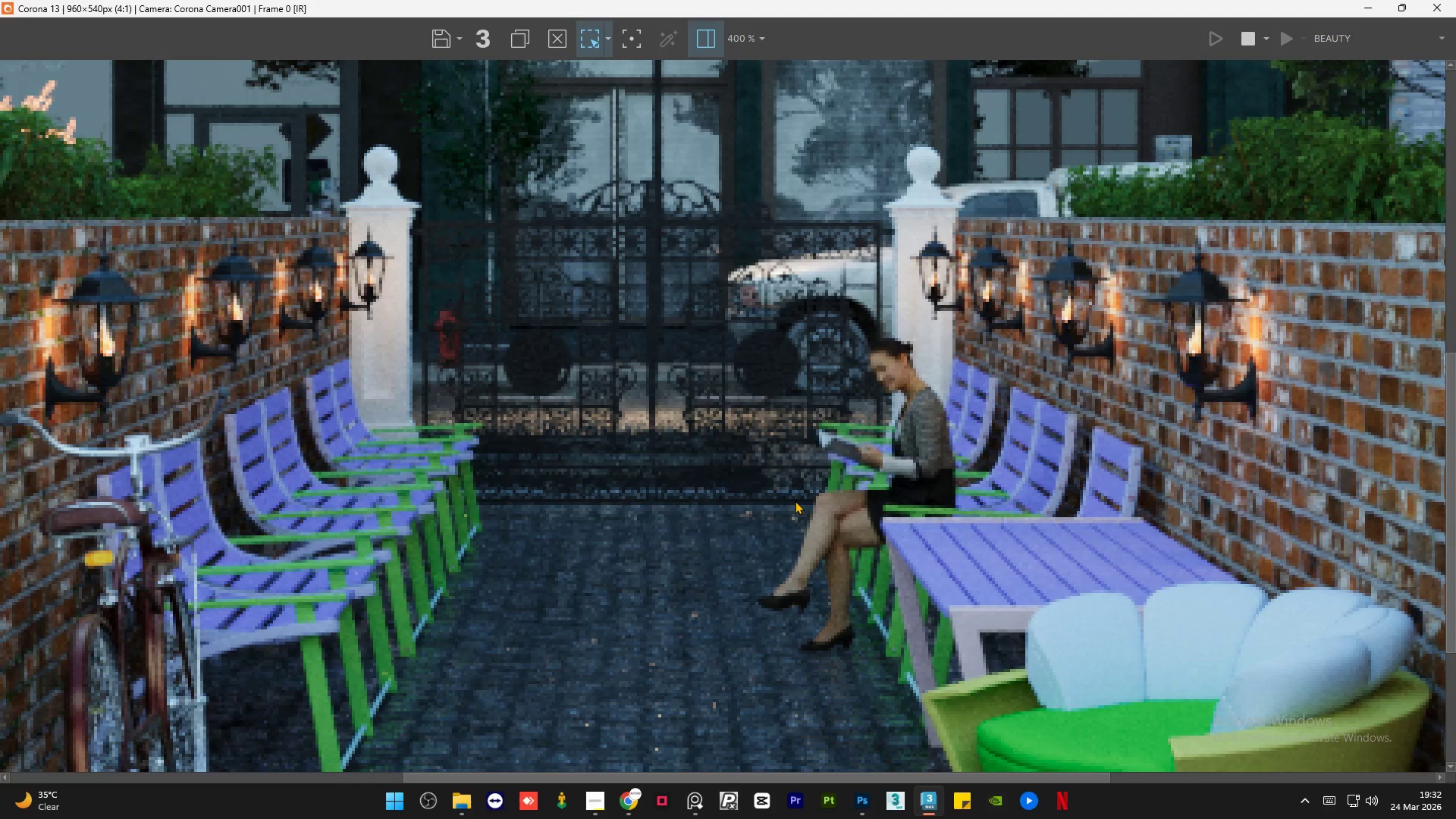 
scroll: coordinate [795, 500], scroll_direction: down, amount: 1.0
 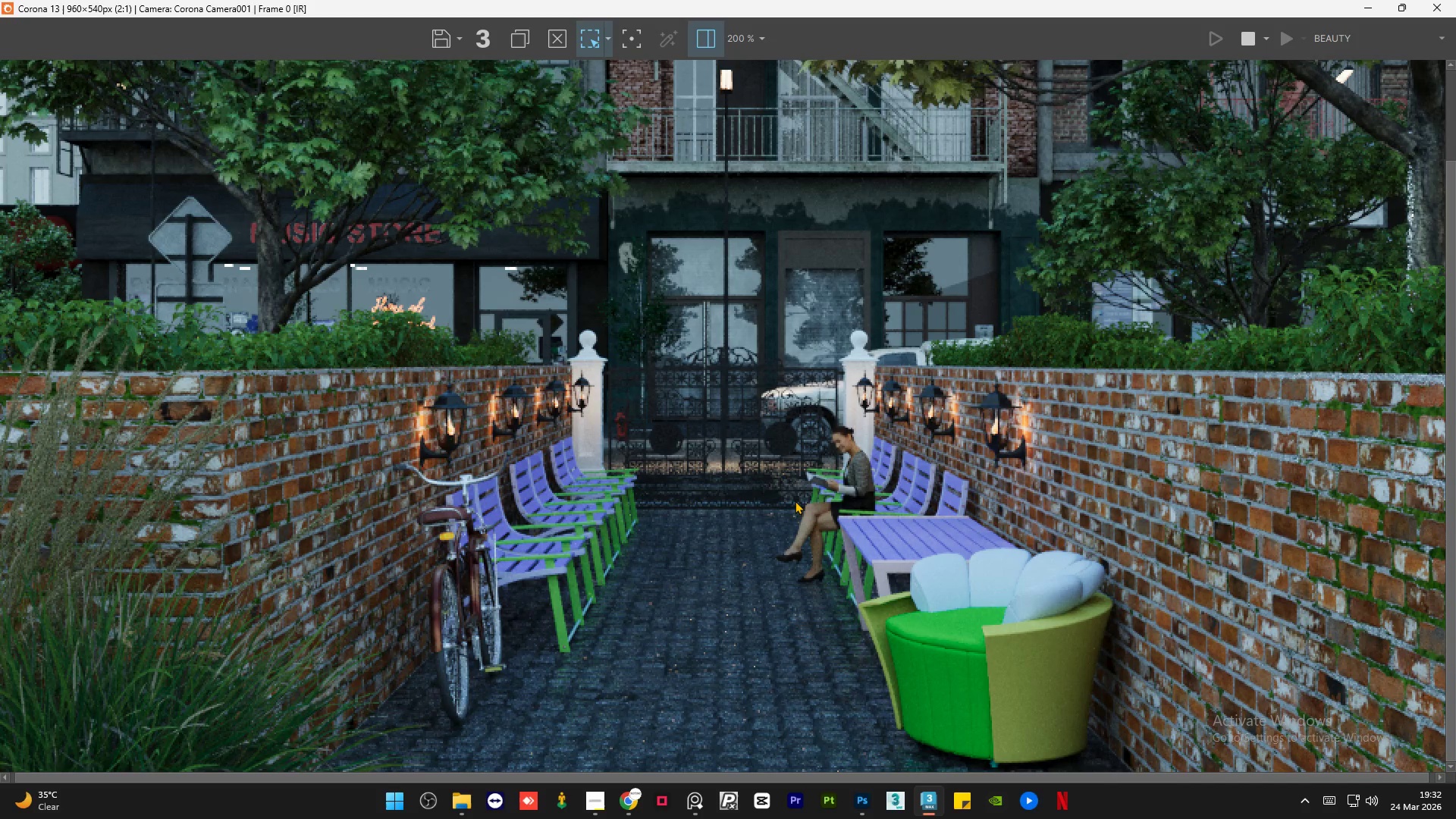 
scroll: coordinate [795, 500], scroll_direction: none, amount: 0.0
 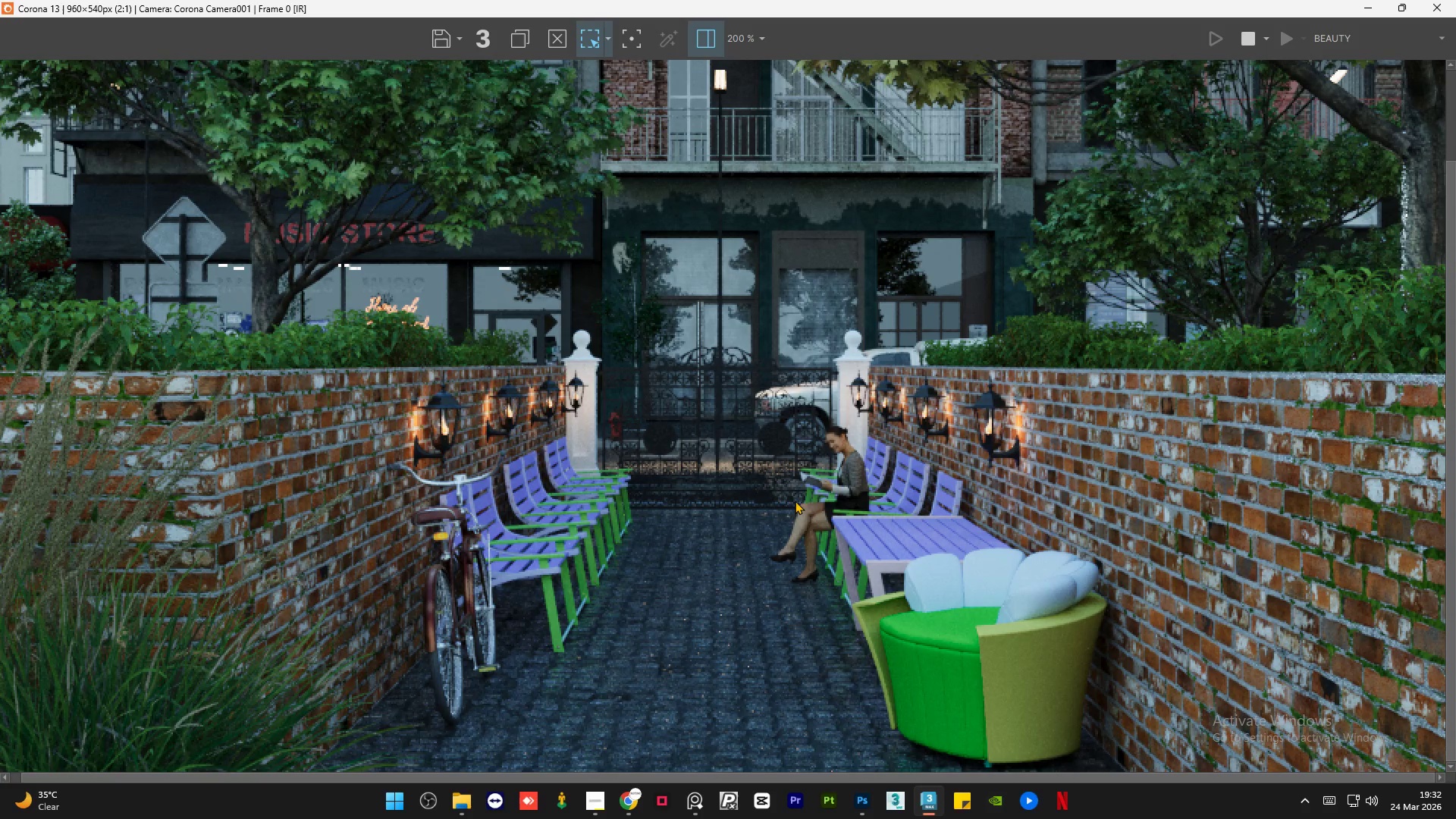 
left_click([1395, 0])
 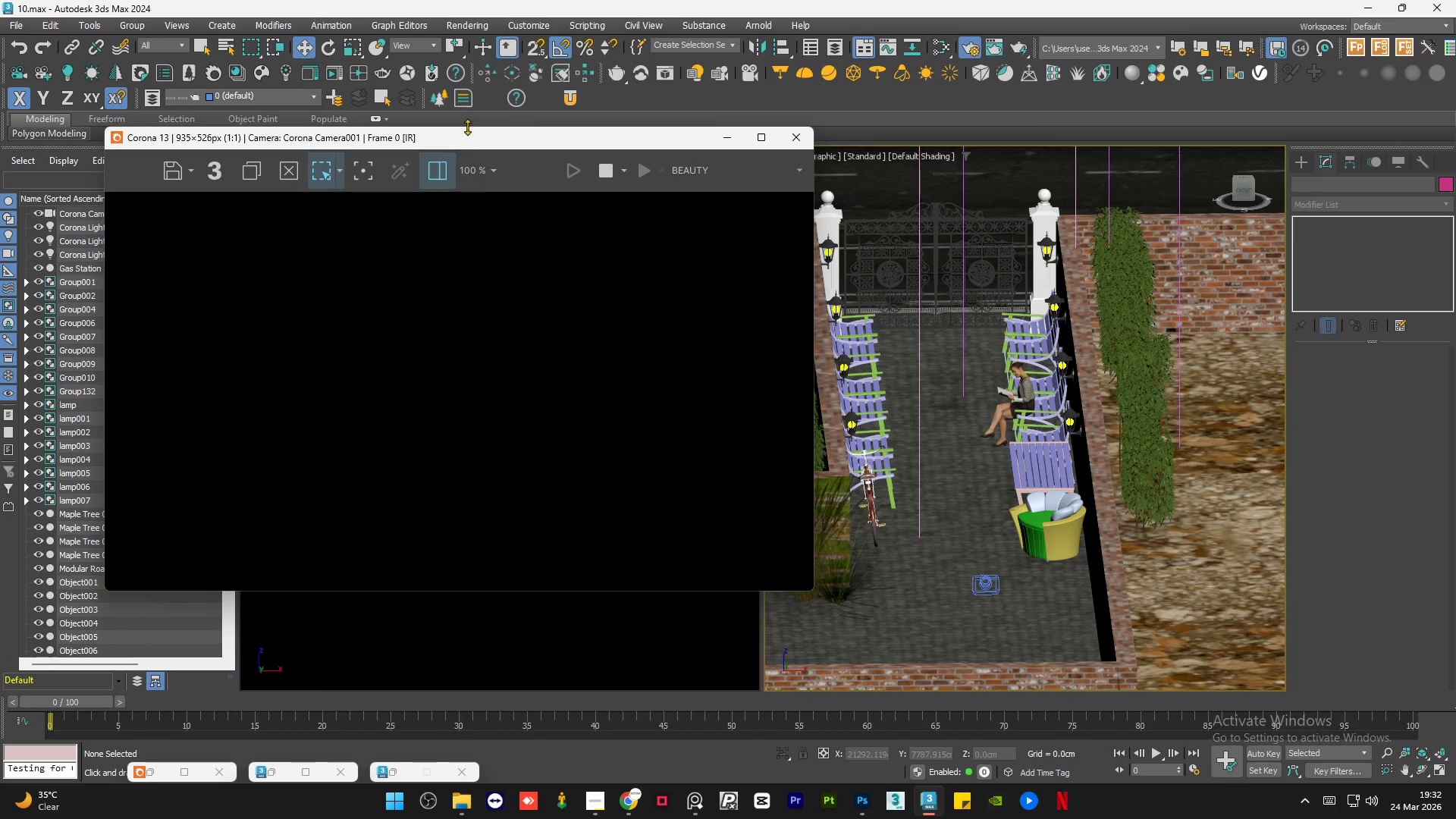 
left_click_drag(start_coordinate=[464, 140], to_coordinate=[453, 93])
 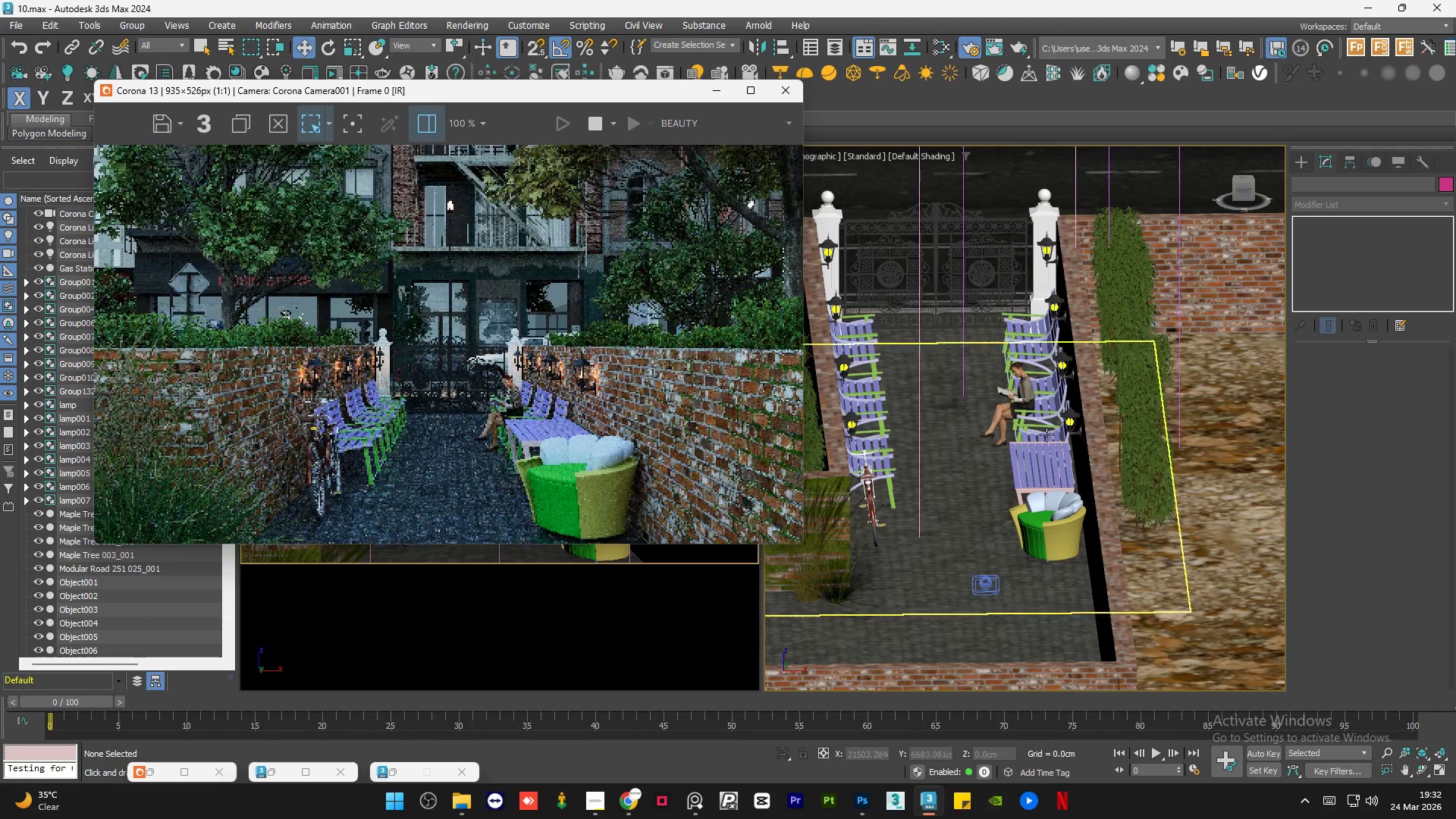 
scroll: coordinate [1046, 435], scroll_direction: down, amount: 1.0
 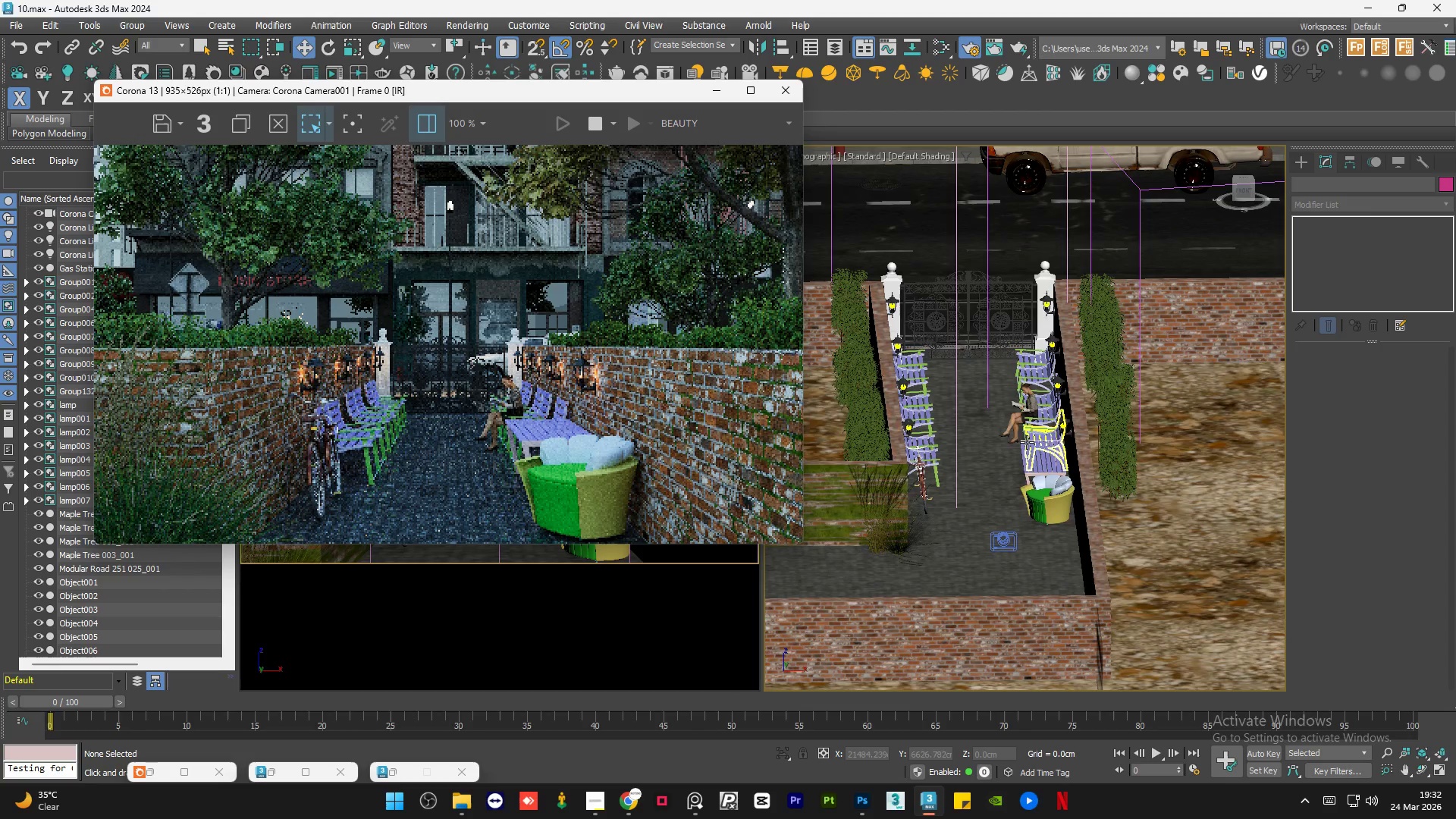 
scroll: coordinate [1009, 434], scroll_direction: up, amount: 4.0
 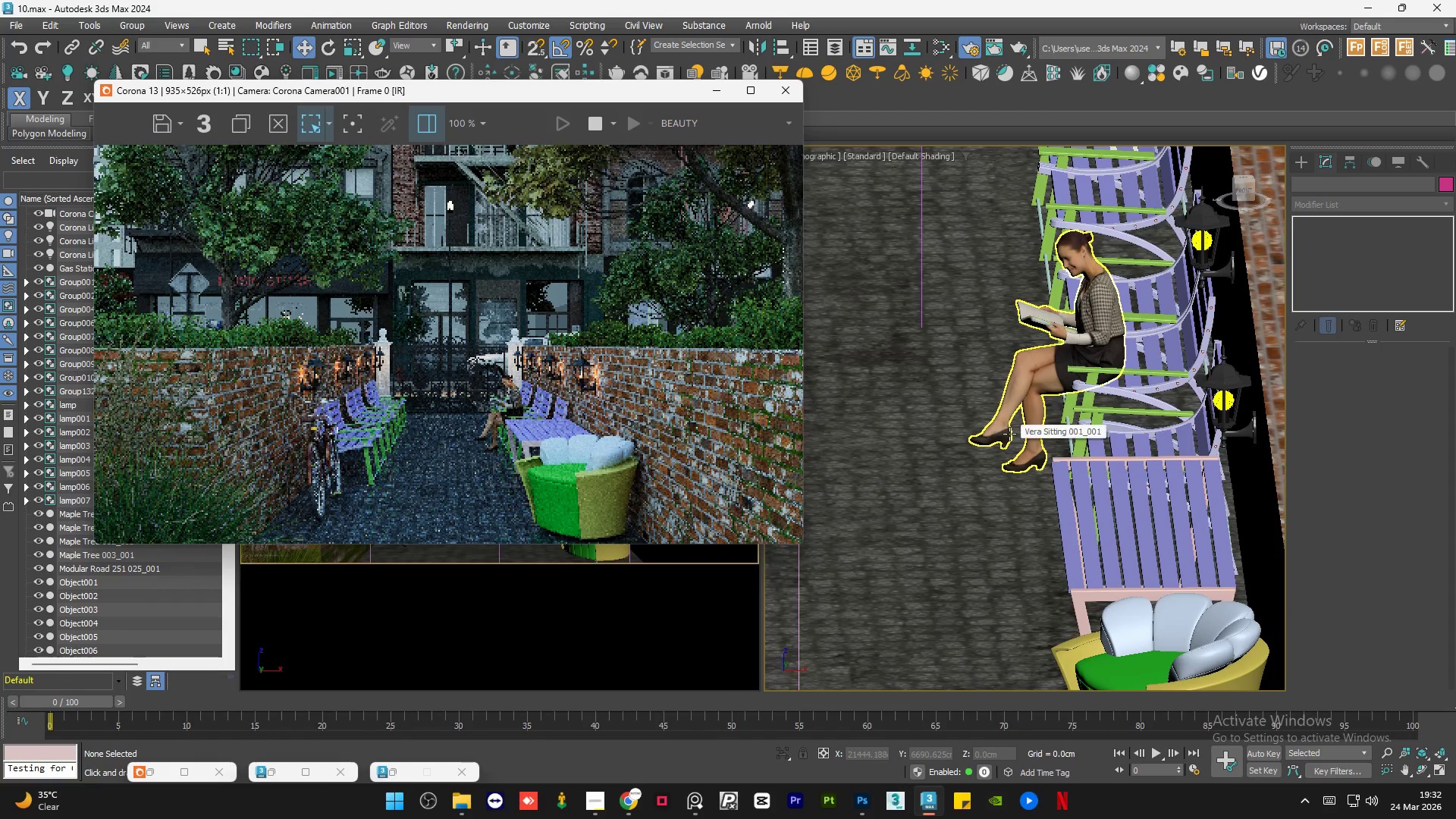 
scroll: coordinate [1009, 434], scroll_direction: down, amount: 3.0
 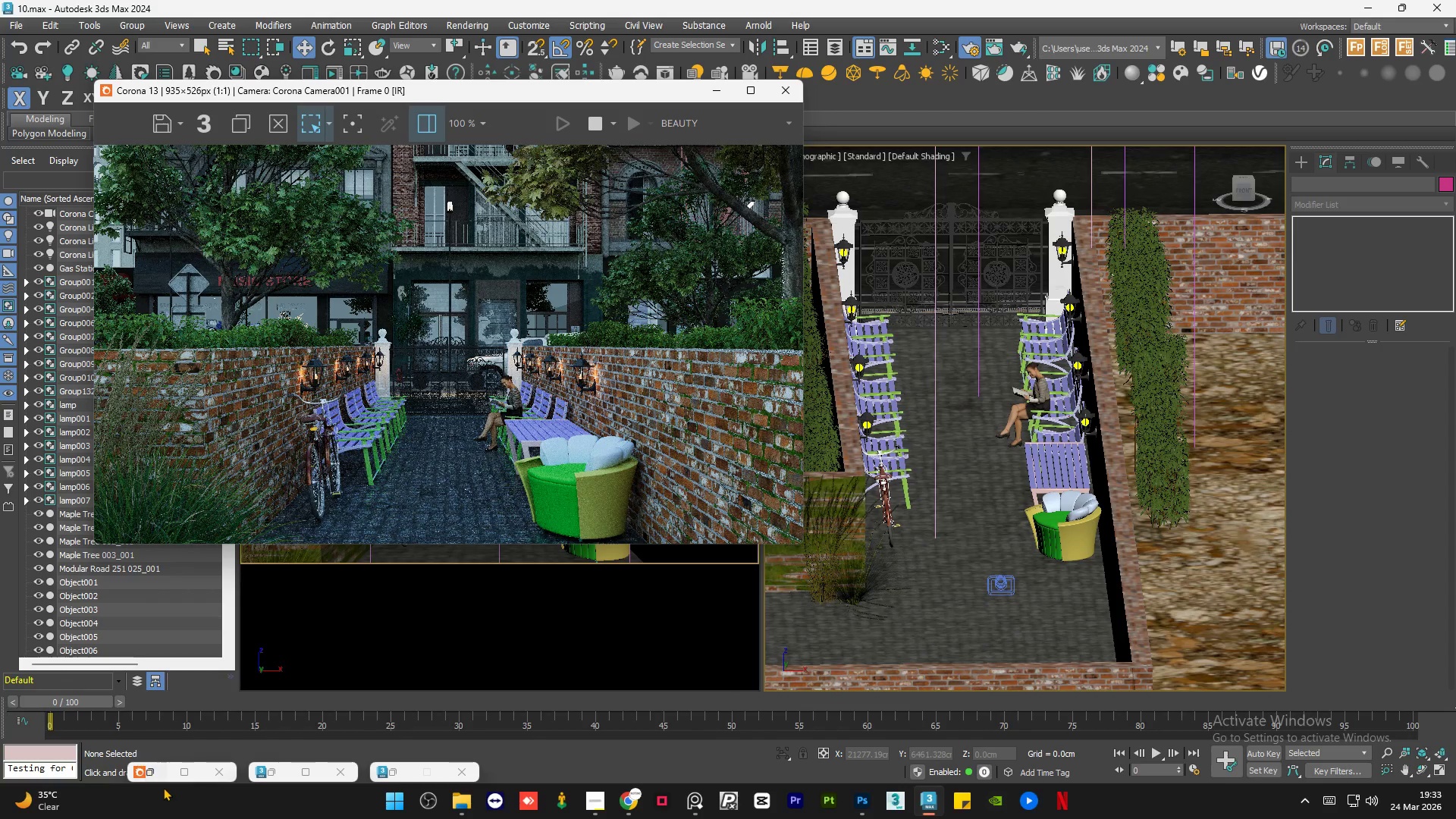 
left_click([165, 776])
 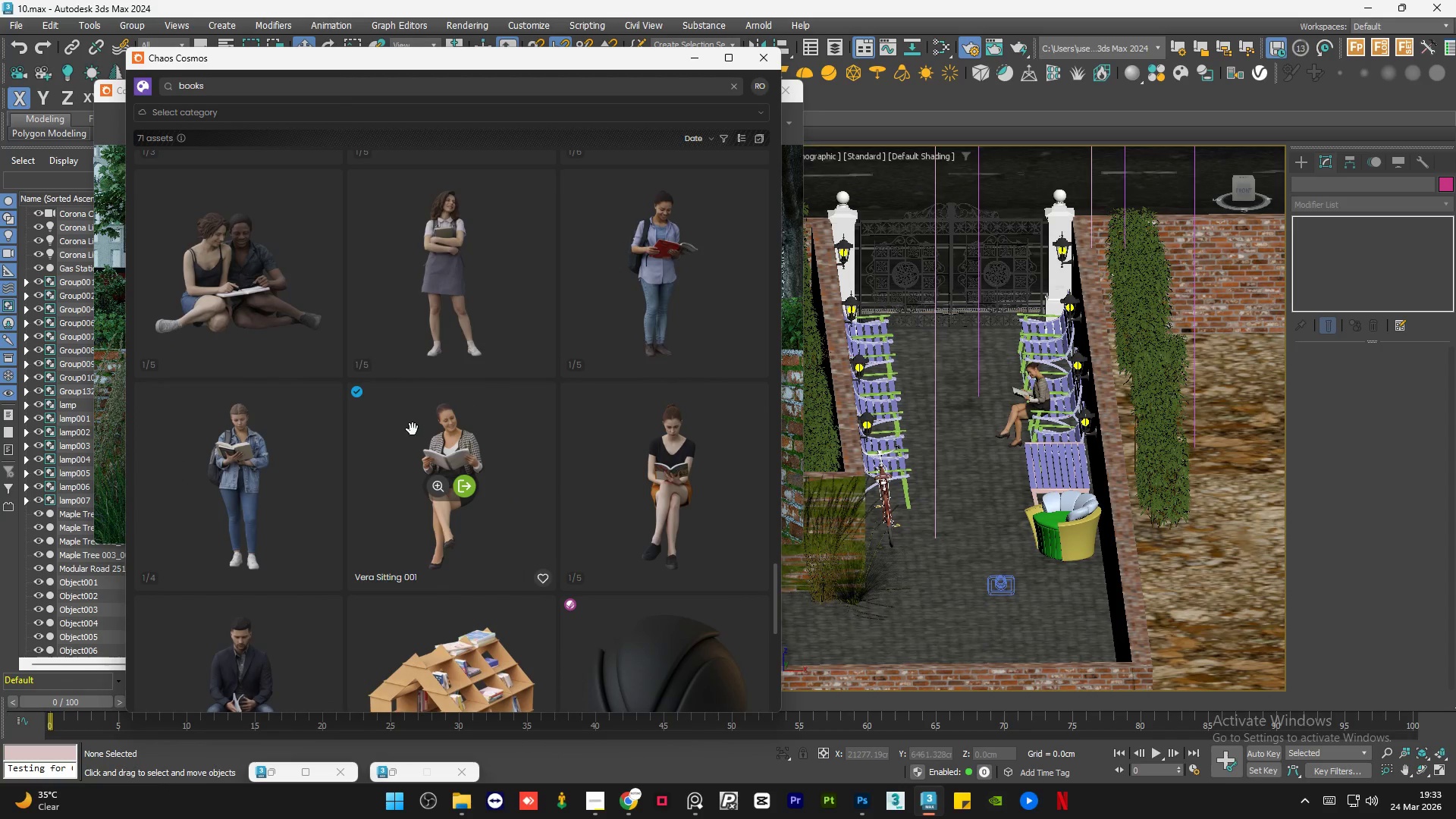 
scroll: coordinate [413, 429], scroll_direction: up, amount: 2.0
 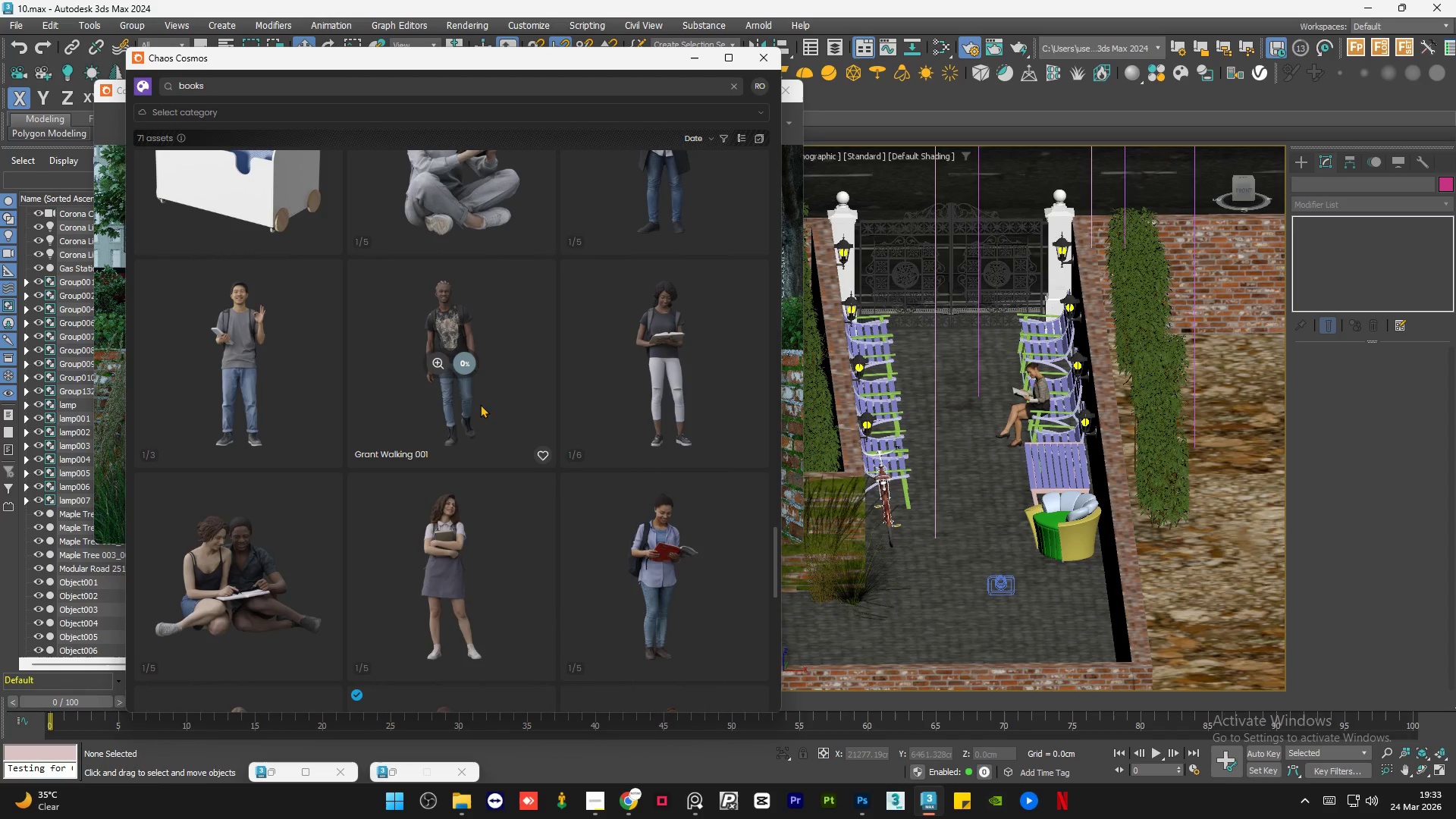 
left_click([1044, 395])
 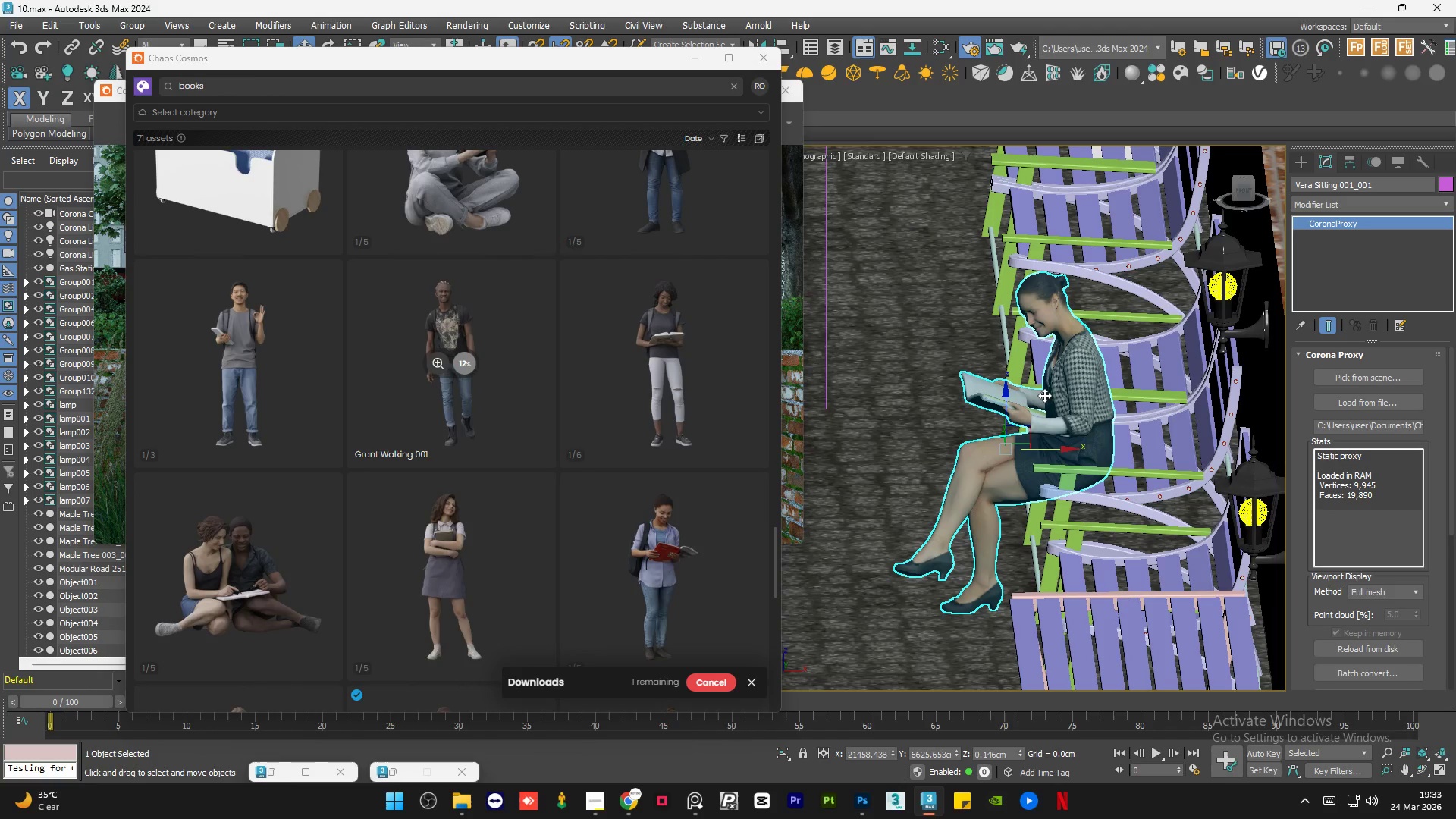 
scroll: coordinate [1044, 395], scroll_direction: up, amount: 4.0
 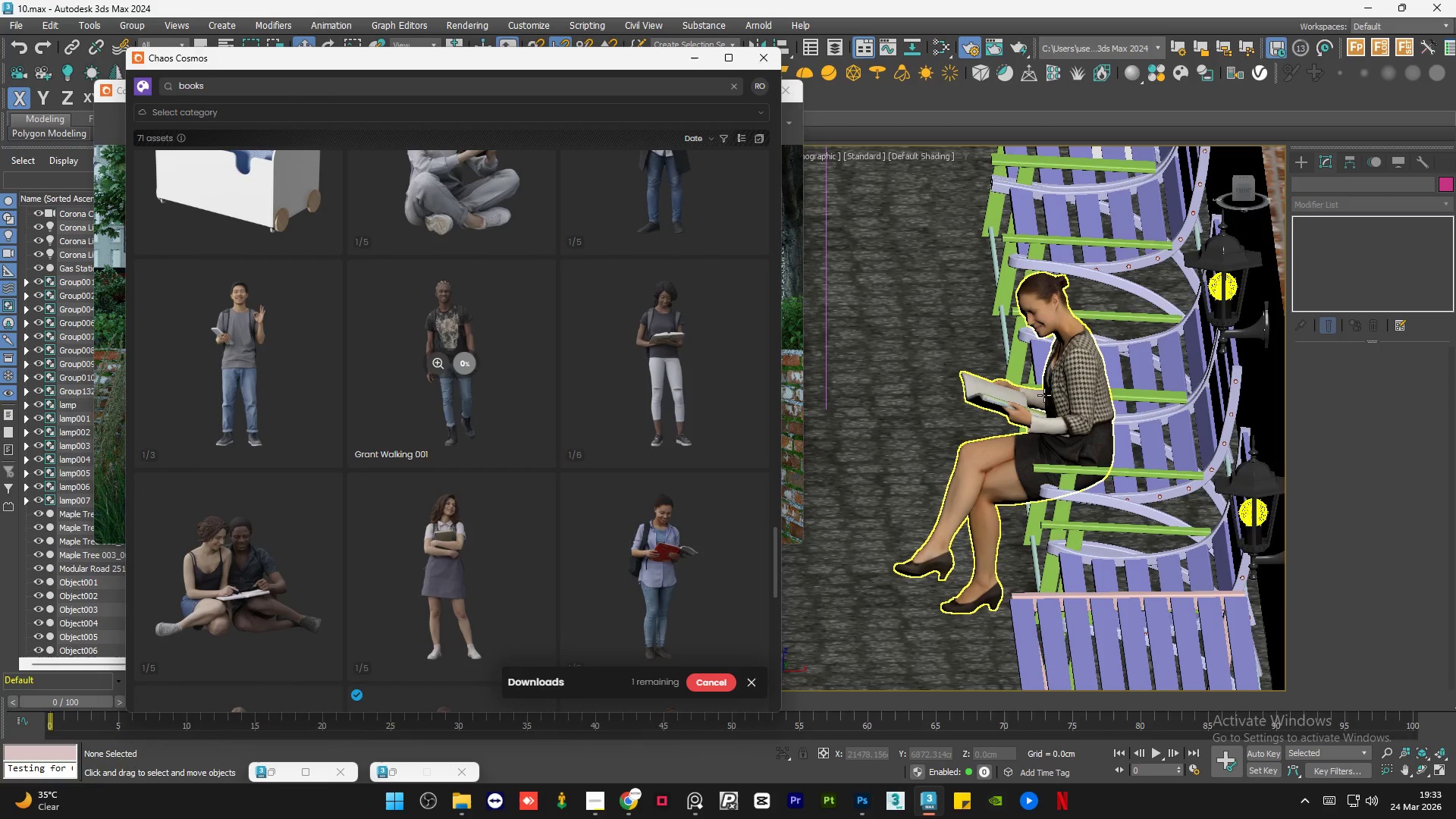 
key(Delete)
 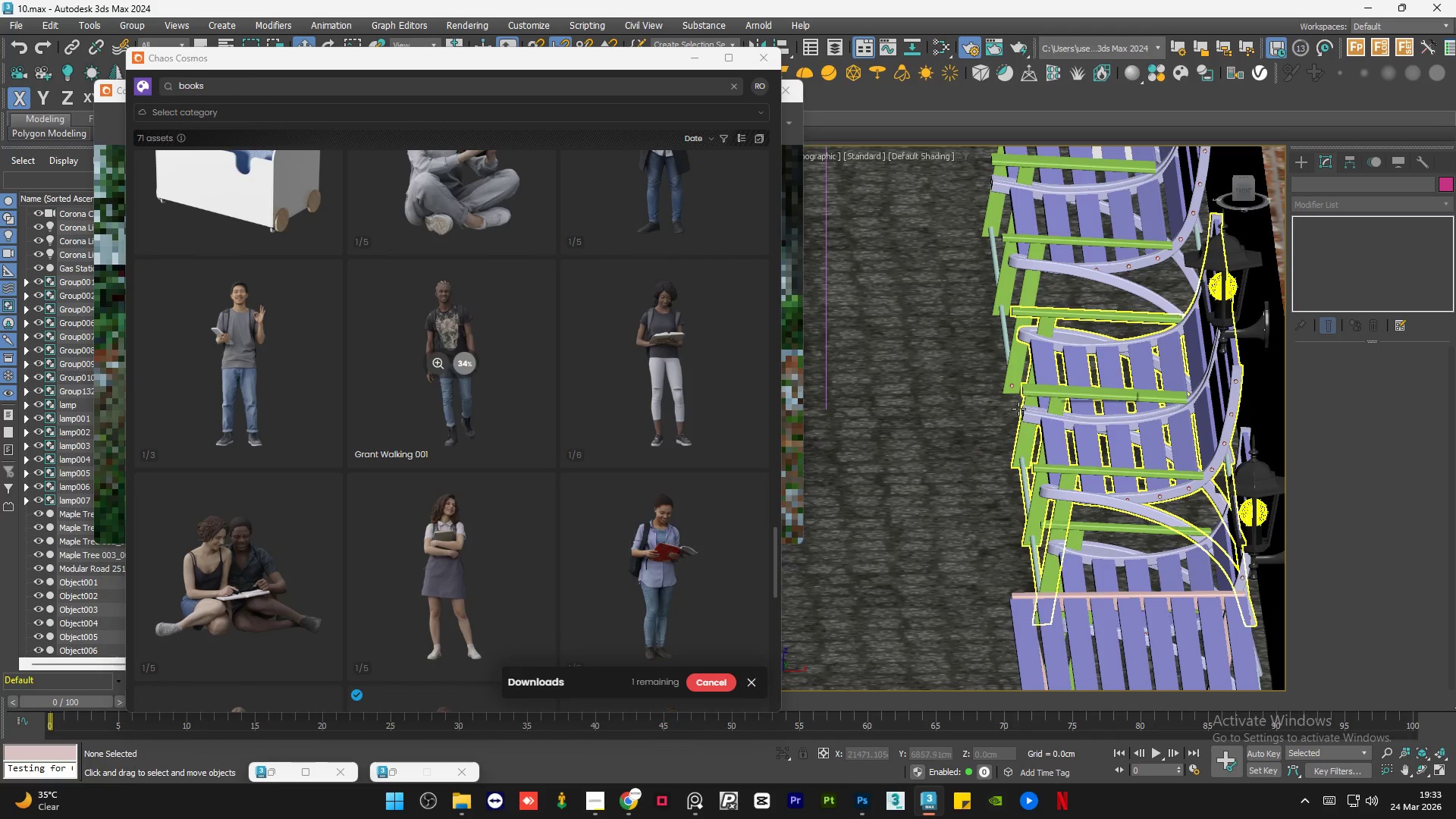 
scroll: coordinate [1122, 456], scroll_direction: down, amount: 6.0
 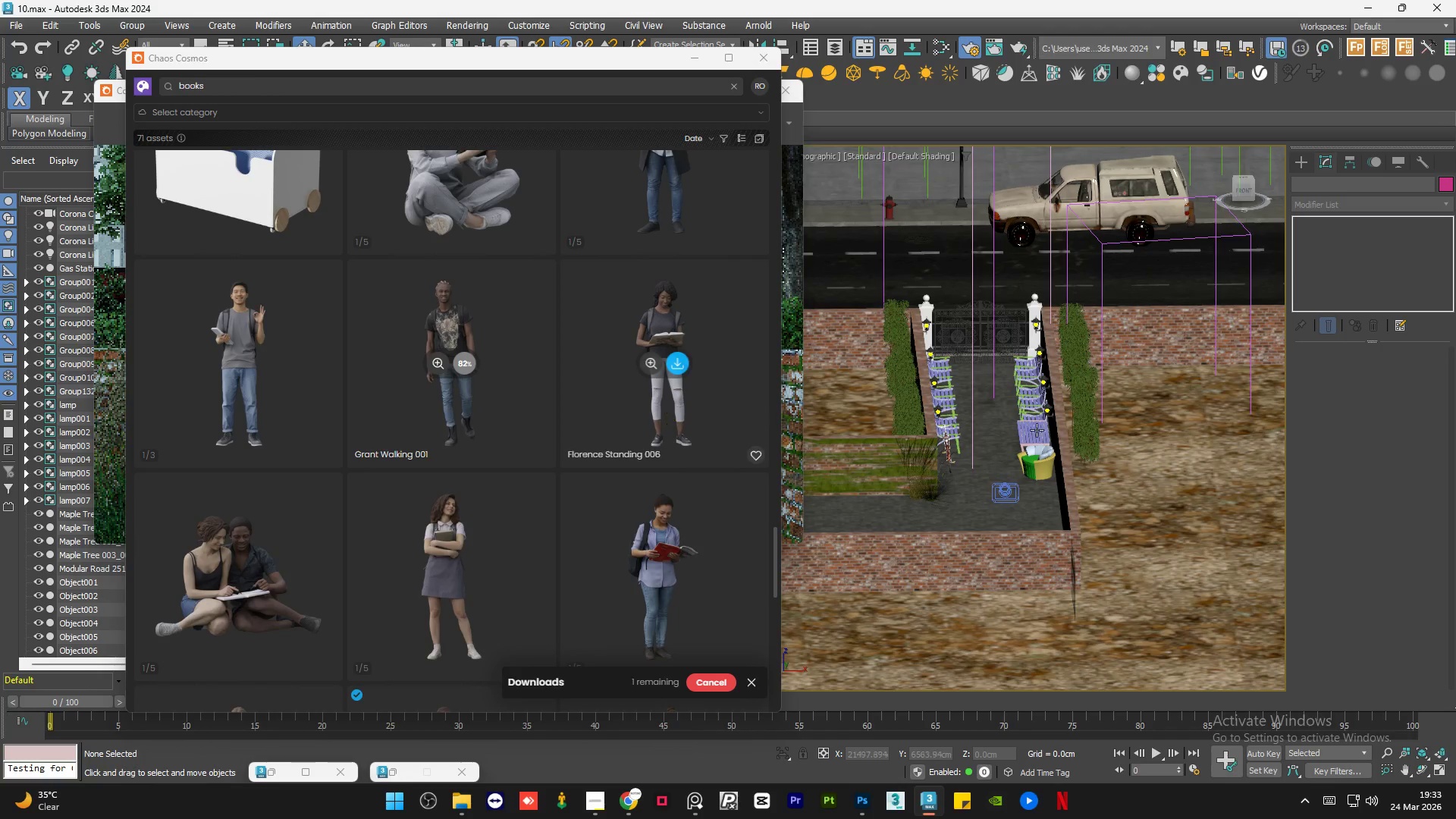 
scroll: coordinate [992, 416], scroll_direction: up, amount: 2.0
 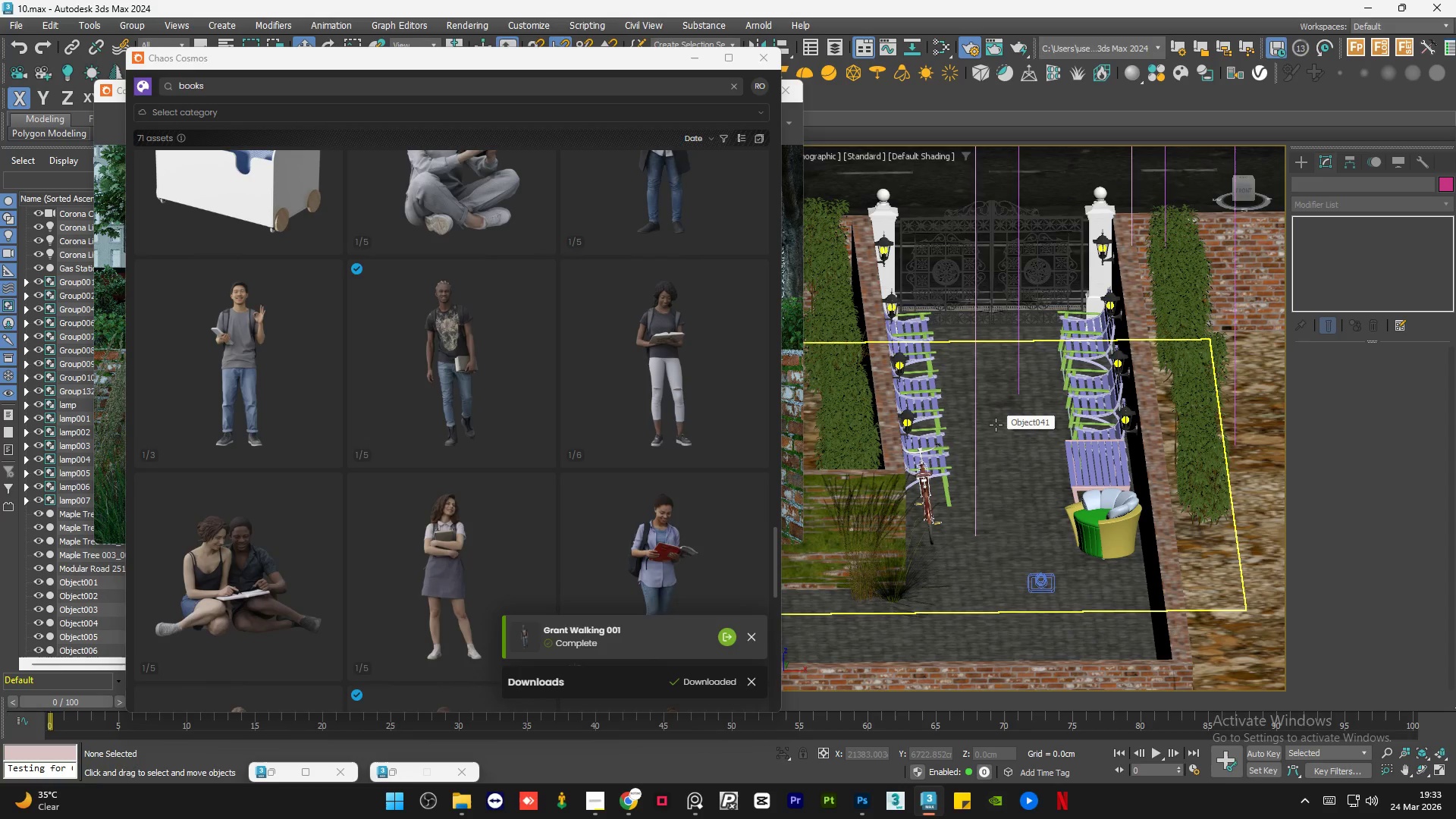 
wait(6.06)
 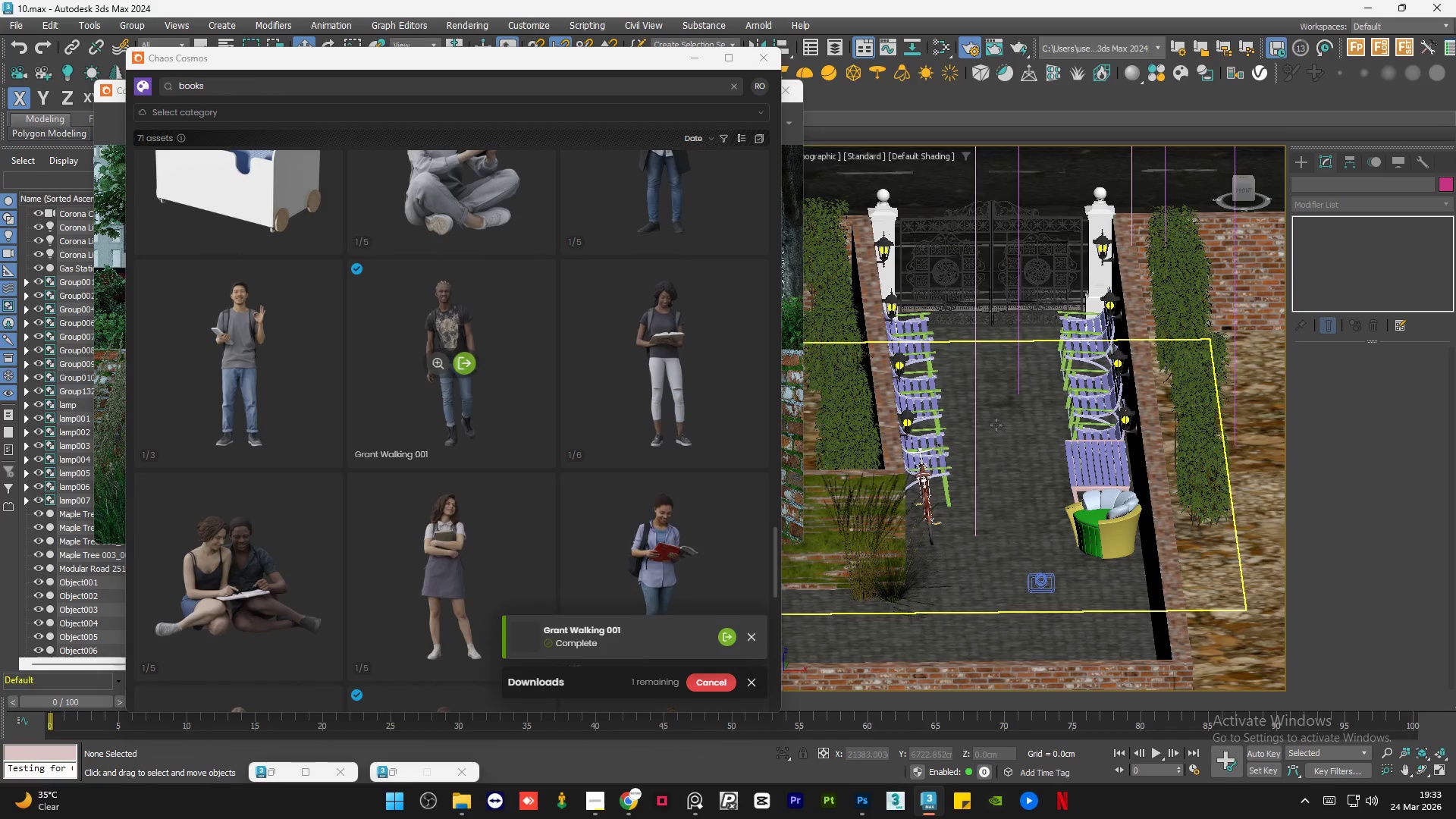 
left_click_drag(start_coordinate=[422, 321], to_coordinate=[1013, 423])
 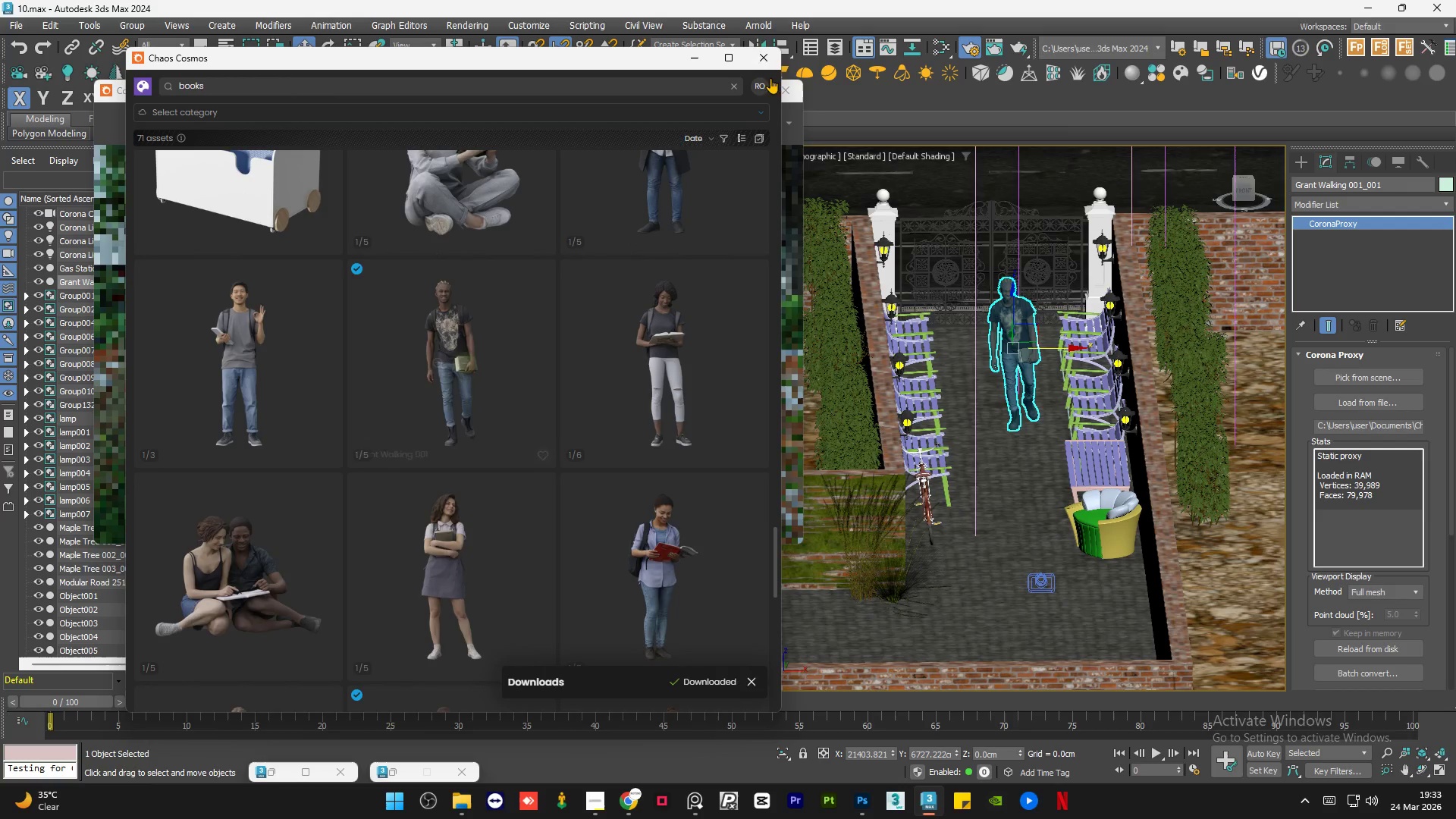 
left_click([686, 57])
 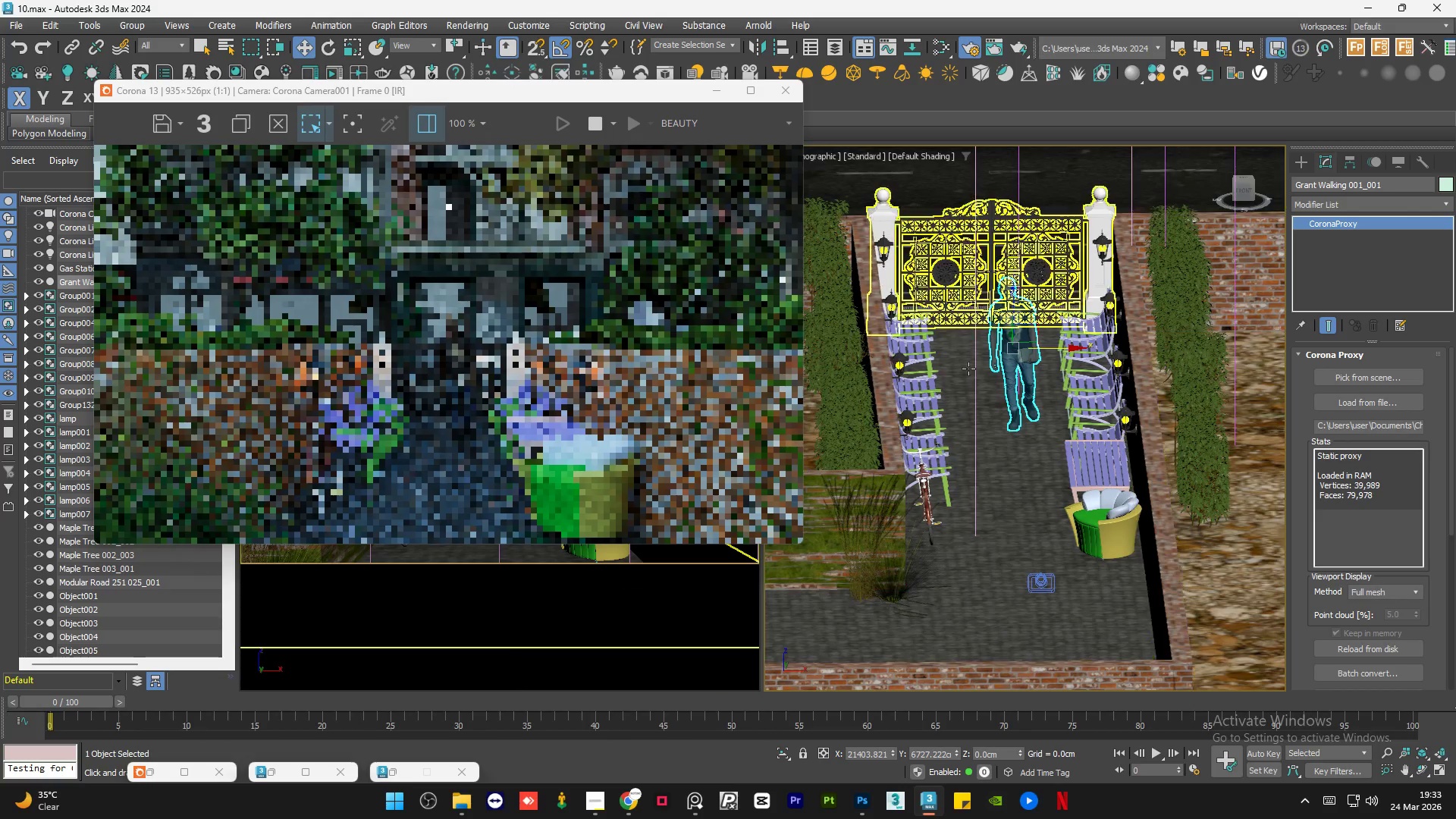 
hold_key(key=AltLeft, duration=1.5)
 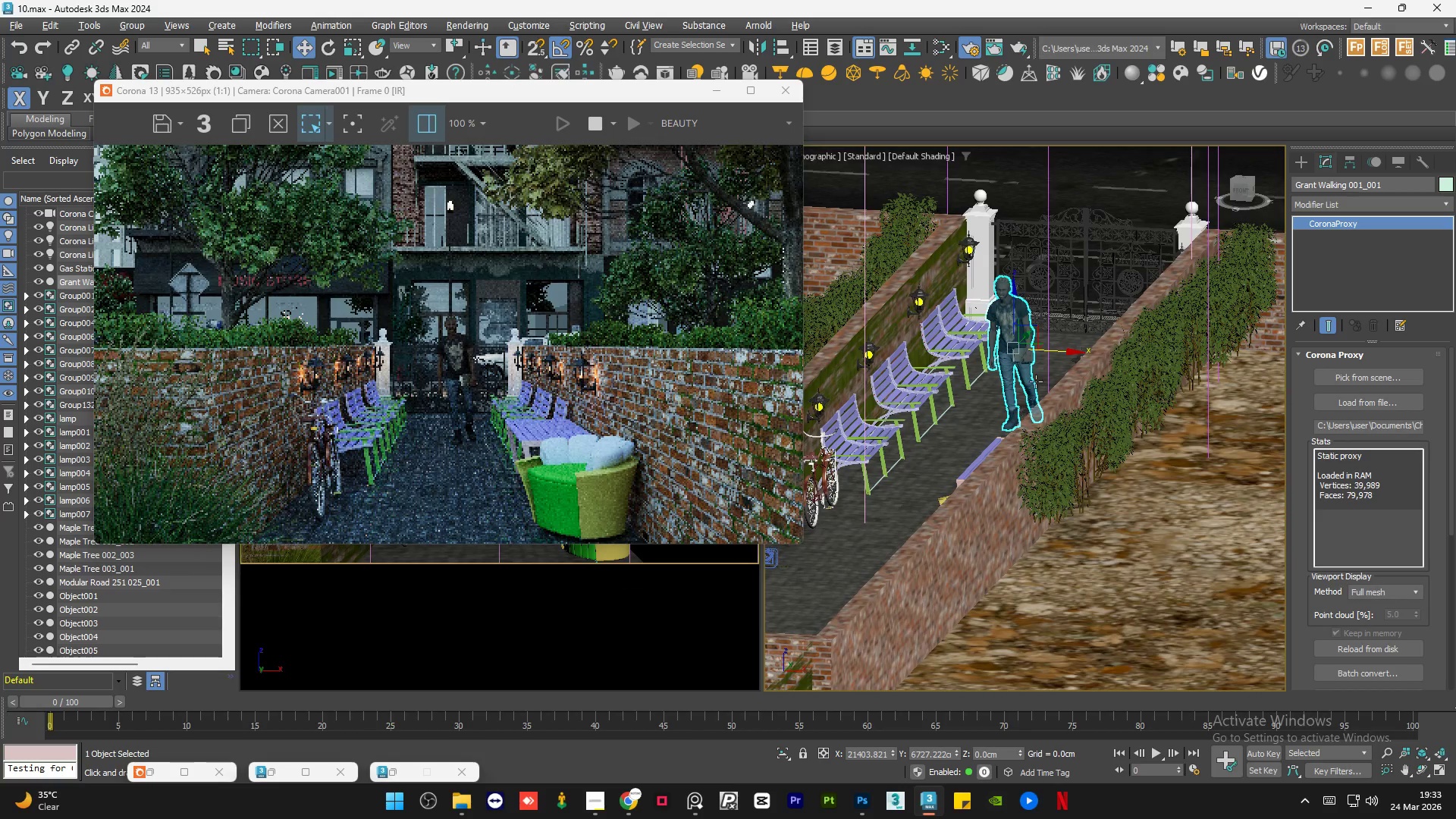 
key(Alt+AltLeft)
 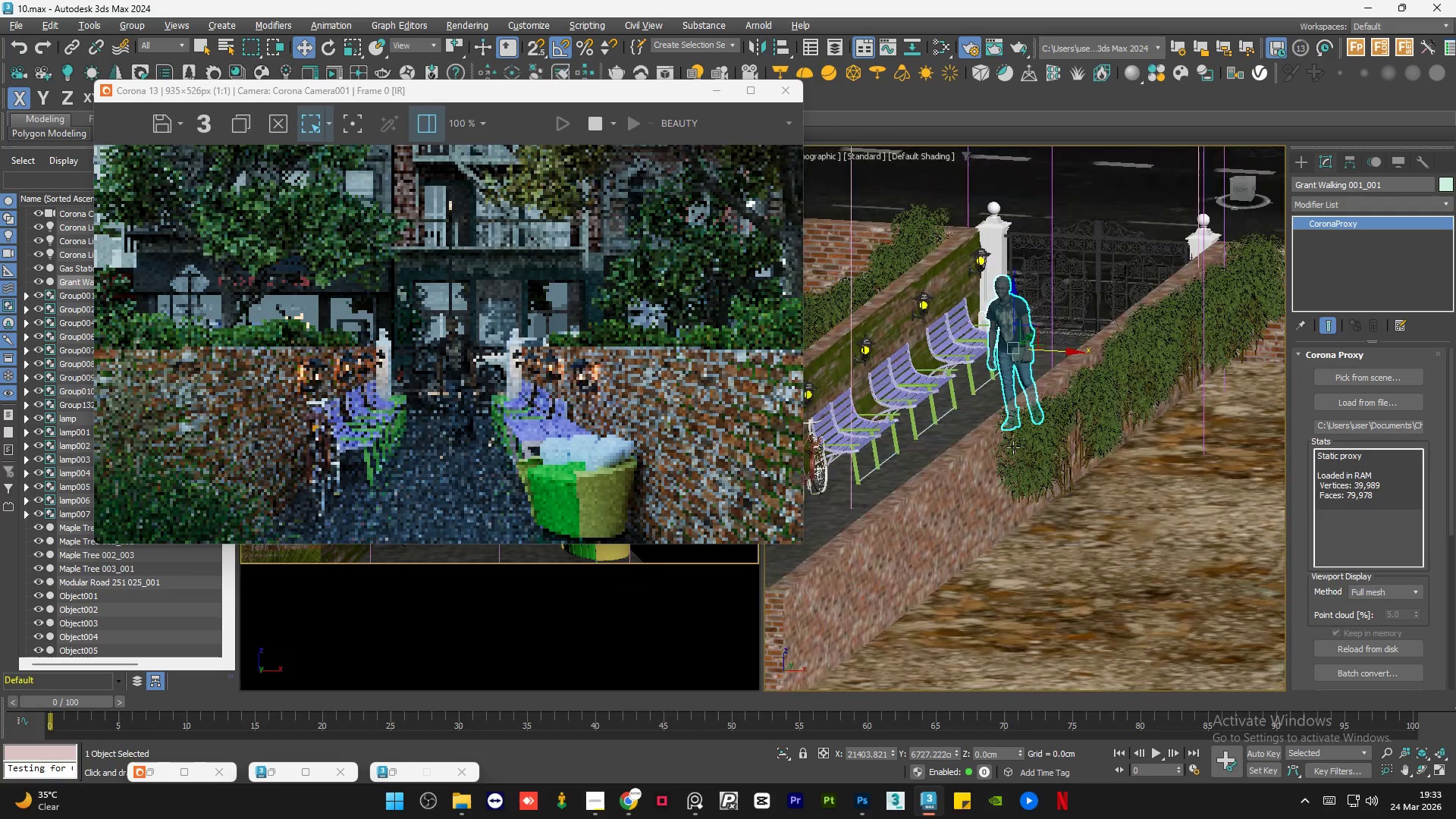 
key(Alt+AltLeft)
 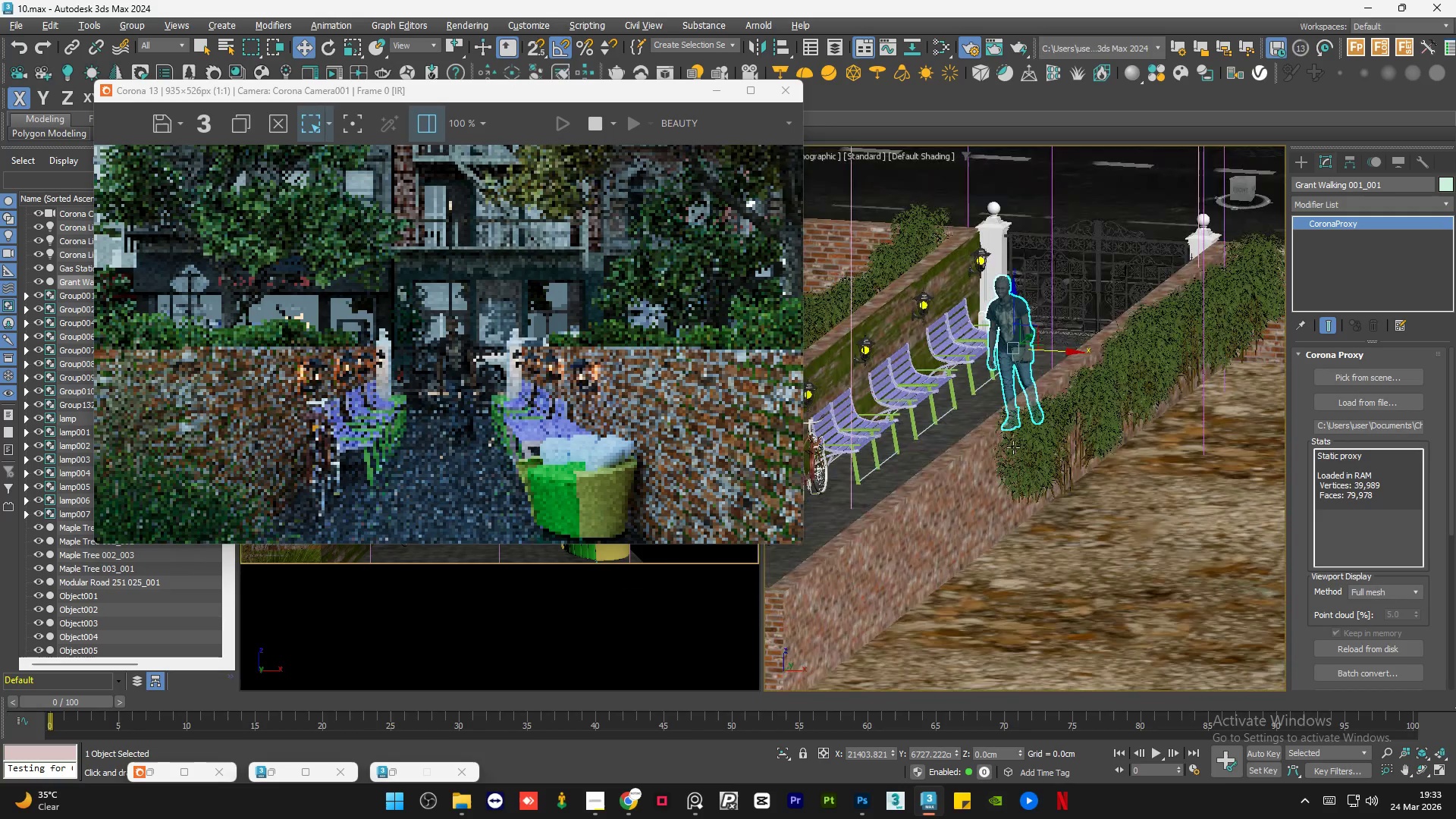 
key(Alt+AltLeft)
 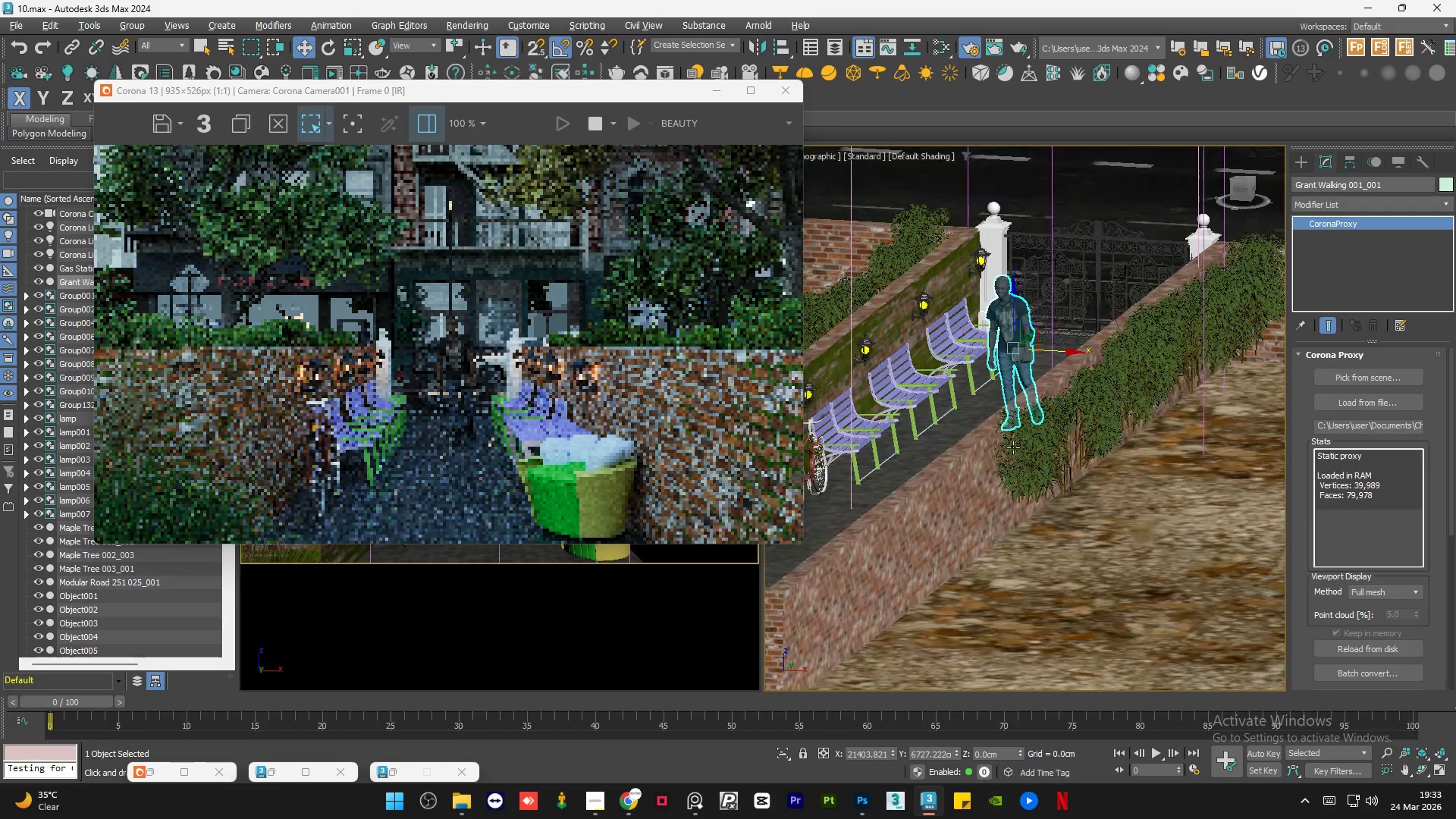 
key(Alt+AltLeft)
 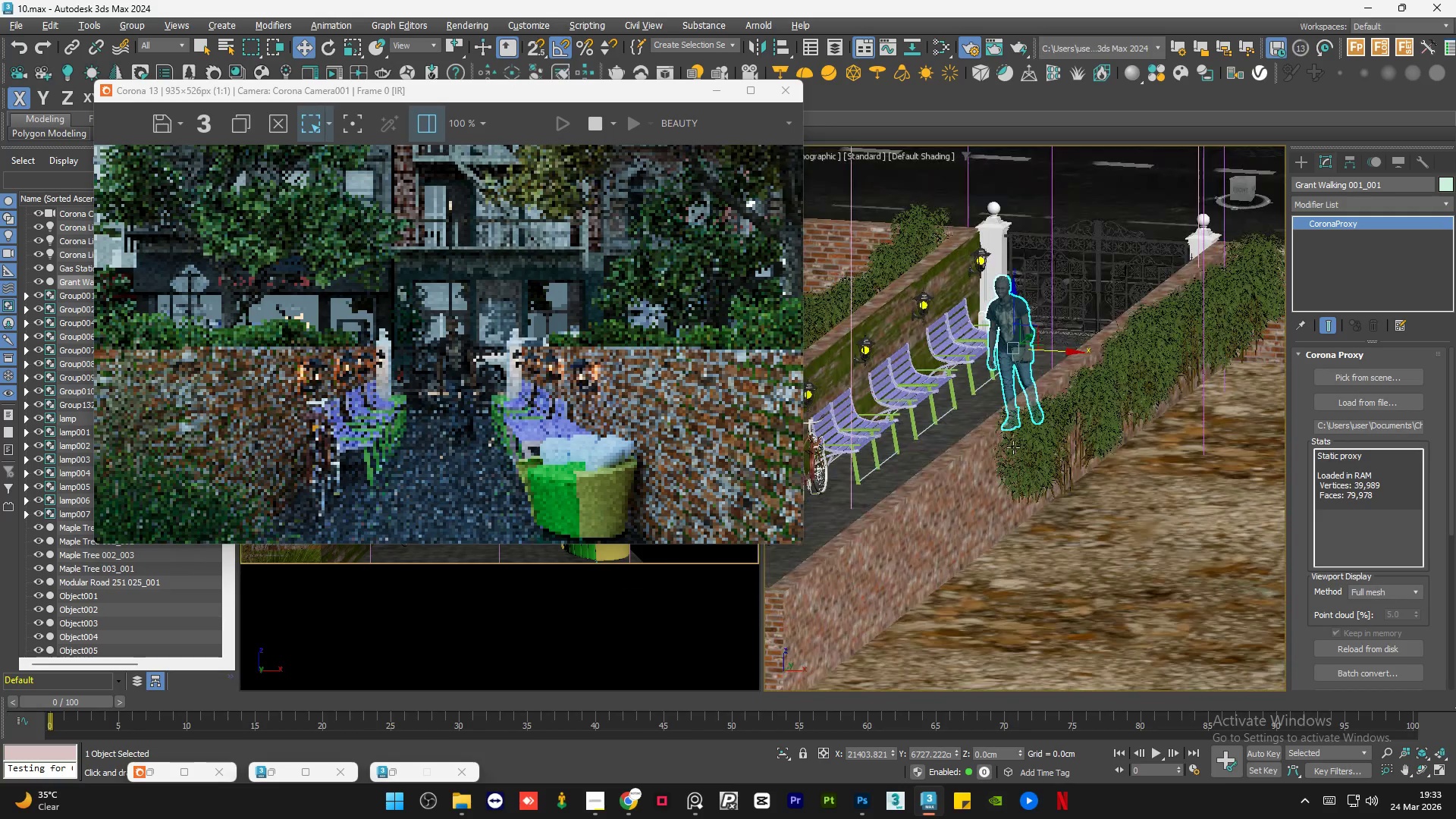 
key(Alt+AltLeft)
 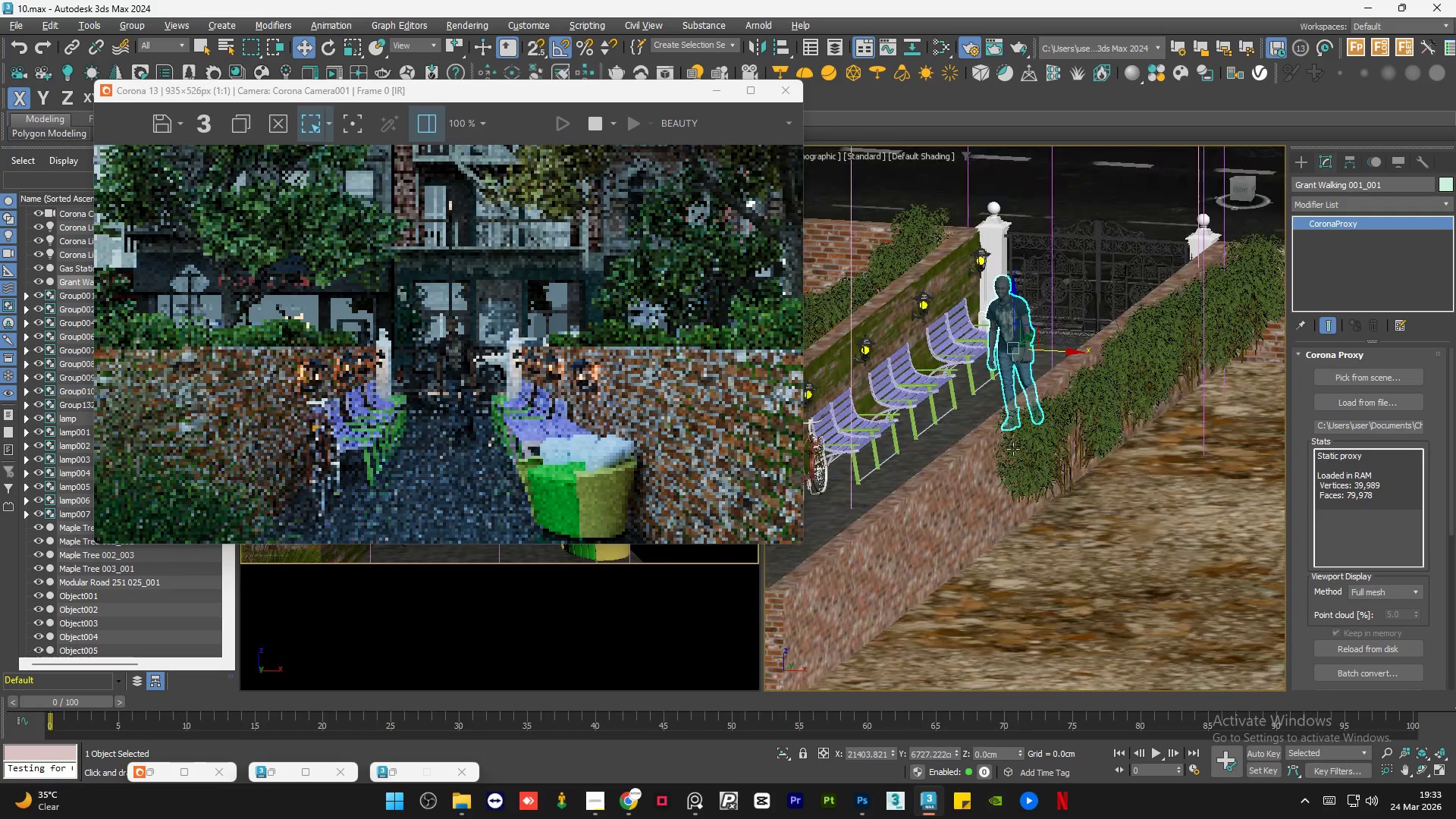 
key(Alt+AltLeft)
 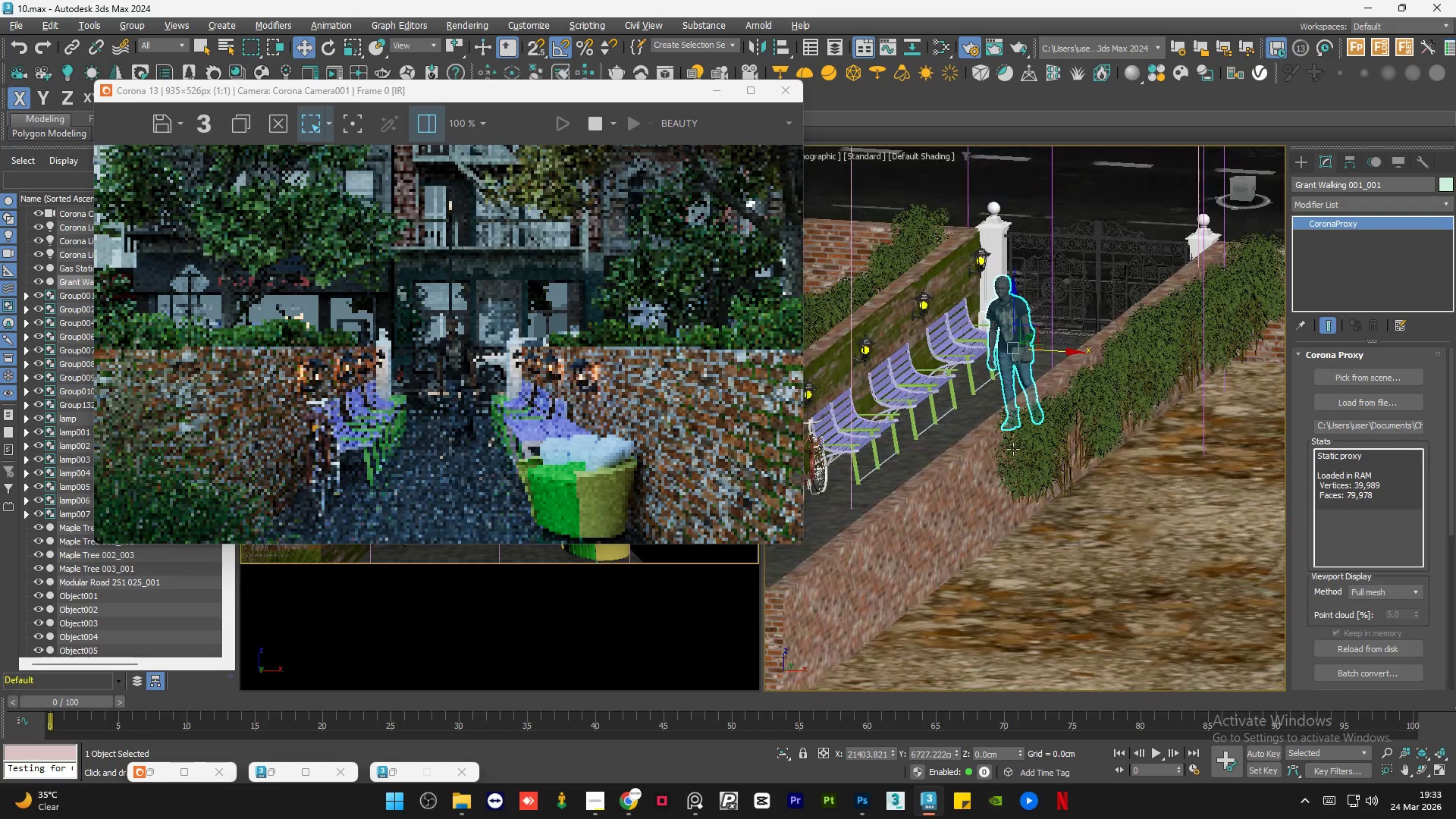 
key(Alt+AltLeft)
 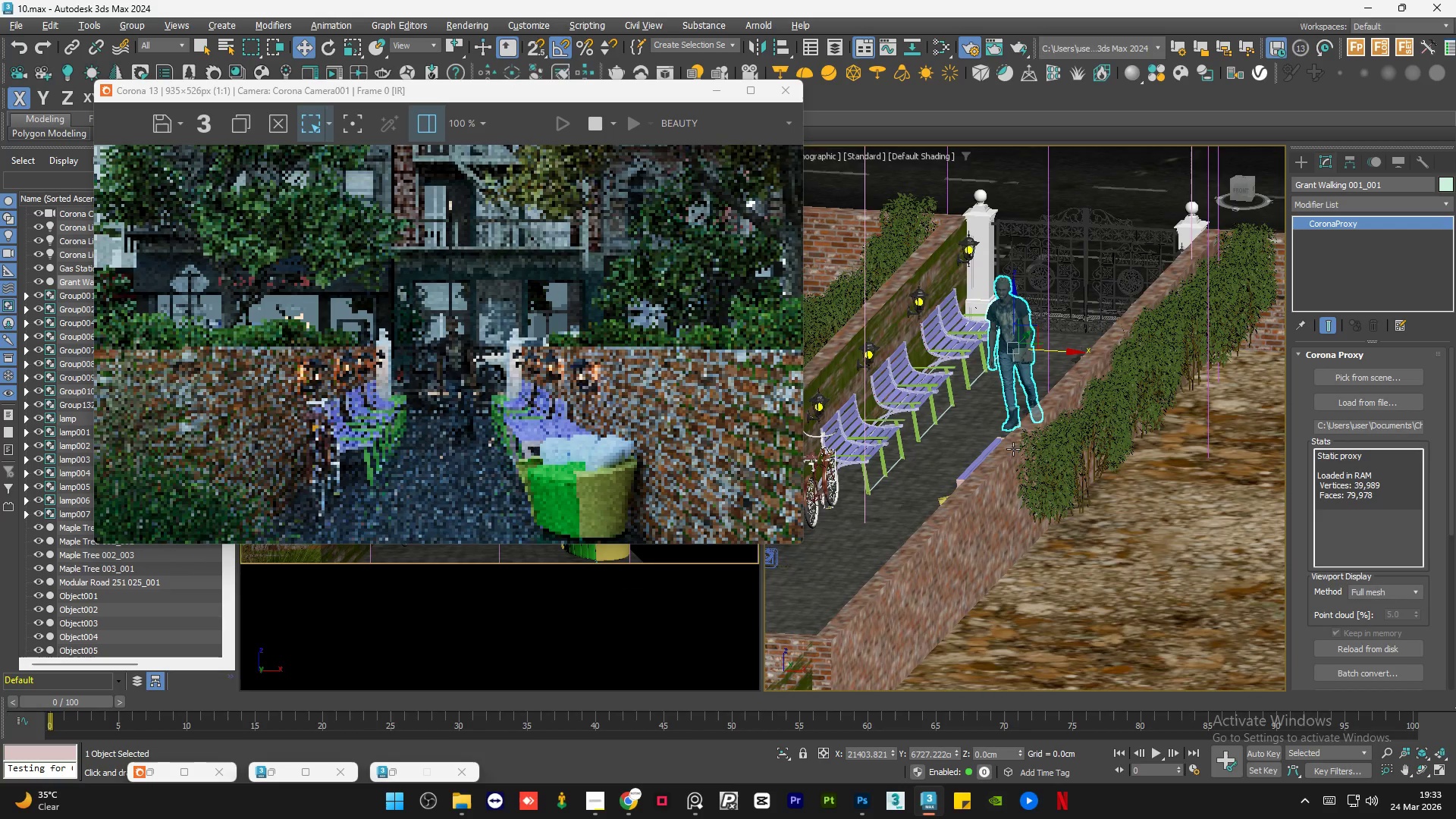 
key(Alt+AltLeft)
 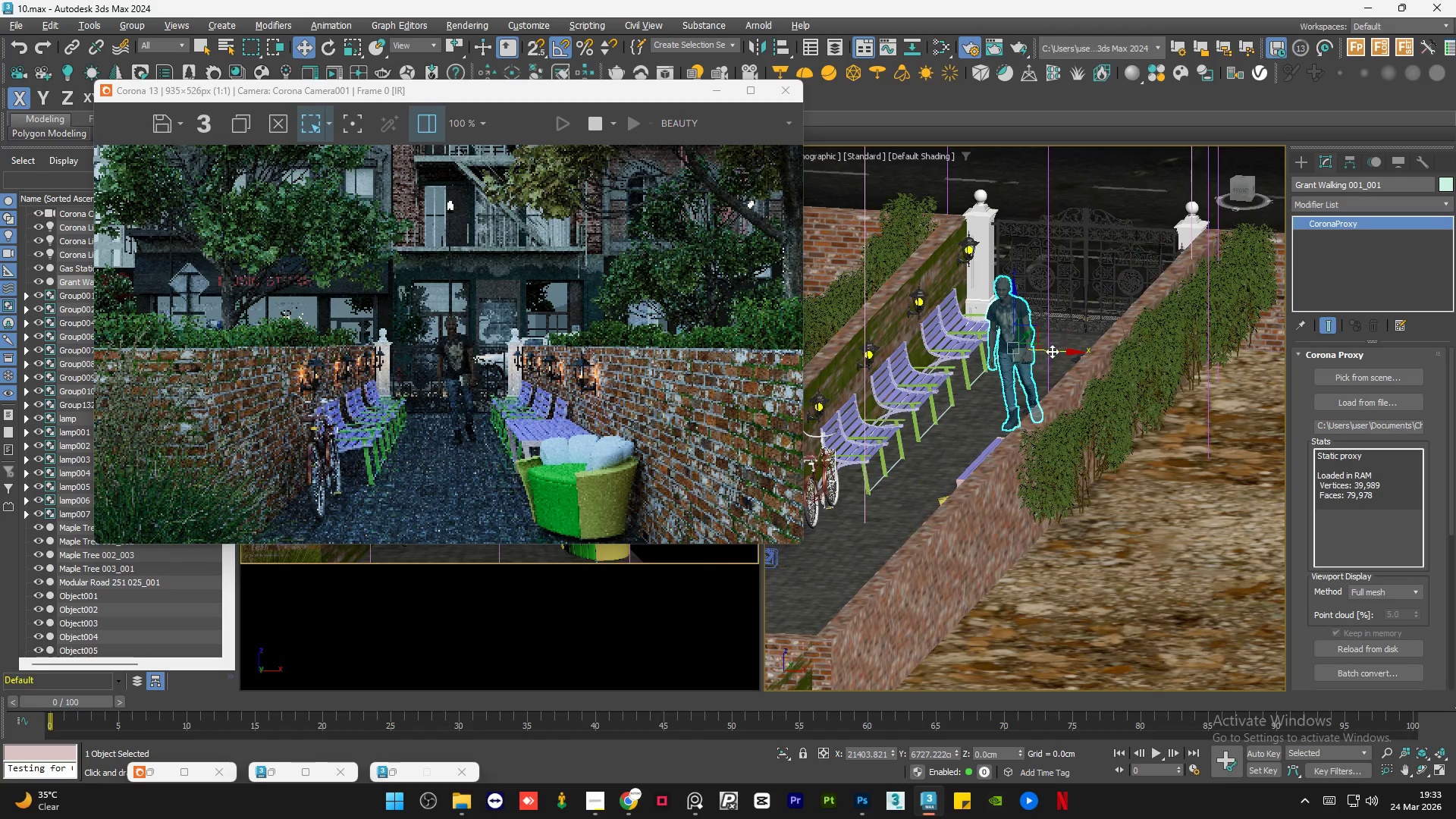 
left_click_drag(start_coordinate=[1052, 350], to_coordinate=[1028, 346])
 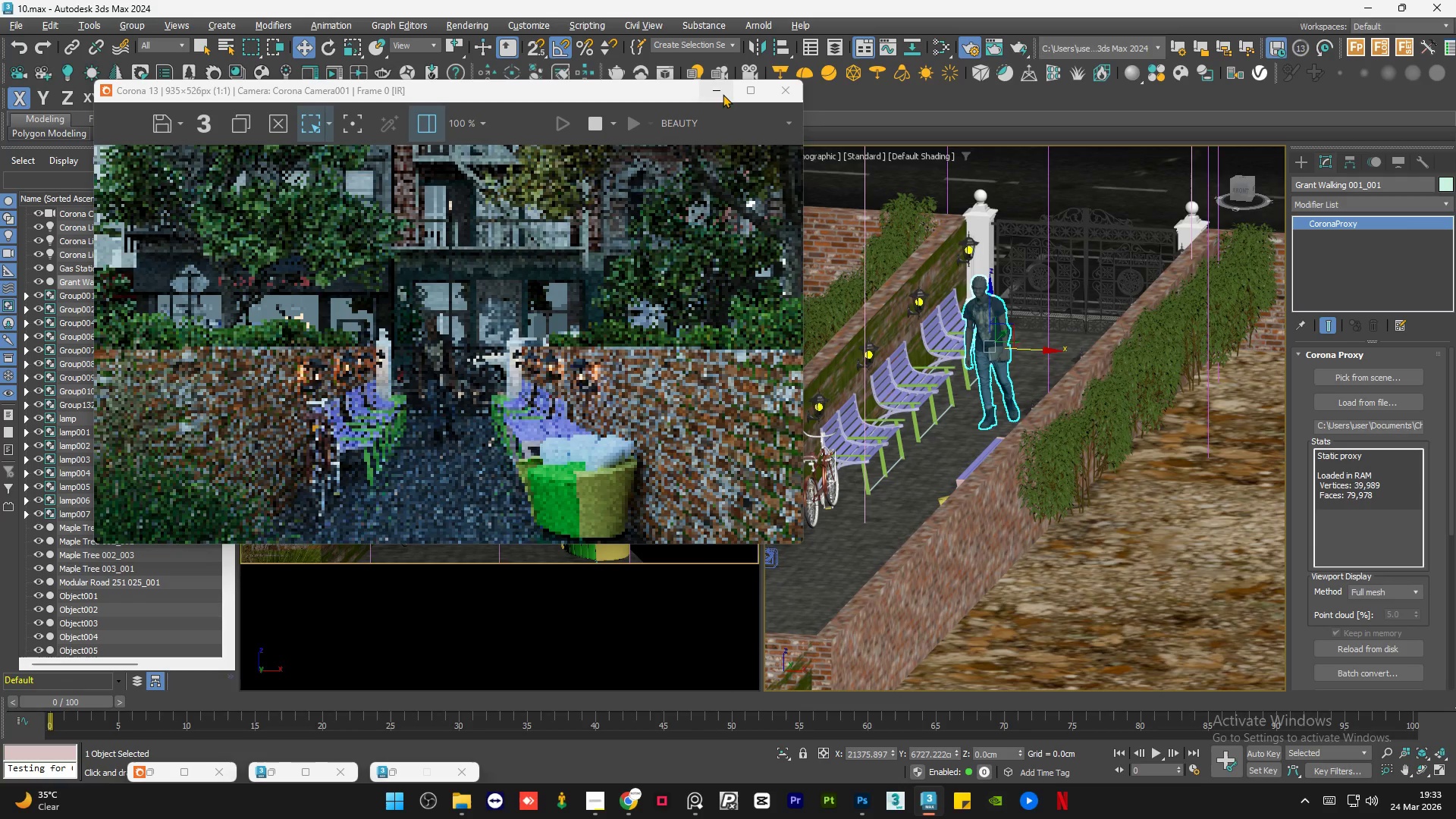 
left_click([718, 93])
 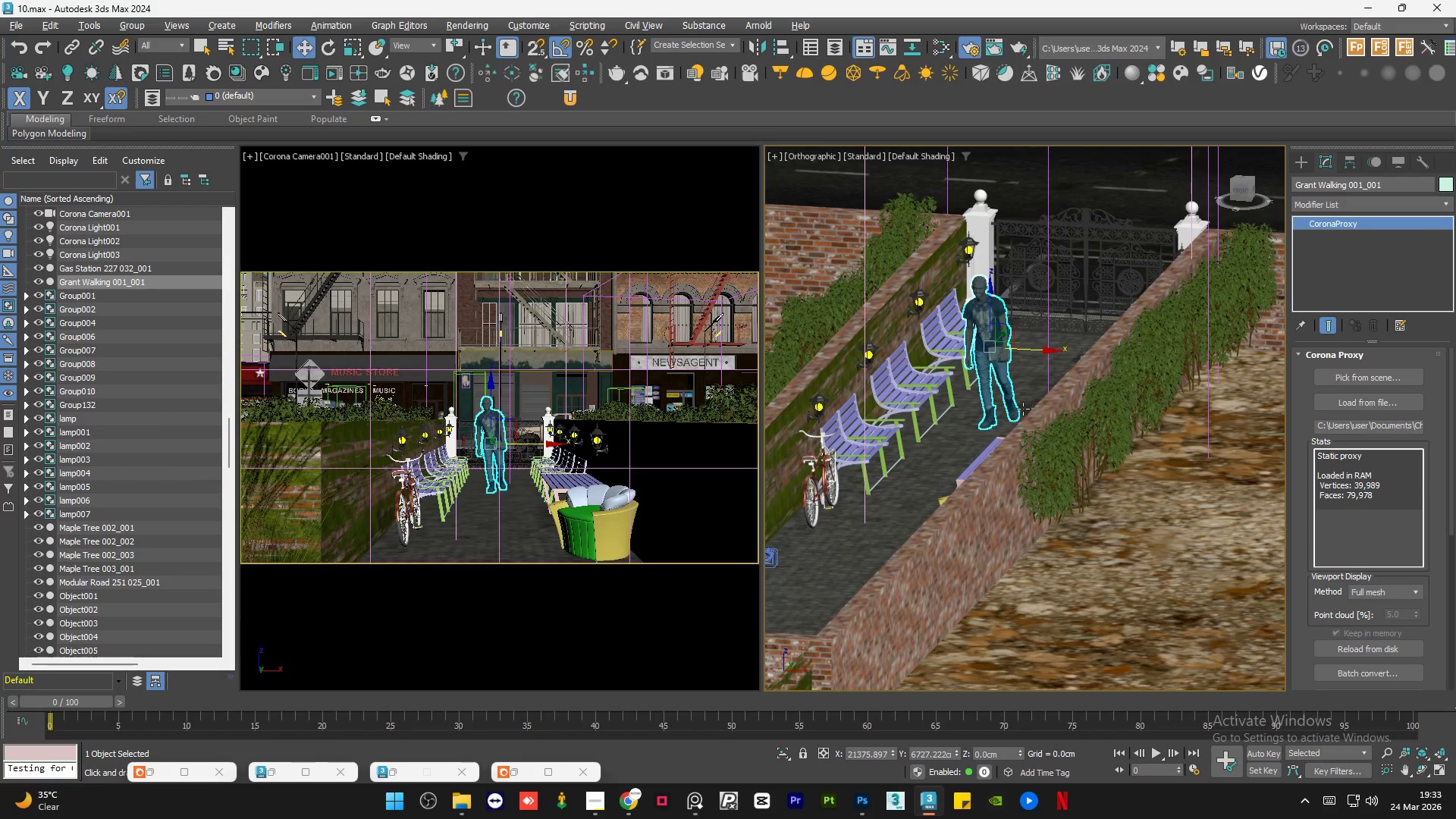 
scroll: coordinate [1050, 423], scroll_direction: down, amount: 1.0
 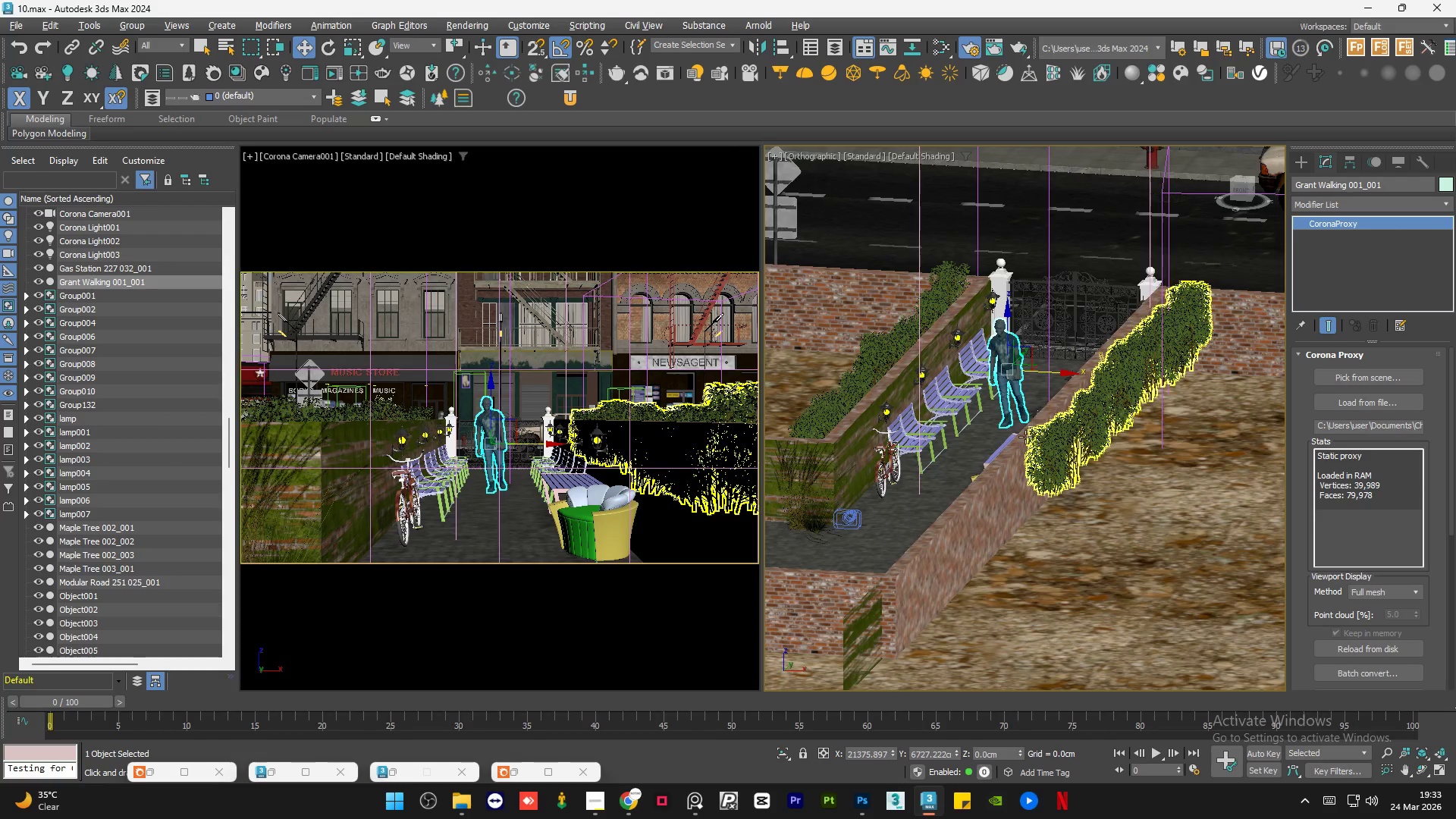 
hold_key(key=AltLeft, duration=1.39)
 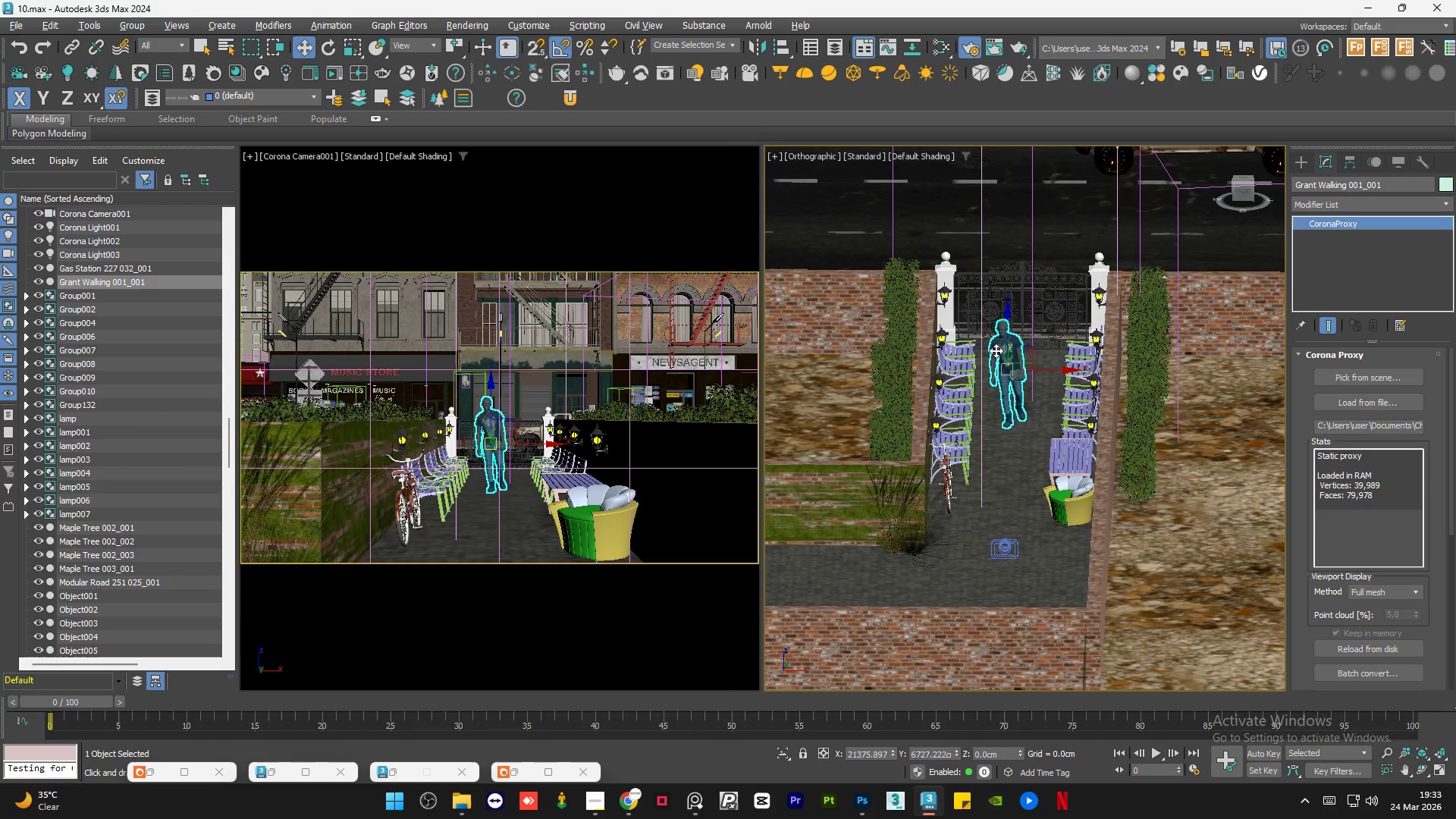 
scroll: coordinate [996, 350], scroll_direction: up, amount: 4.0
 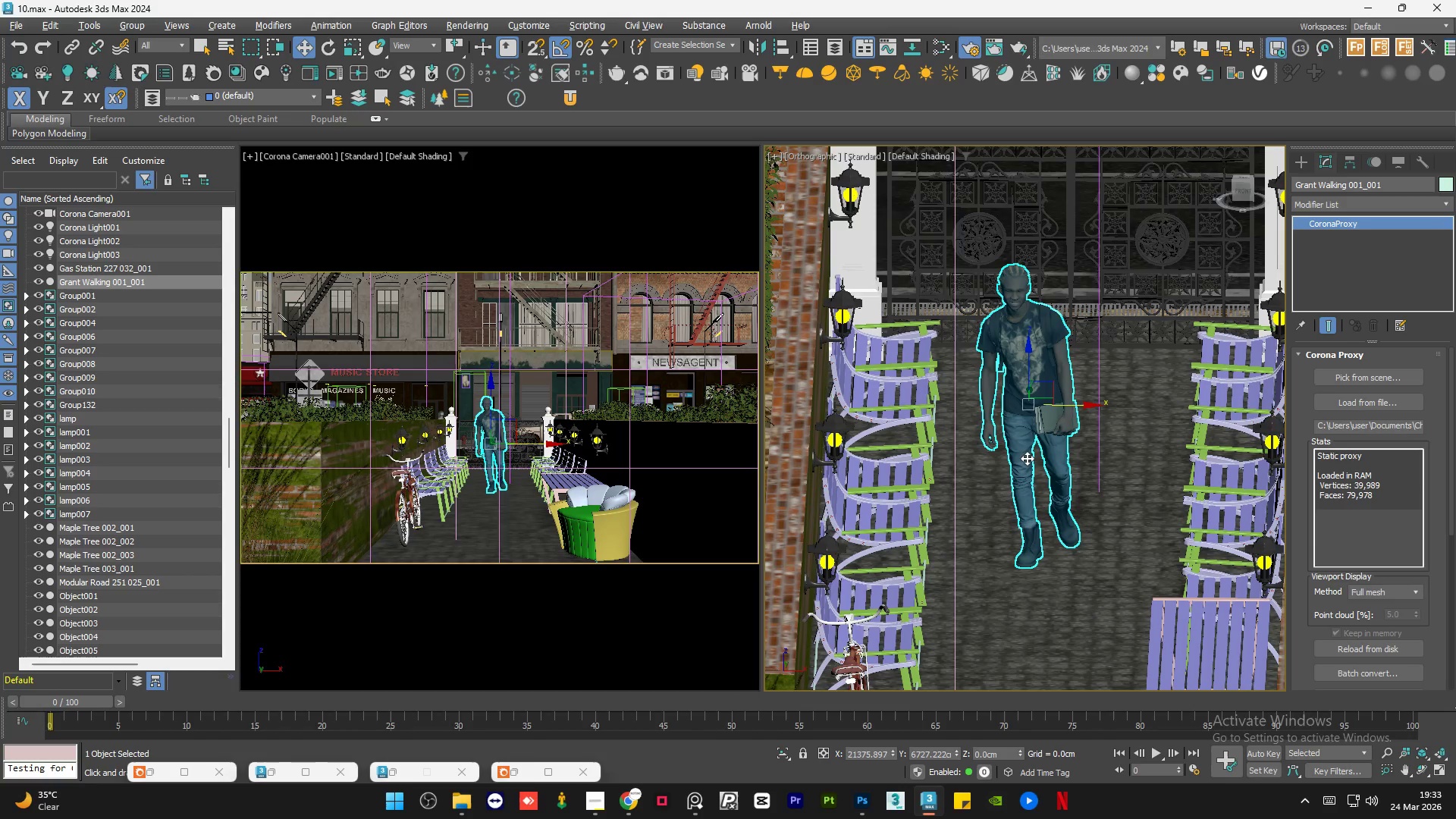 
hold_key(key=AltLeft, duration=1.5)
 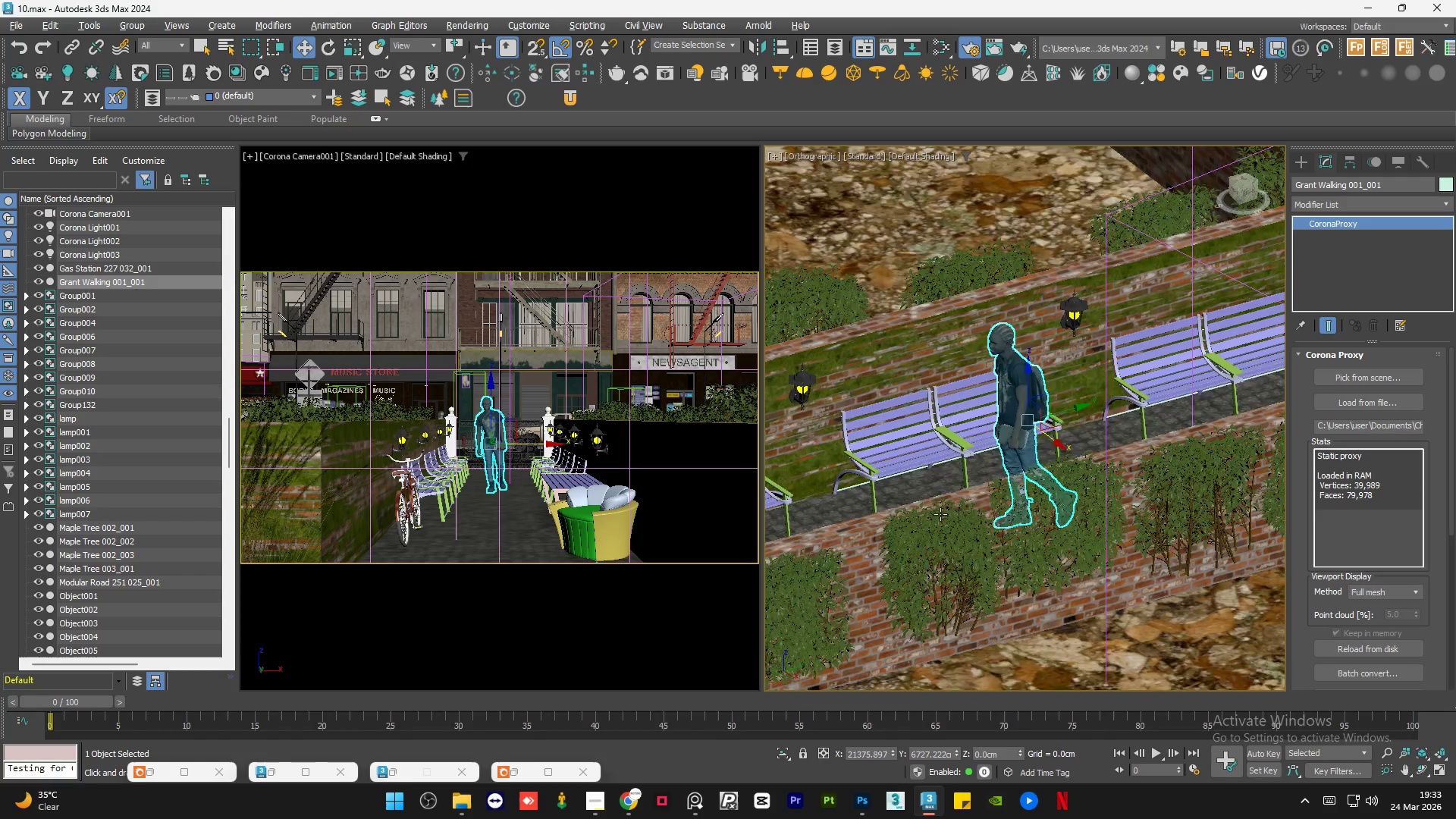 
scroll: coordinate [1027, 459], scroll_direction: down, amount: 1.0
 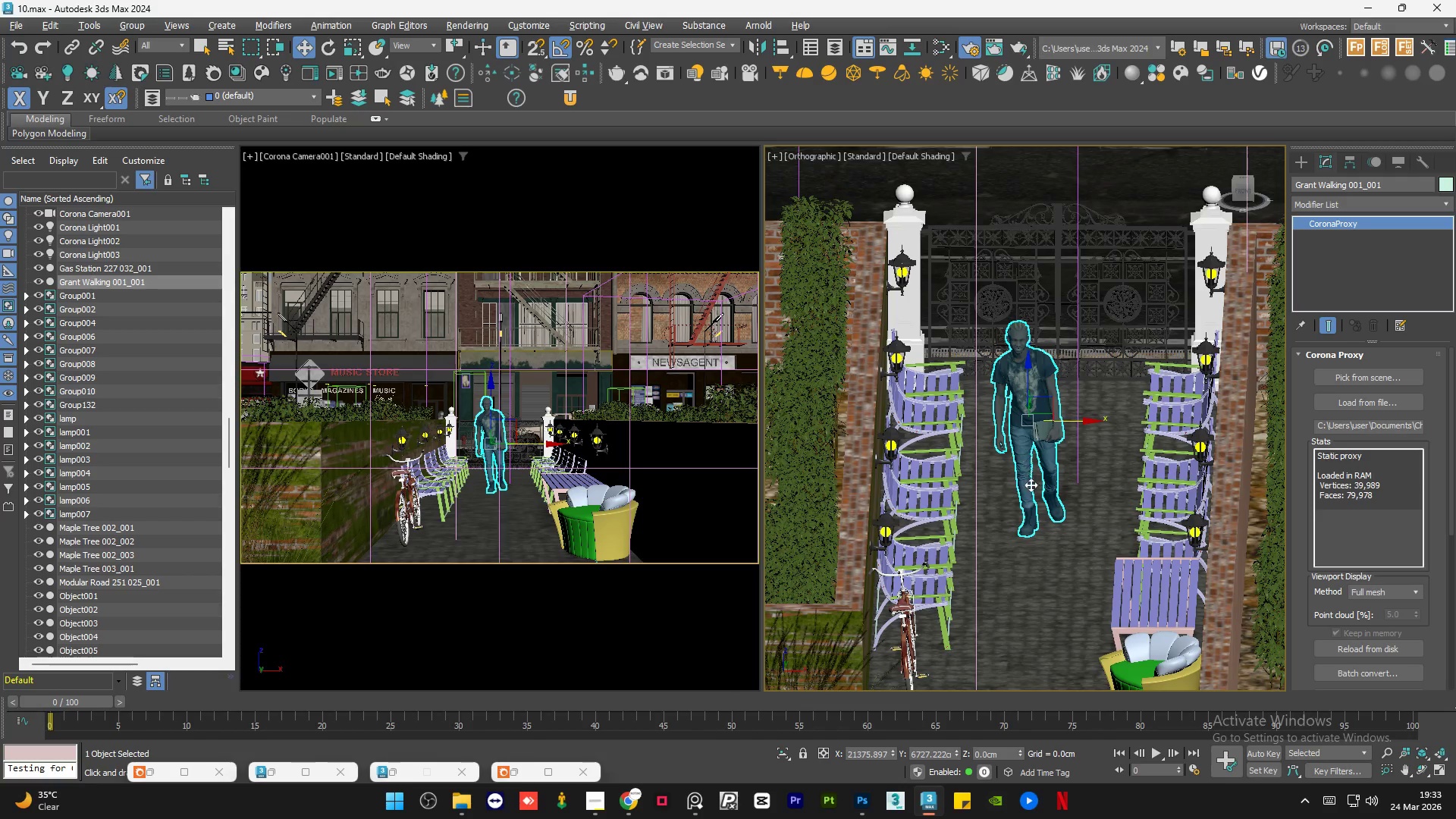 
hold_key(key=AltLeft, duration=0.64)
 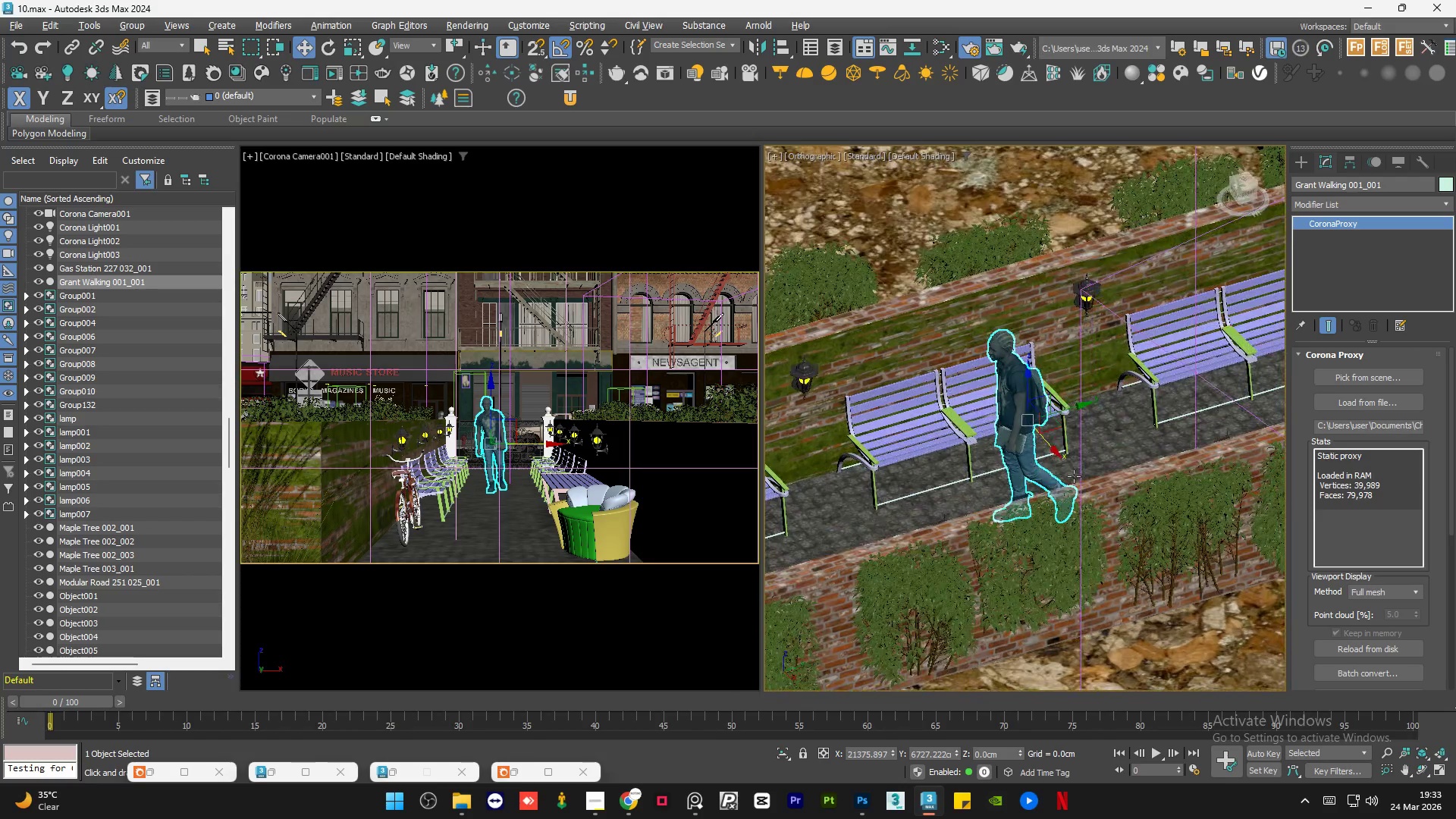 
scroll: coordinate [1076, 475], scroll_direction: down, amount: 1.0
 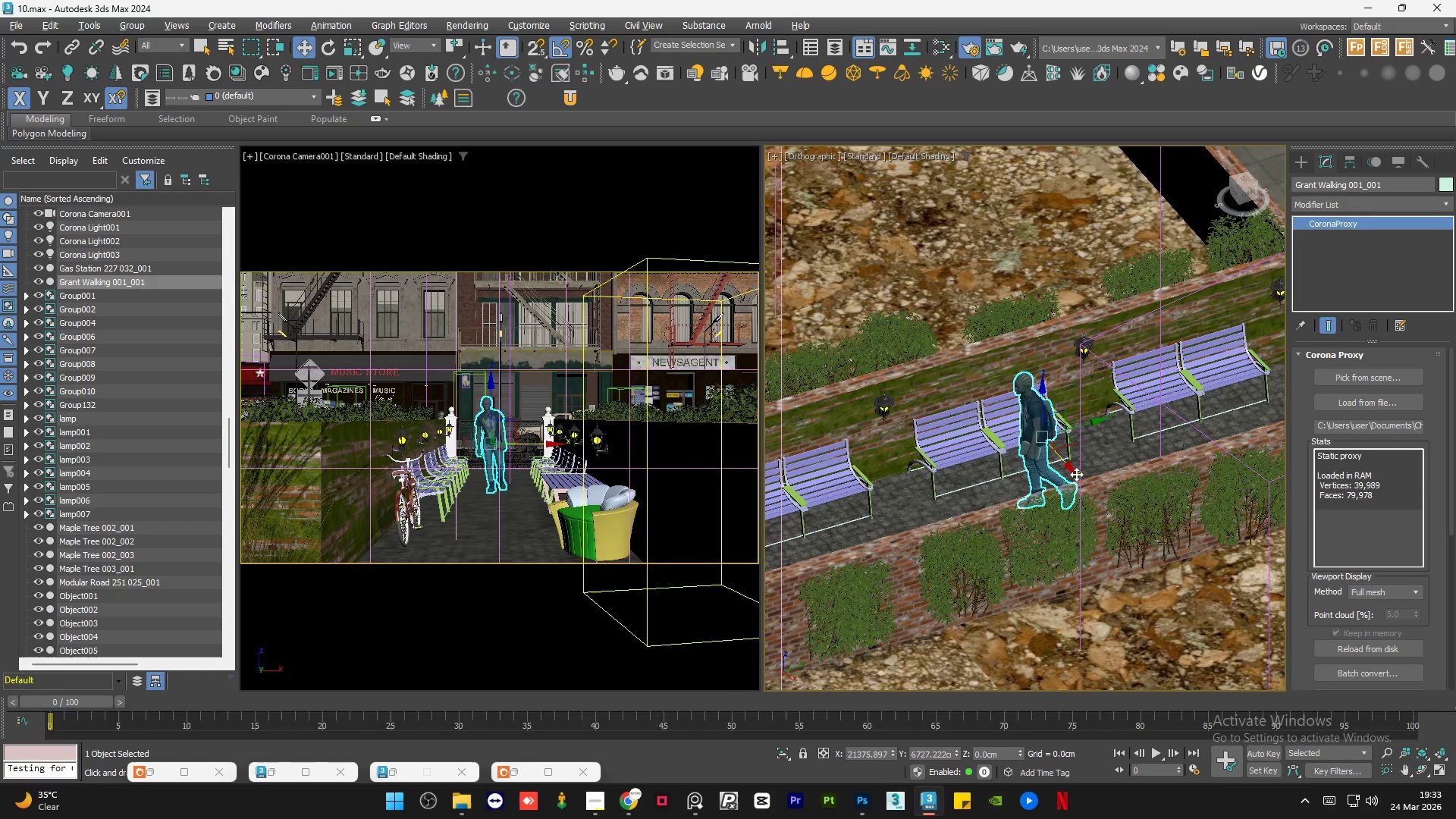 
hold_key(key=AltLeft, duration=0.8)
 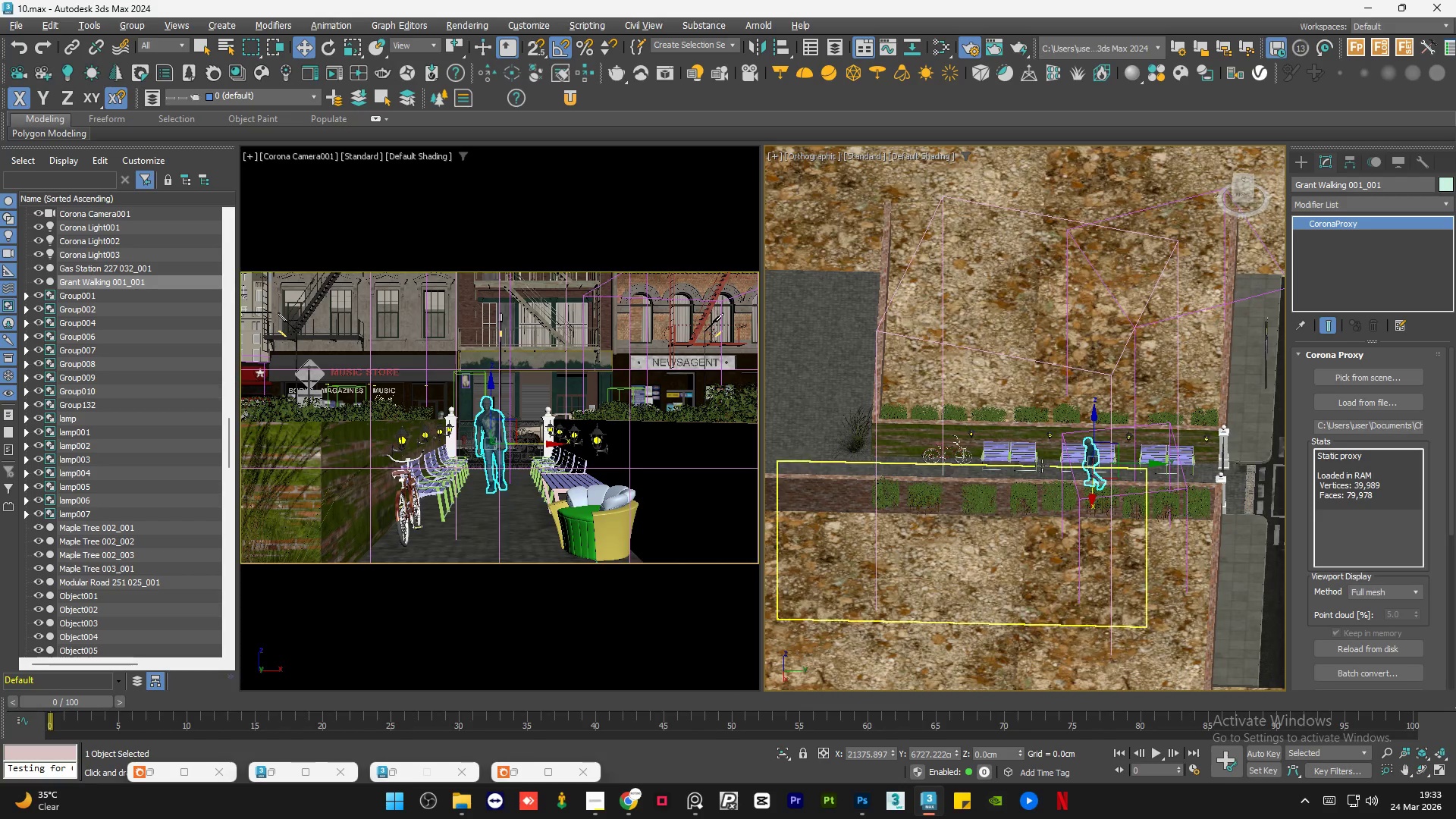 
scroll: coordinate [1135, 476], scroll_direction: down, amount: 3.0
 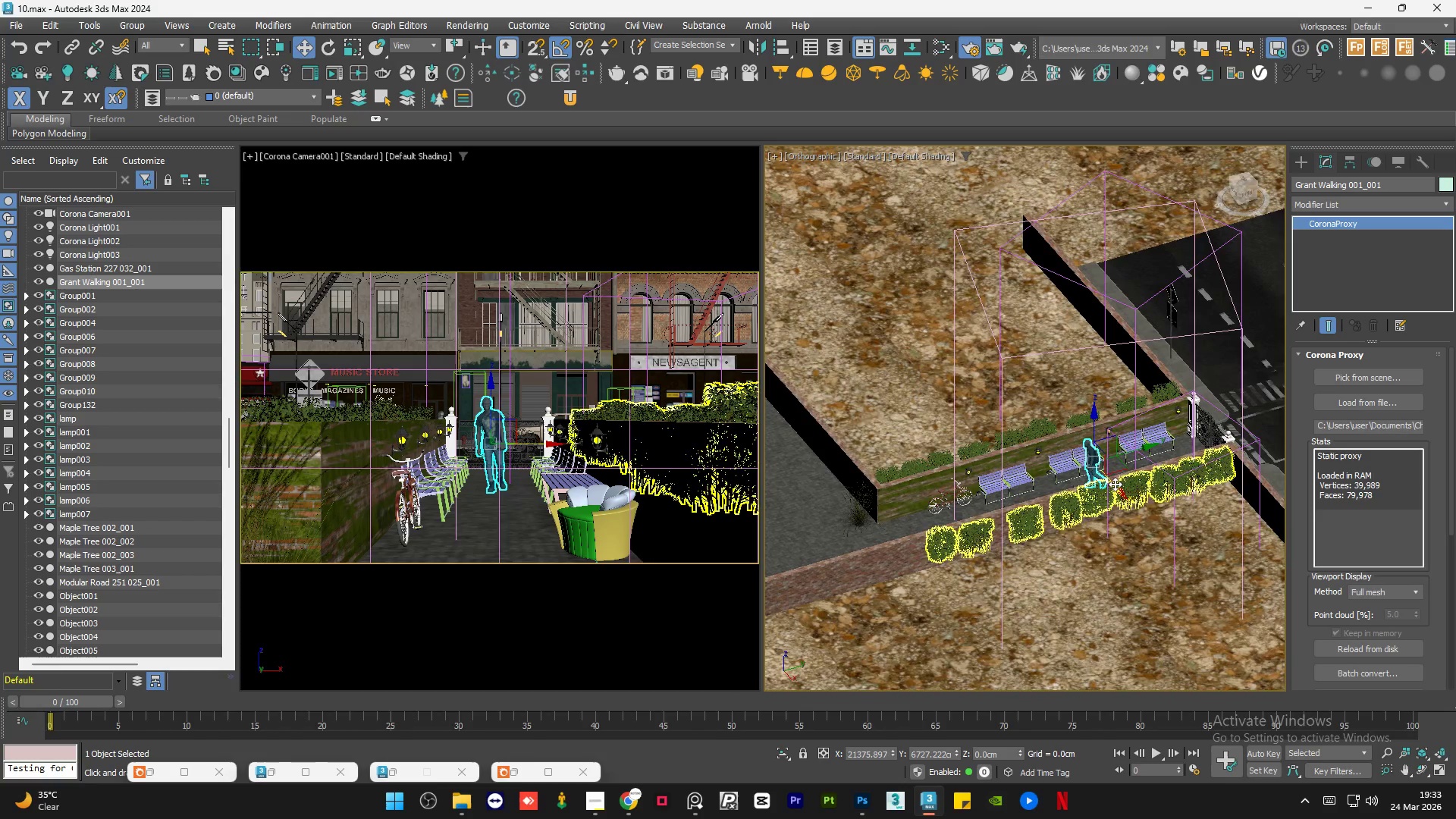 
scroll: coordinate [1062, 461], scroll_direction: up, amount: 3.0
 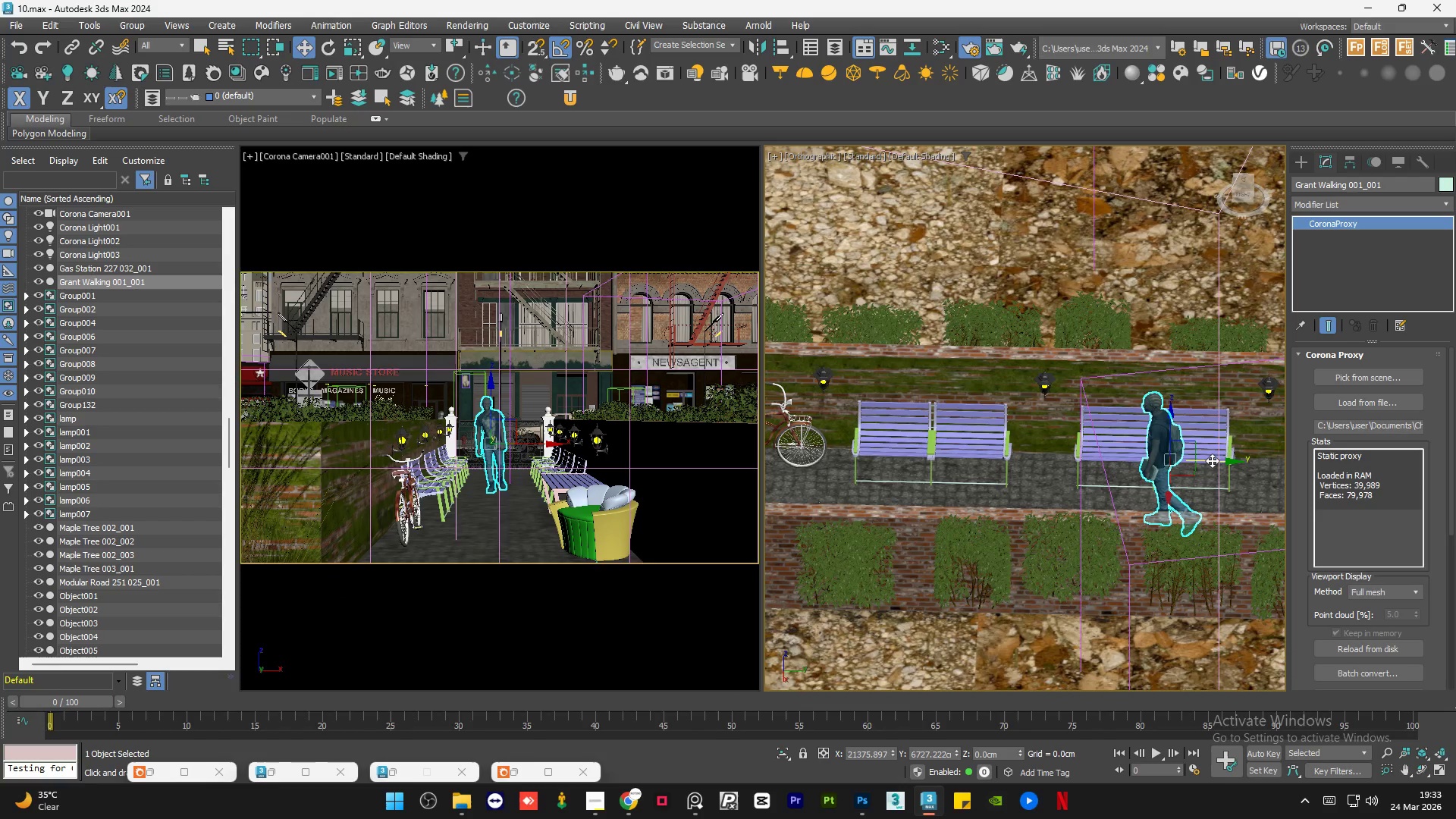 
left_click_drag(start_coordinate=[1212, 460], to_coordinate=[944, 441])
 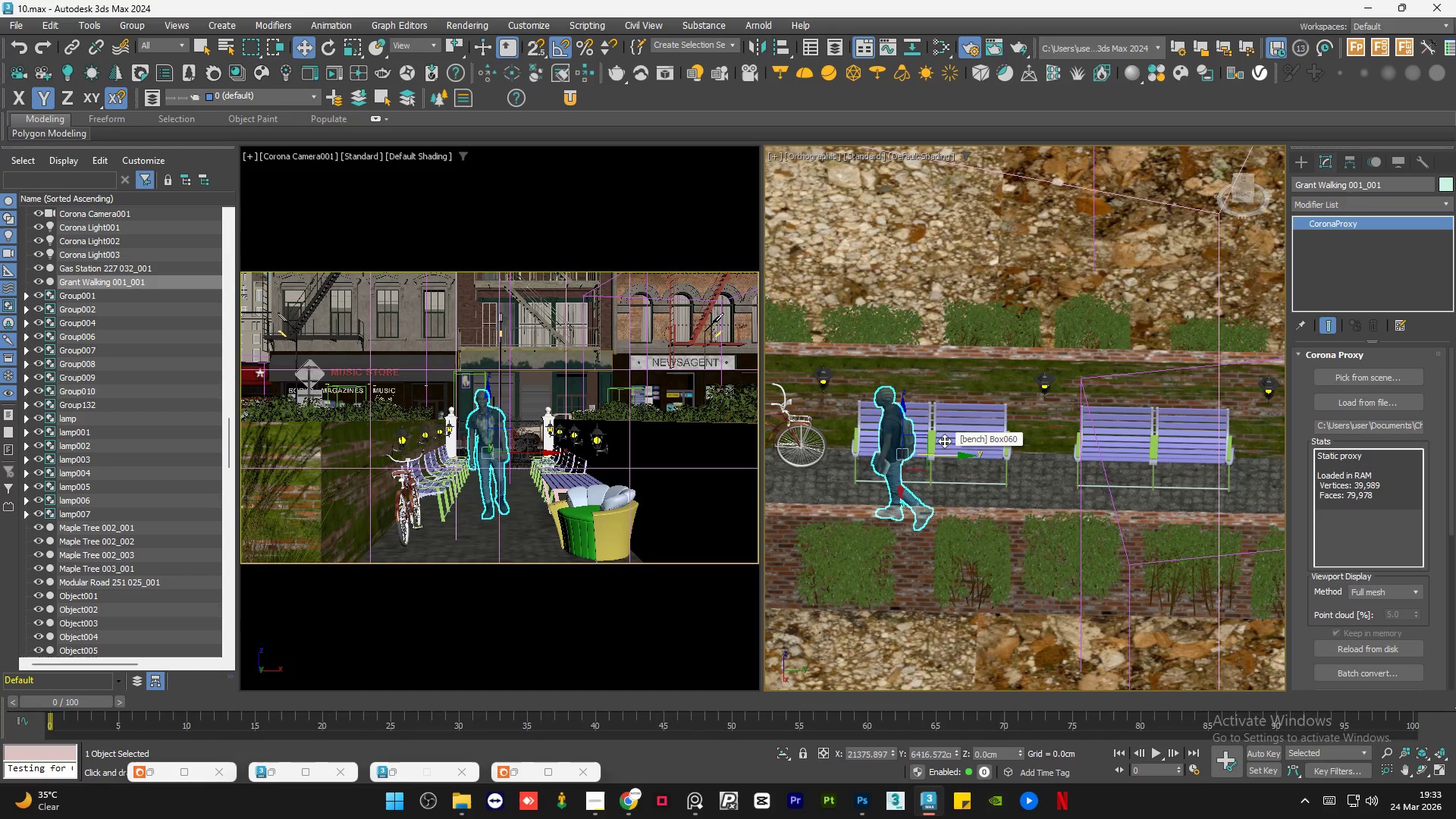 
hold_key(key=AltLeft, duration=0.95)
 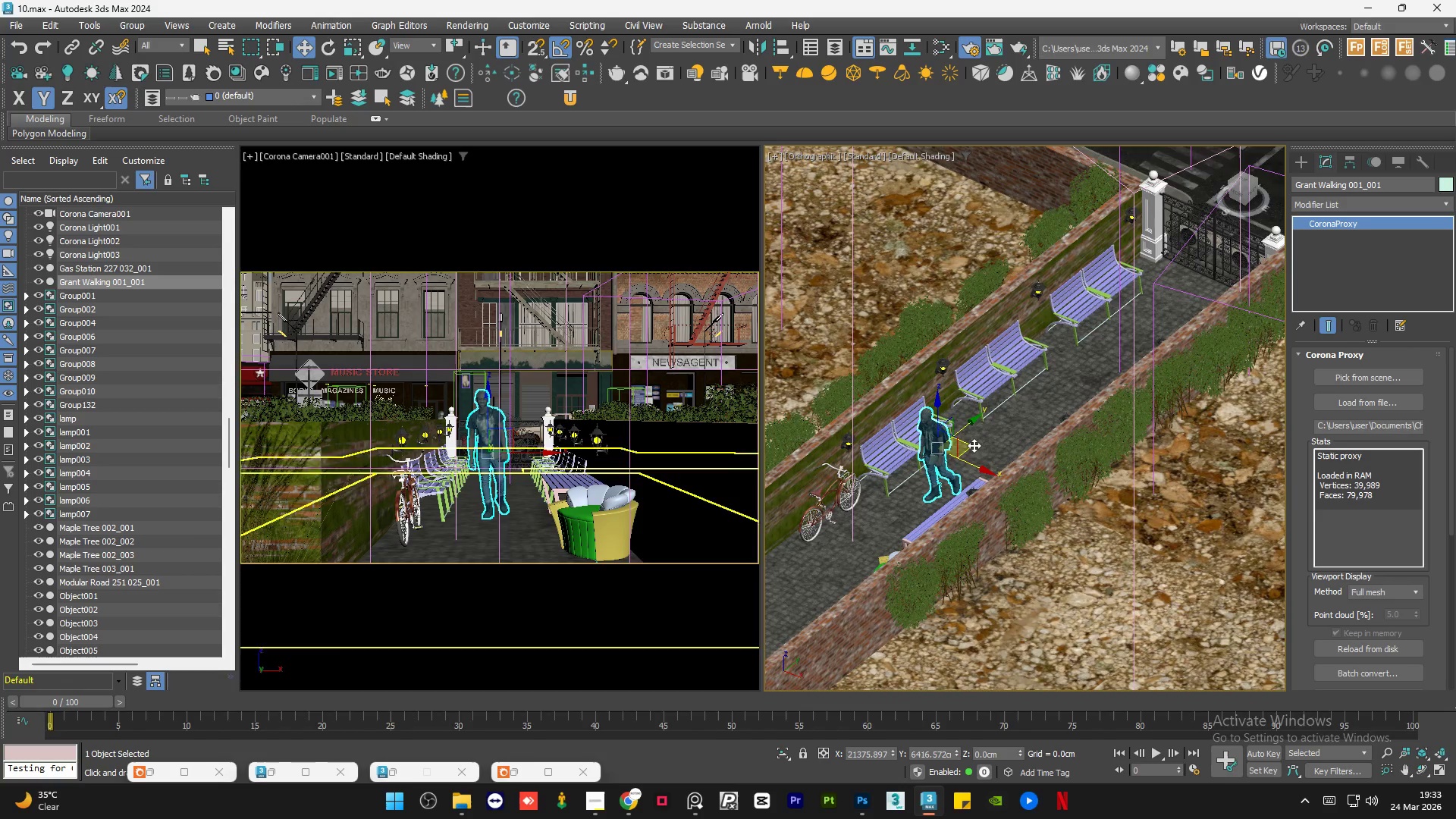 
scroll: coordinate [1021, 435], scroll_direction: down, amount: 1.0
 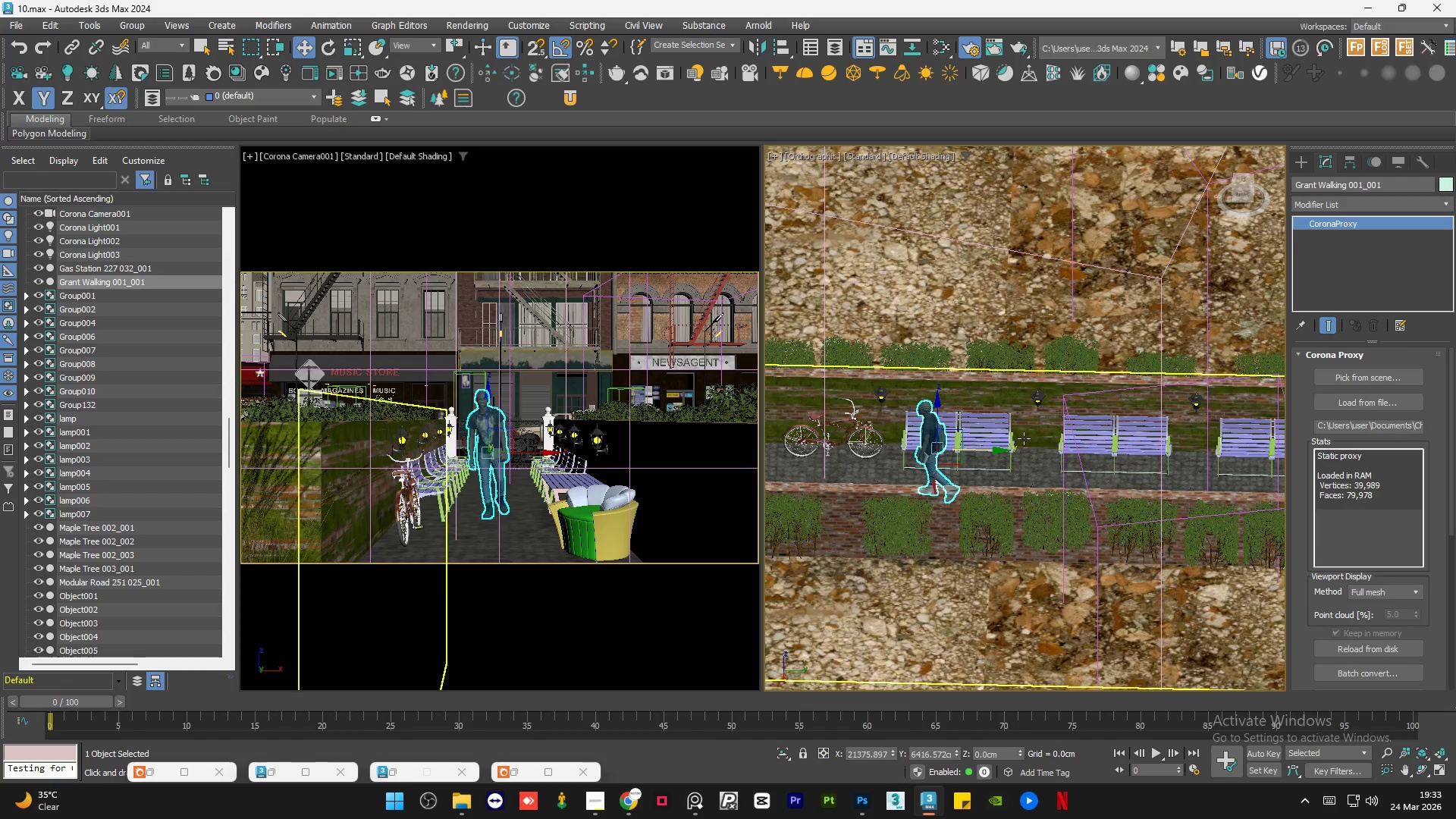 
left_click_drag(start_coordinate=[974, 445], to_coordinate=[902, 460])
 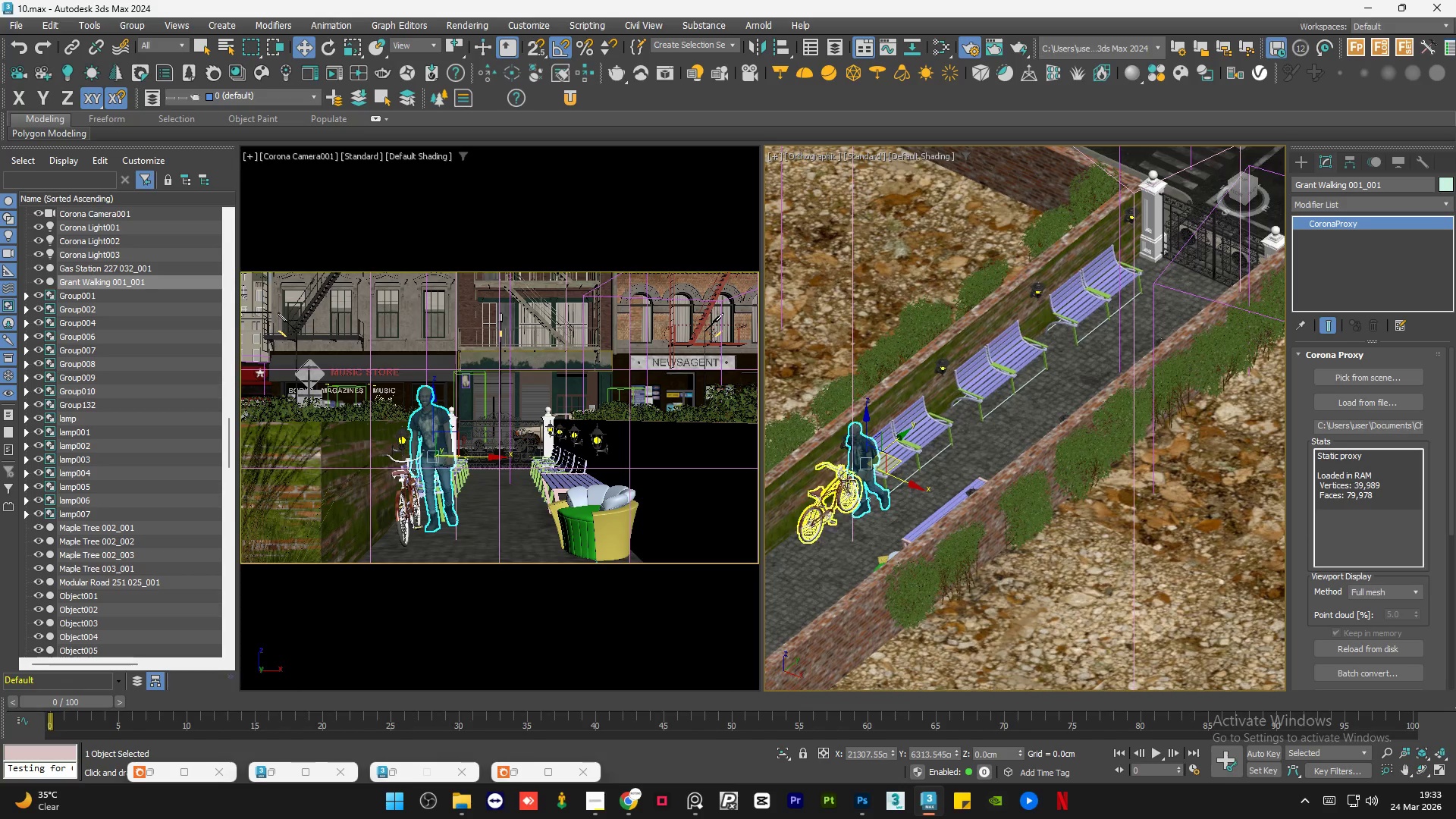 
scroll: coordinate [827, 479], scroll_direction: up, amount: 5.0
 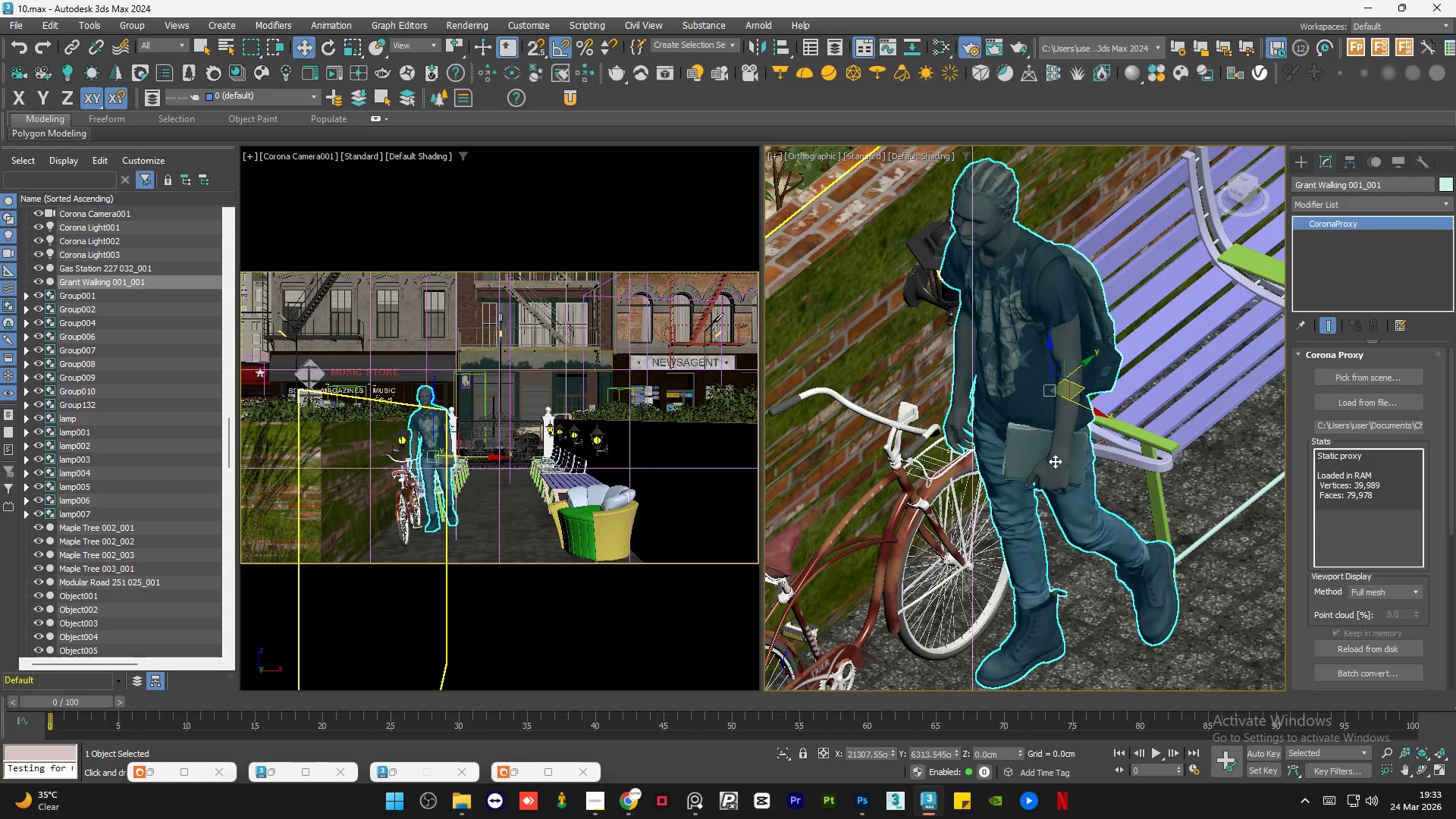 
hold_key(key=AltLeft, duration=1.5)
scroll: coordinate [1038, 471], scroll_direction: down, amount: 2.0
 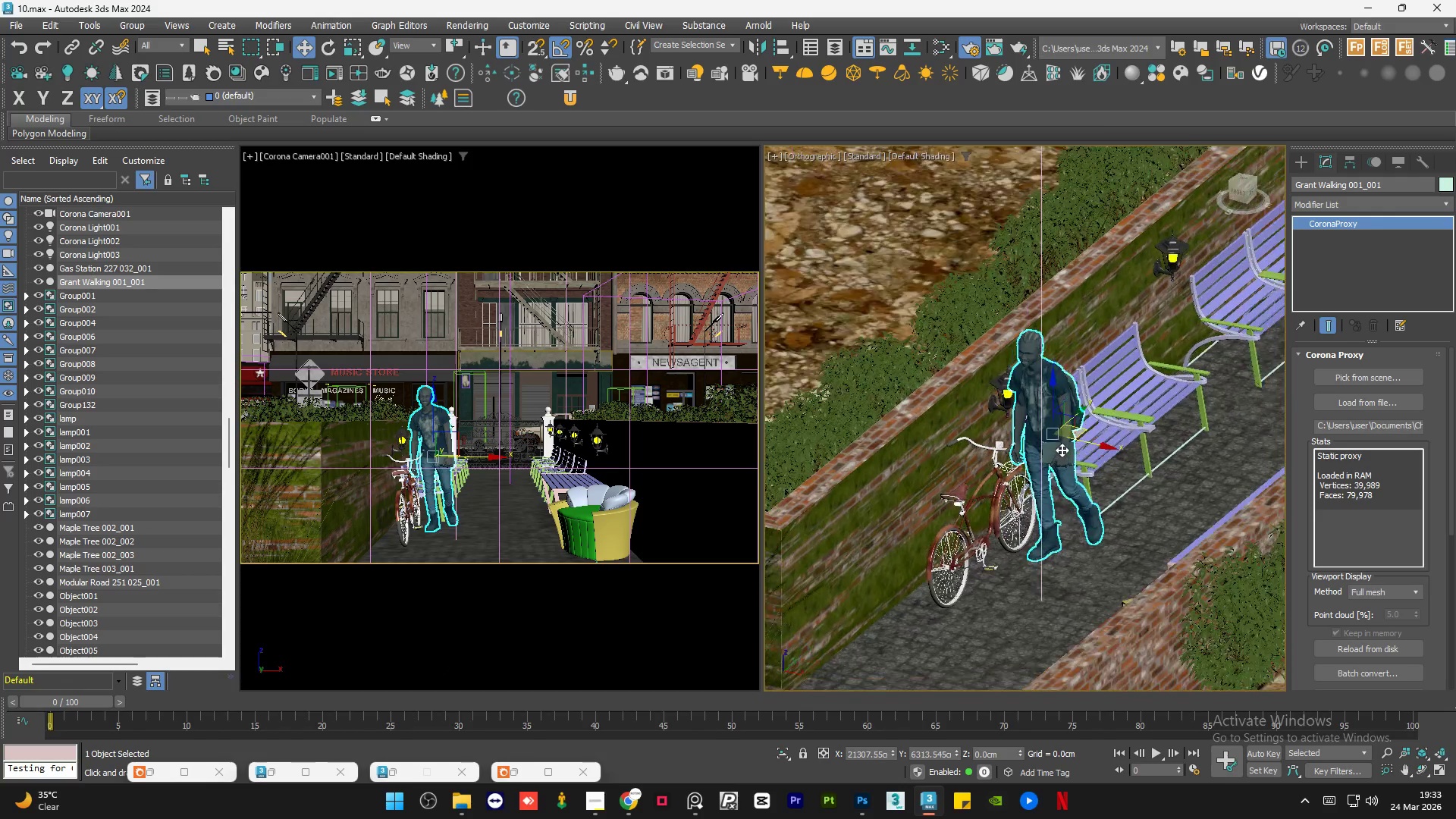 
hold_key(key=AltLeft, duration=0.72)
 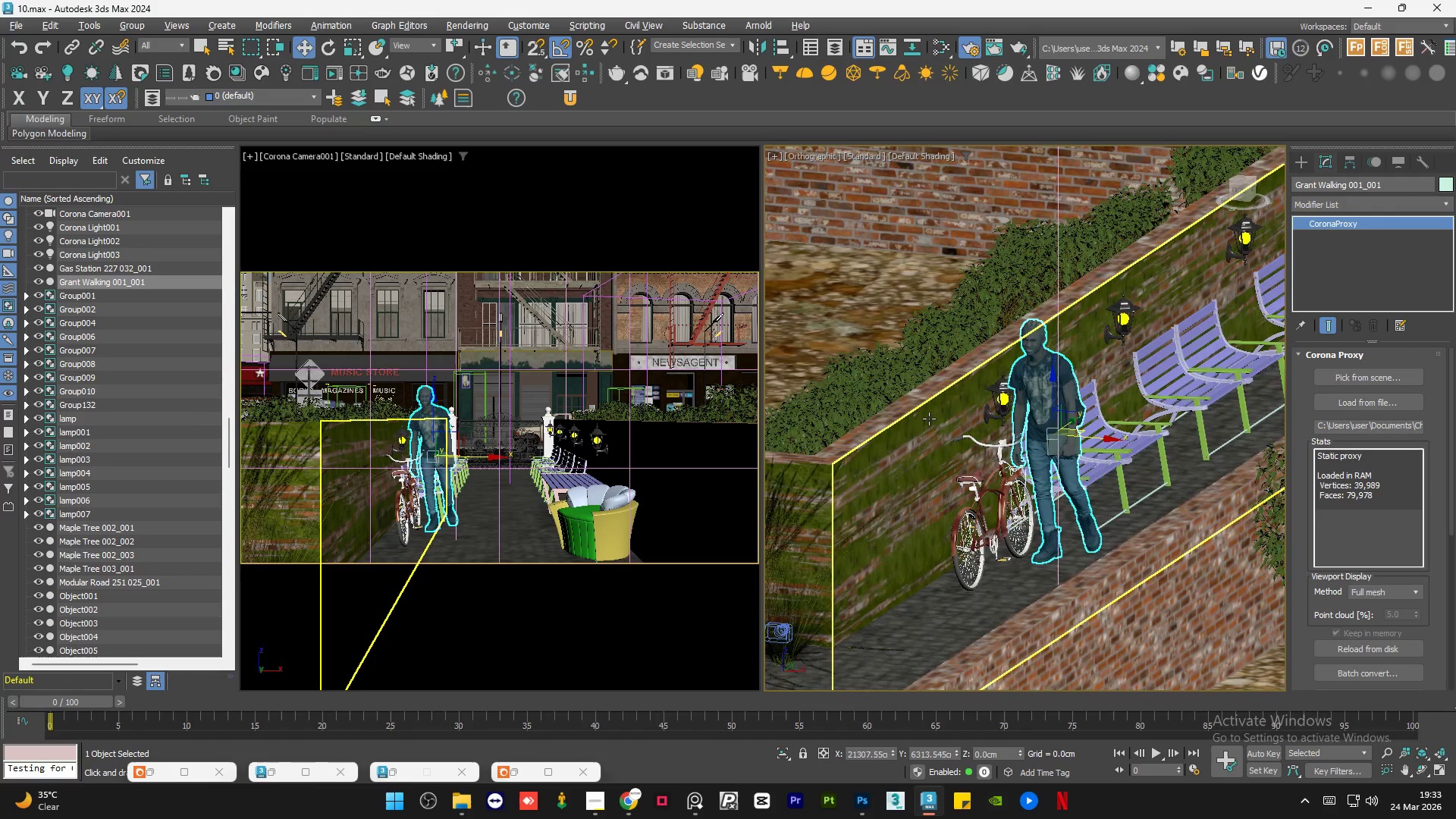 
left_click([929, 419])
 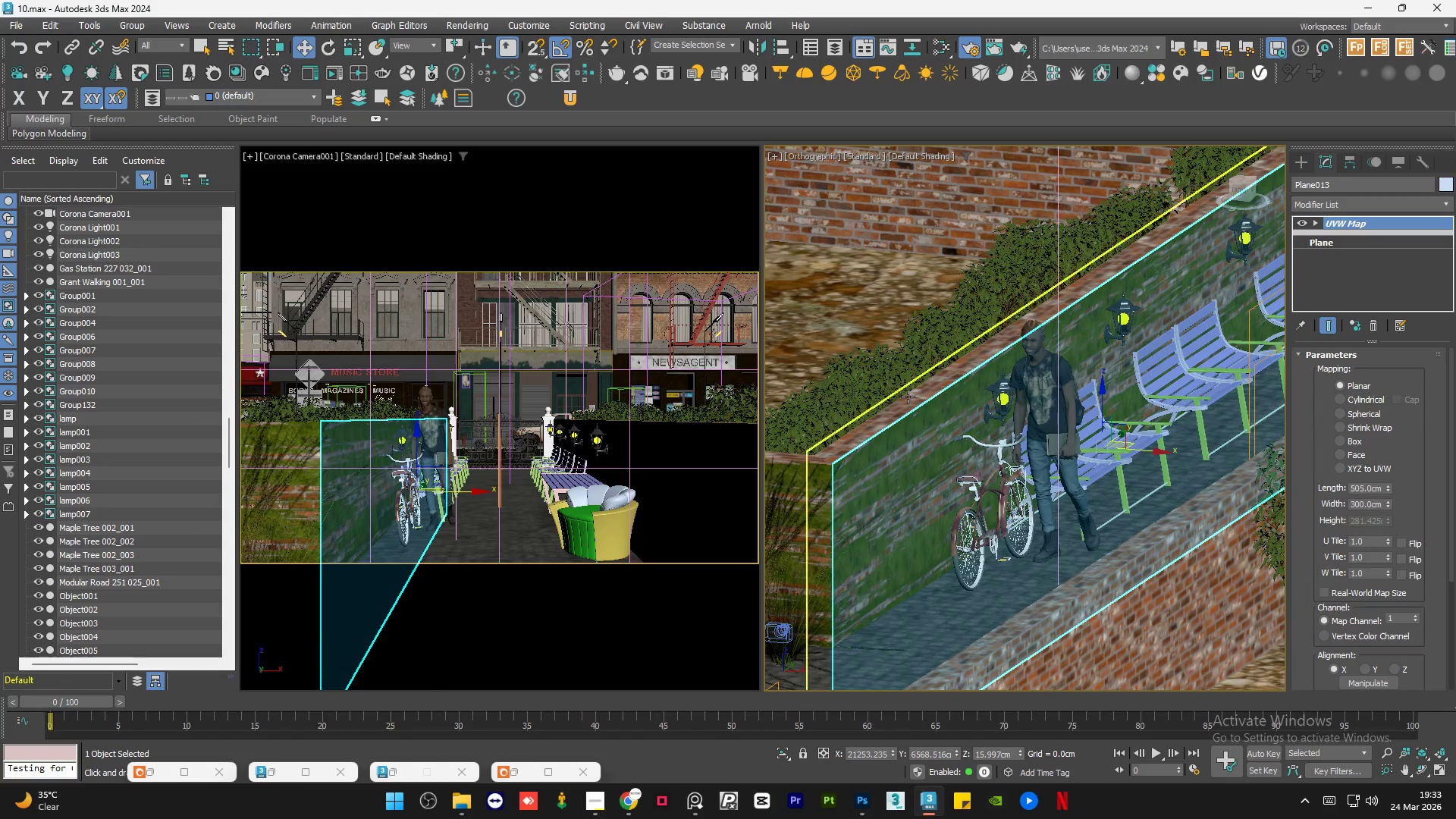 
left_click([908, 397])
 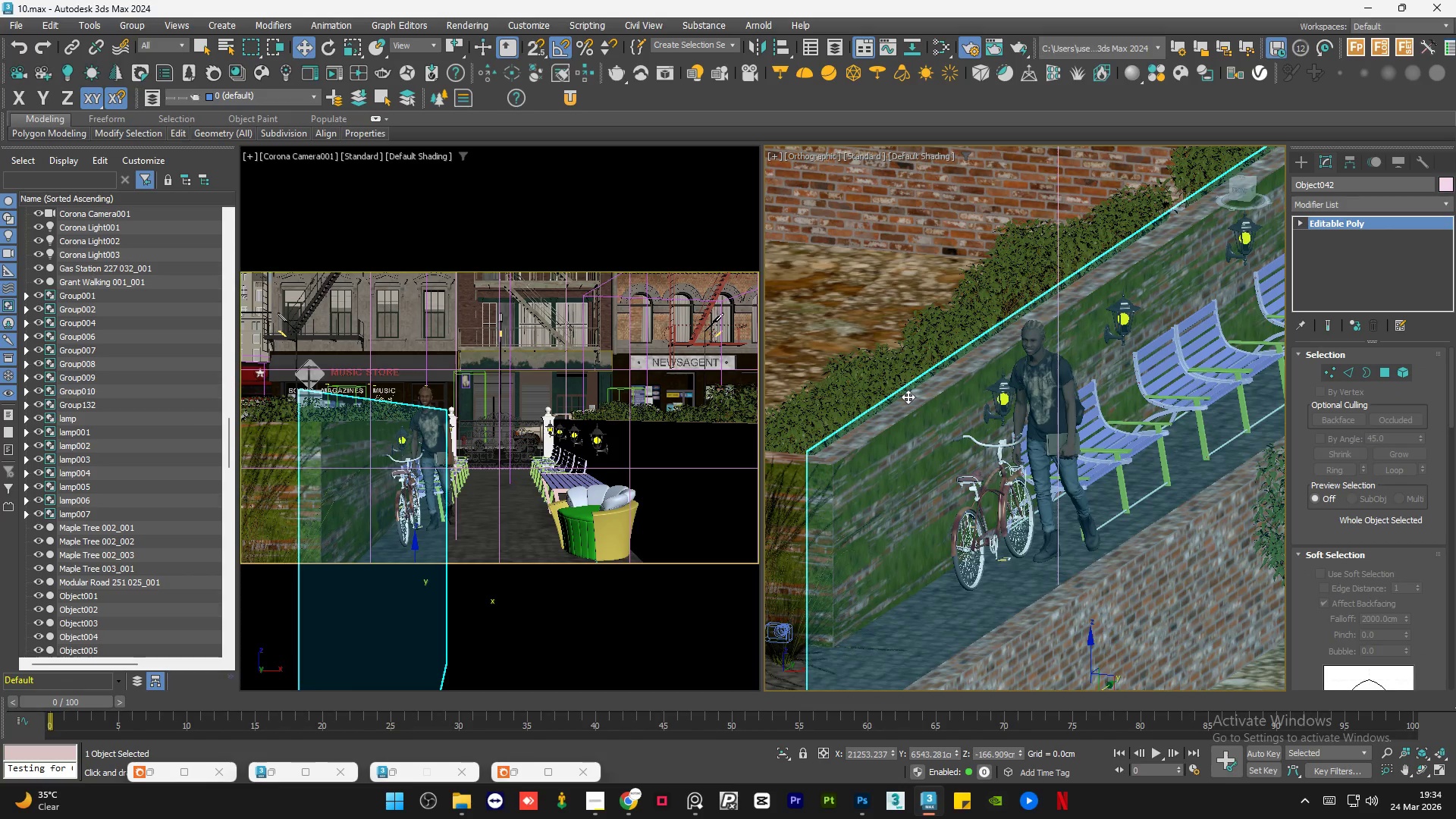 
hold_key(key=AltLeft, duration=0.59)
 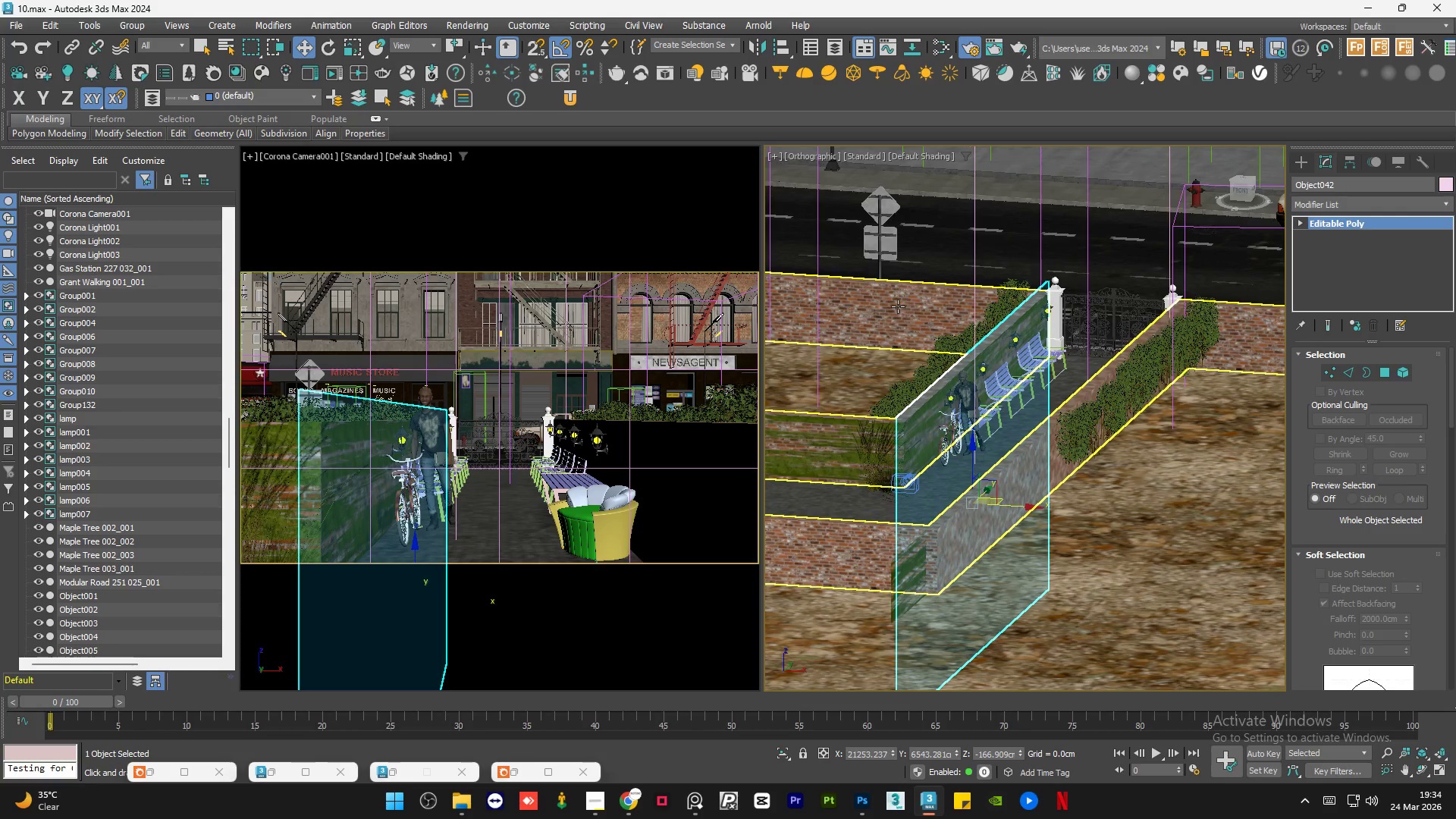 
scroll: coordinate [908, 397], scroll_direction: down, amount: 3.0
 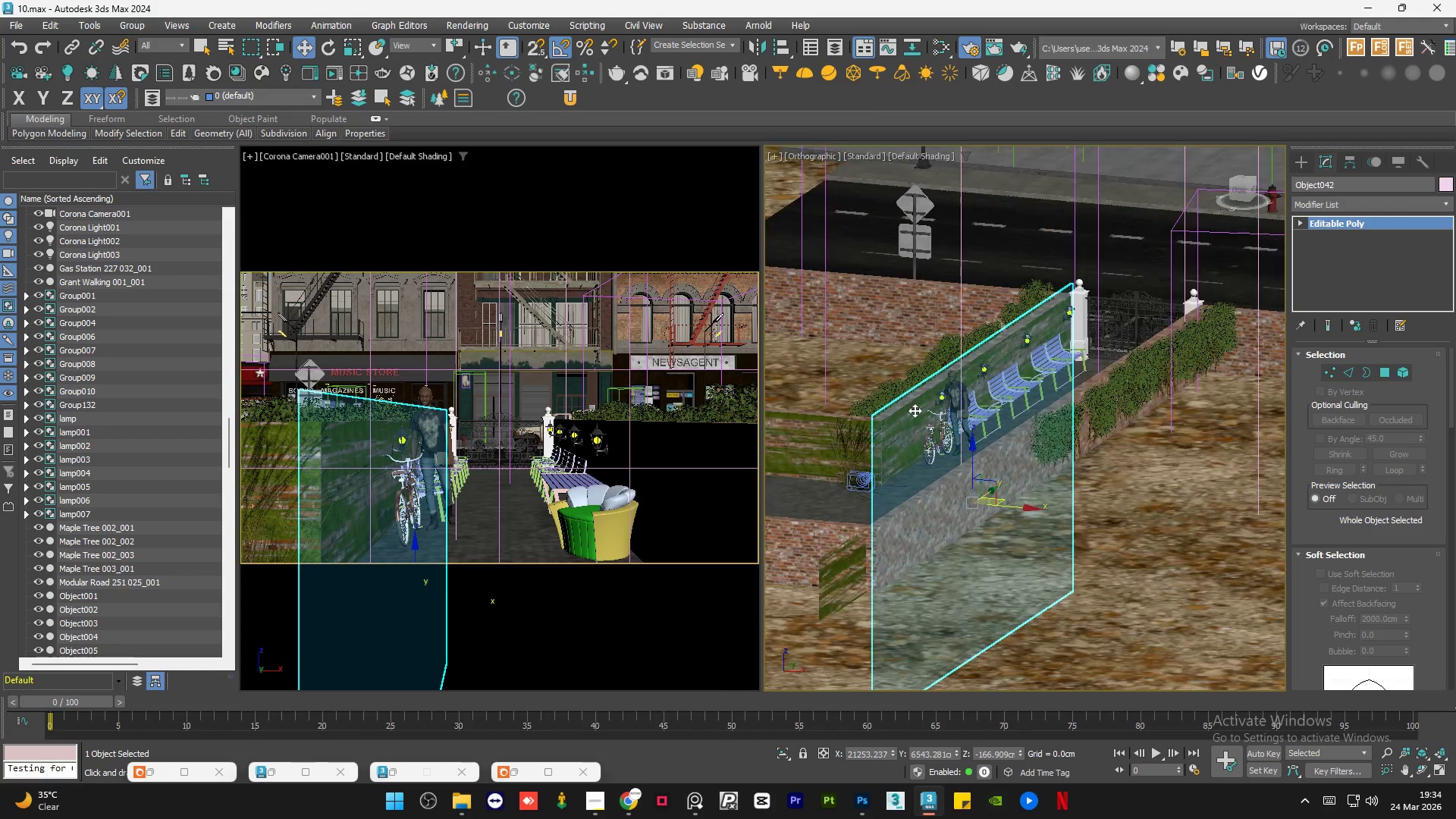 
hold_key(key=AltLeft, duration=1.5)
left_click([898, 306])
 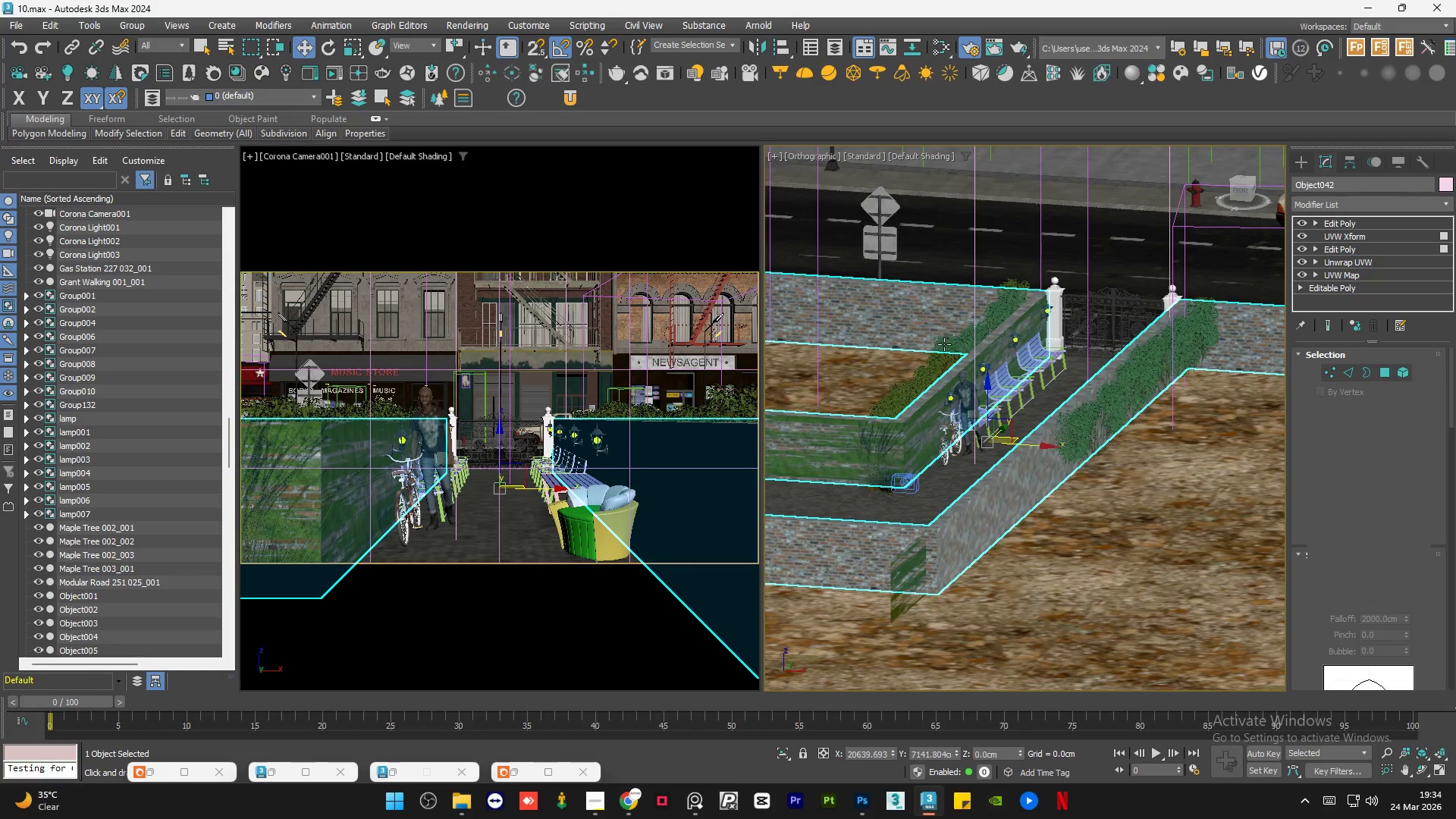 
key(Alt+AltLeft)
 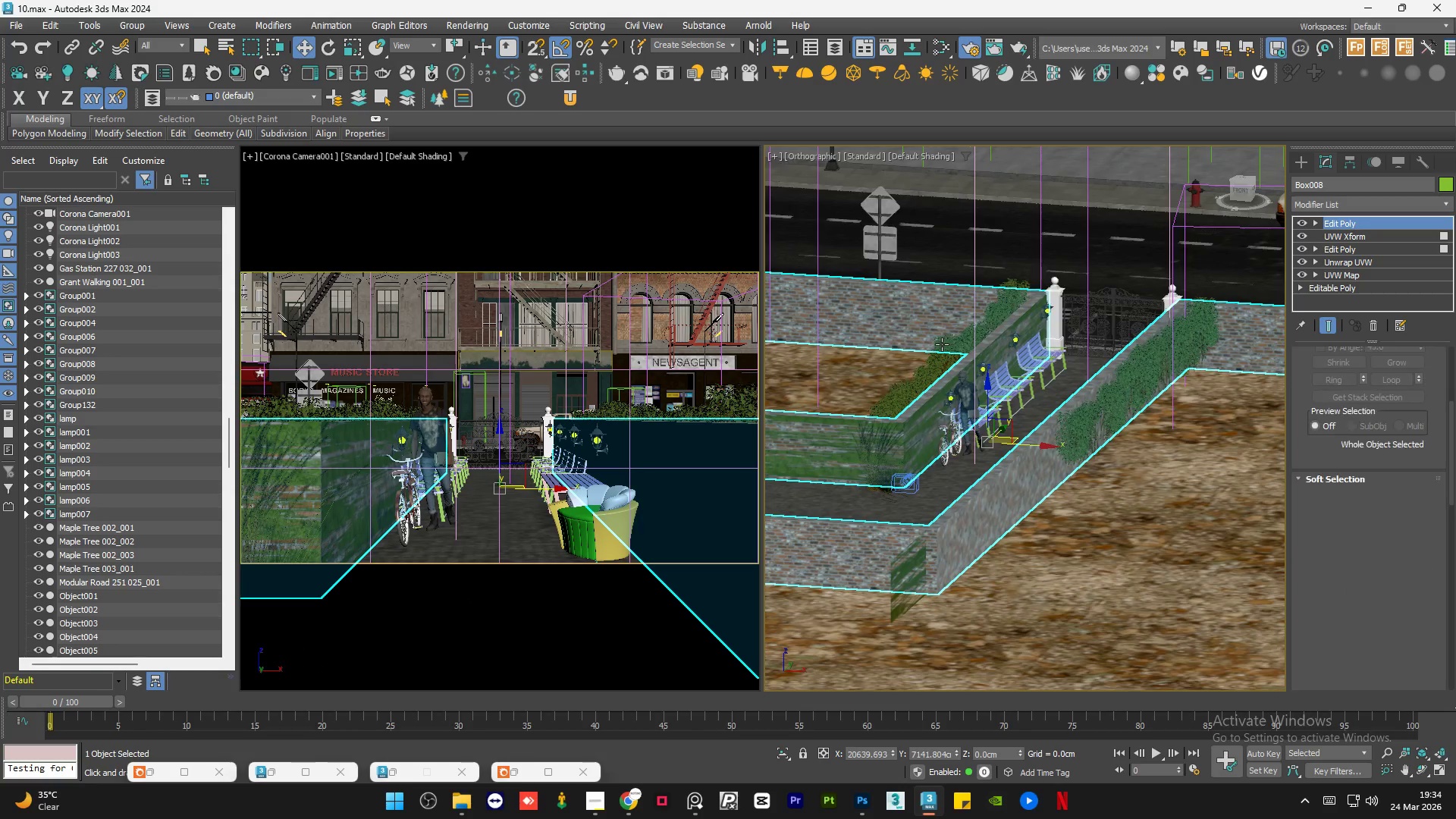 
key(Alt+AltLeft)
 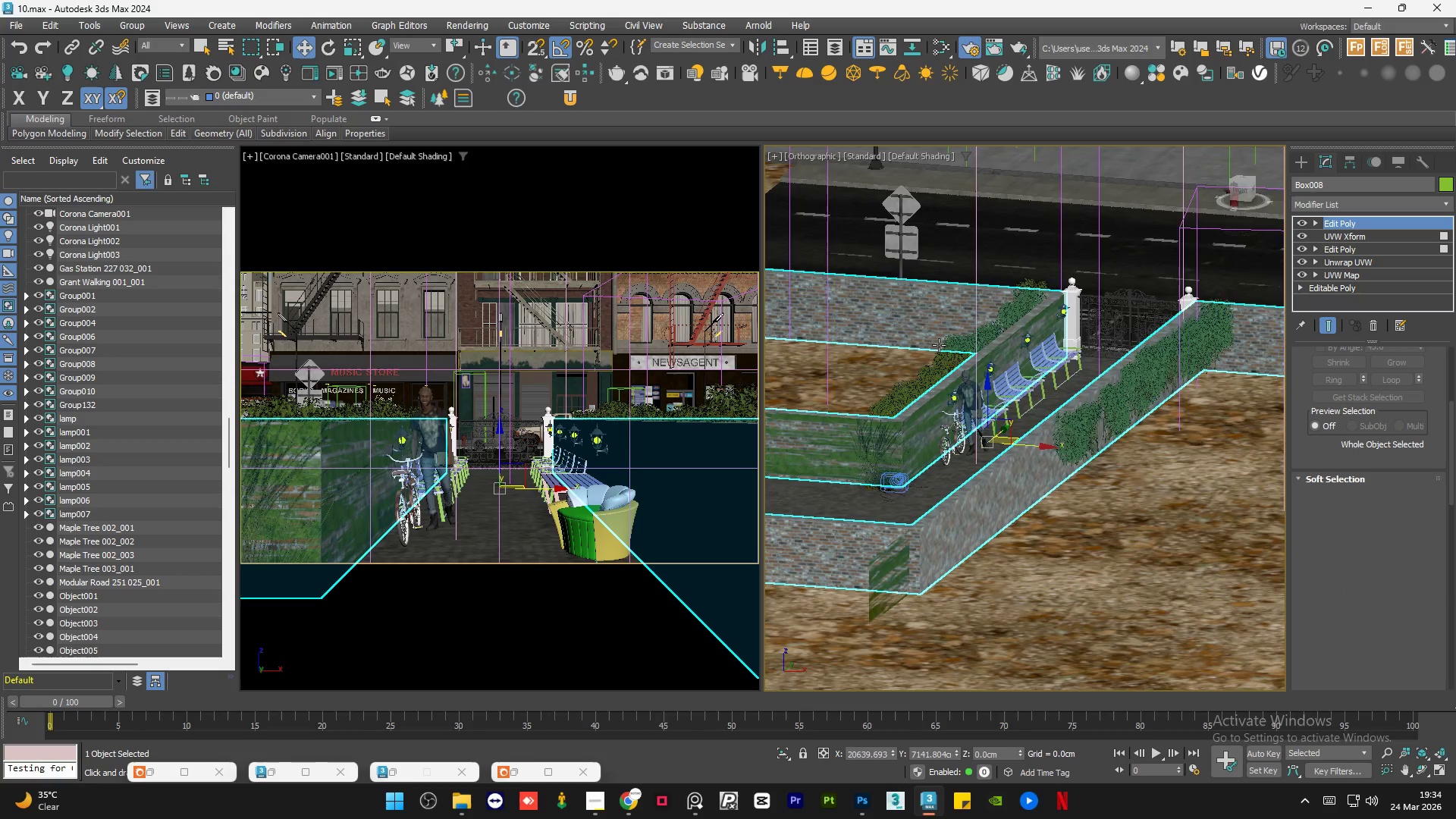 
key(Alt+AltLeft)
 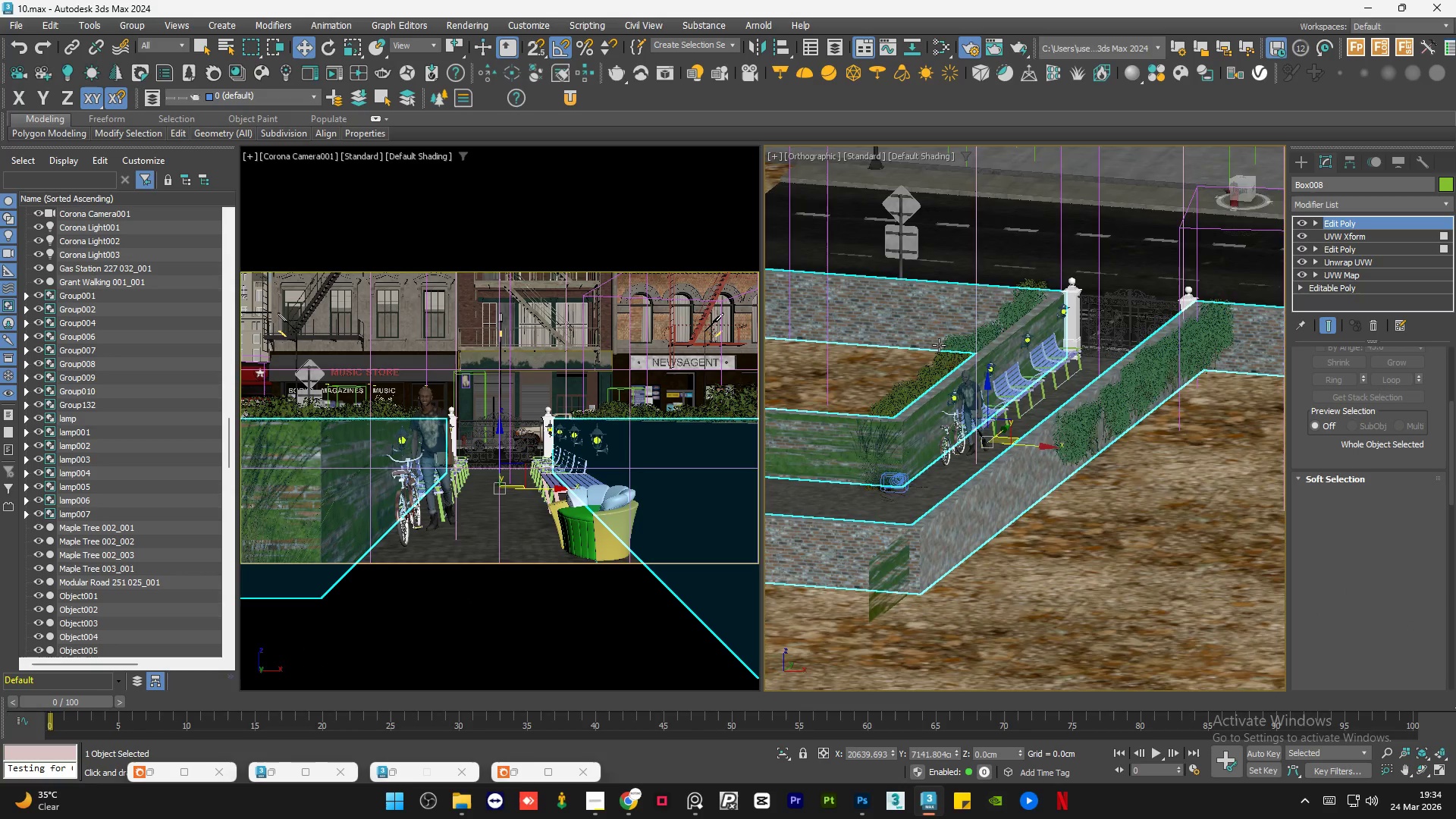 
key(Alt+AltLeft)
 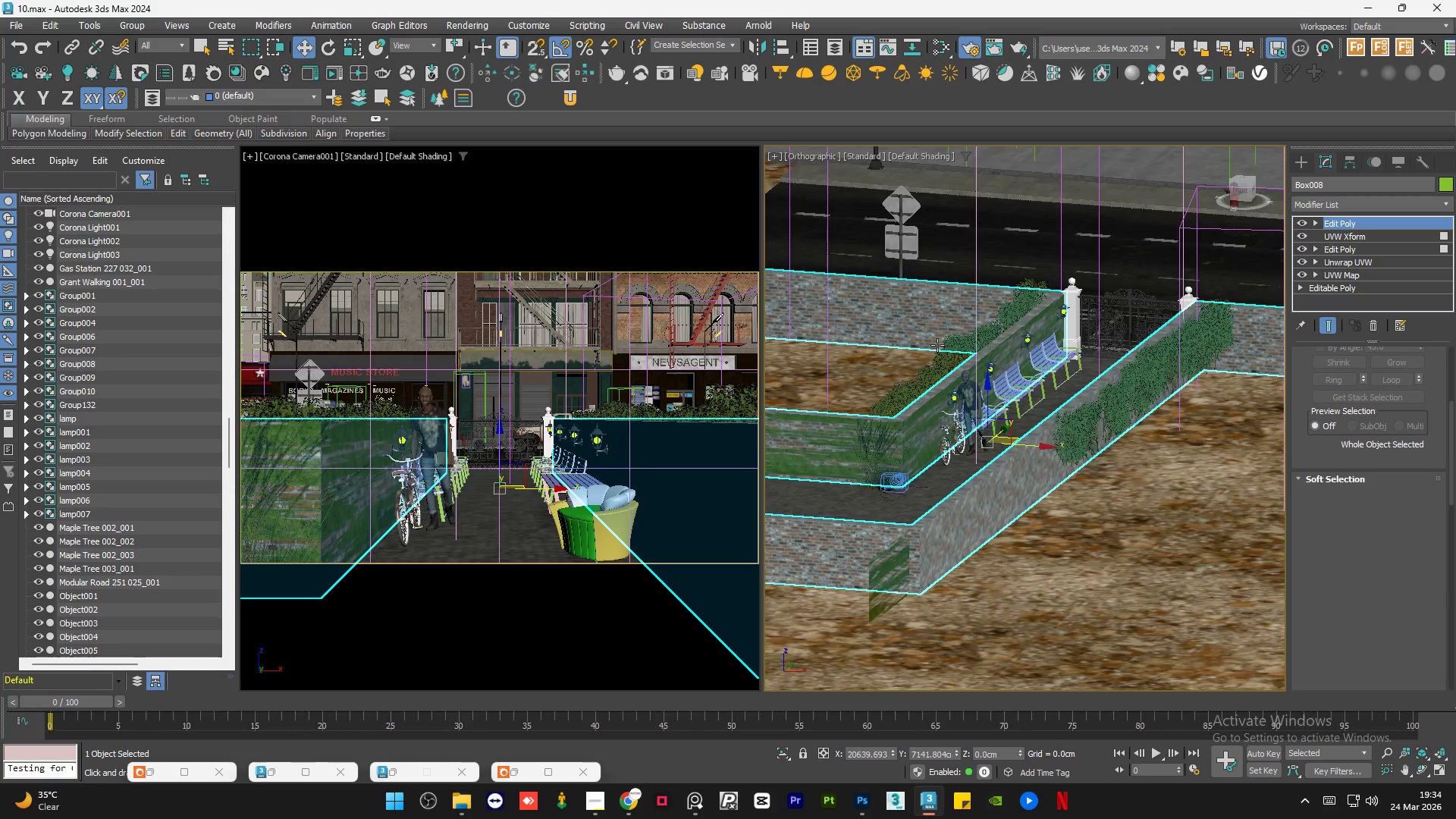 
key(Alt+AltLeft)
 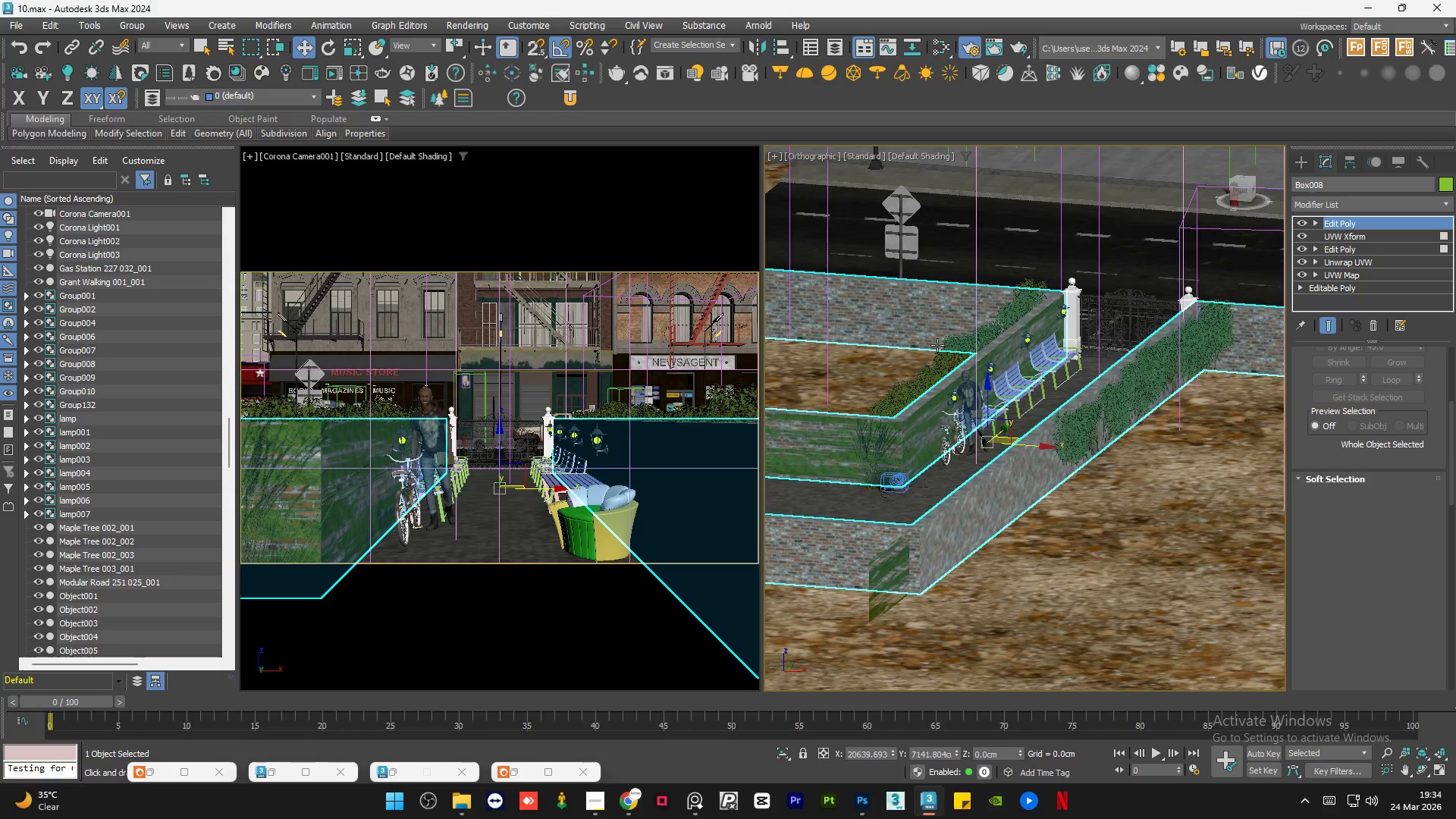 
key(Alt+AltLeft)
 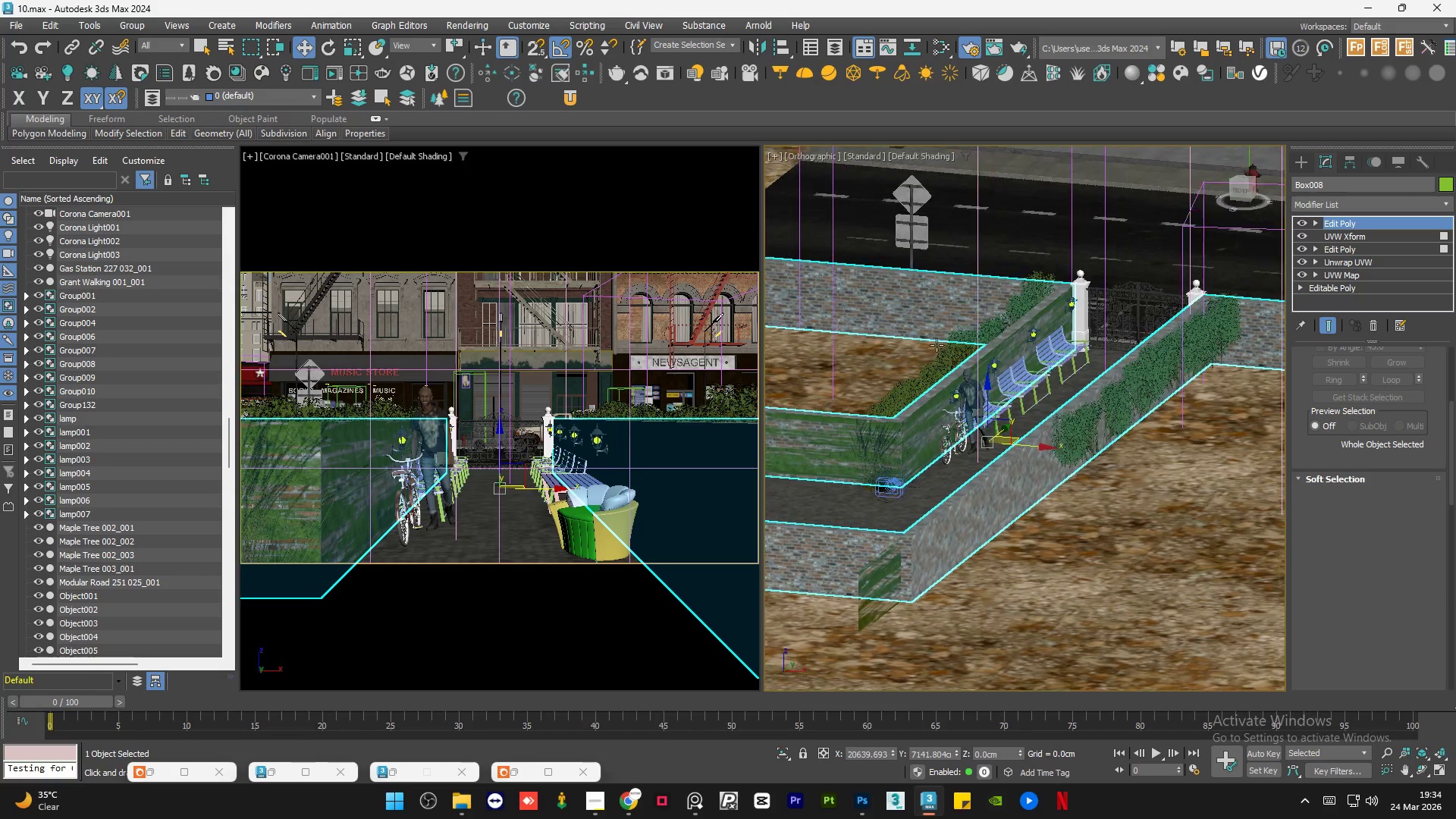 
key(Alt+AltLeft)
 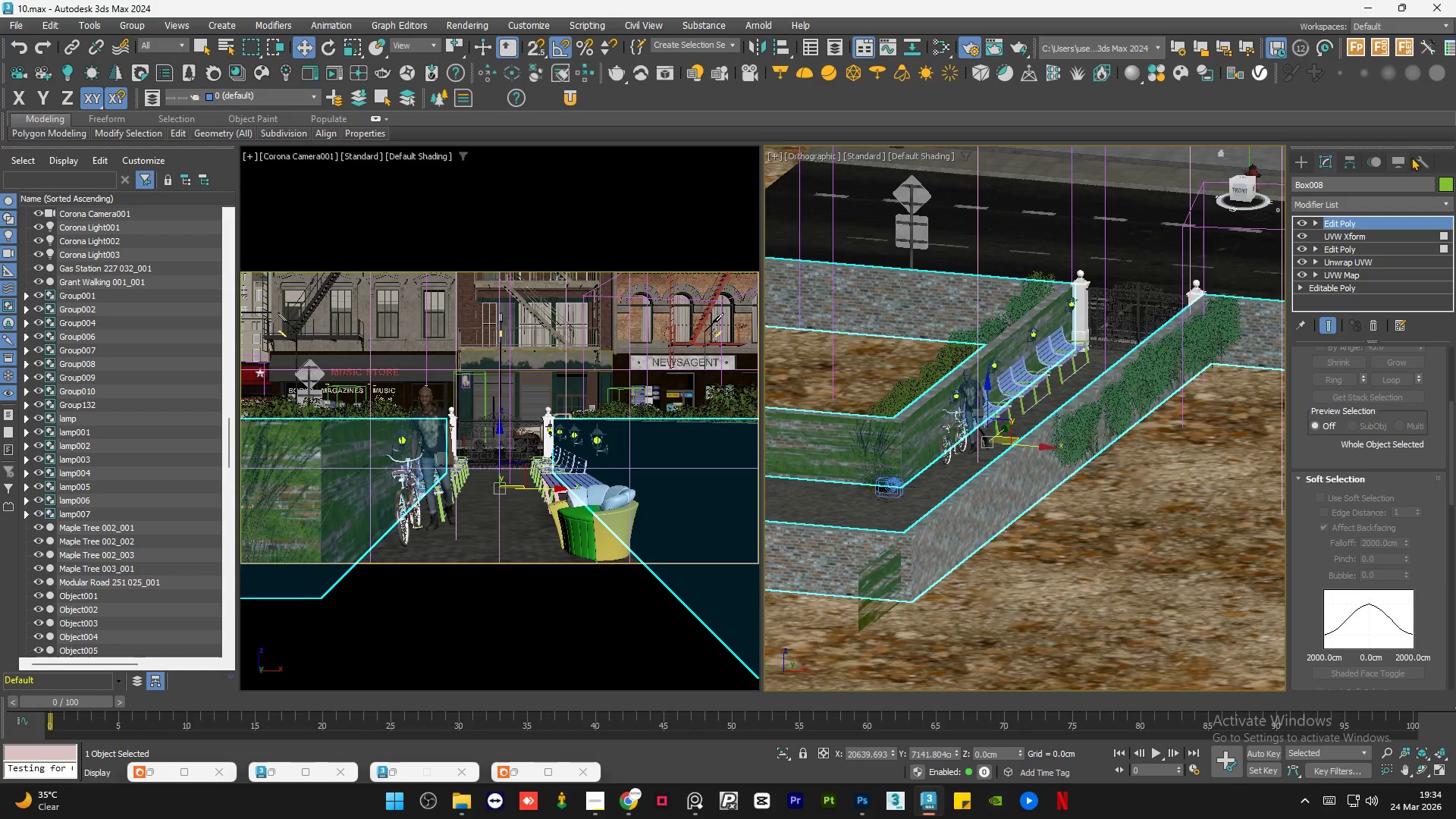 
left_click([1420, 154])
 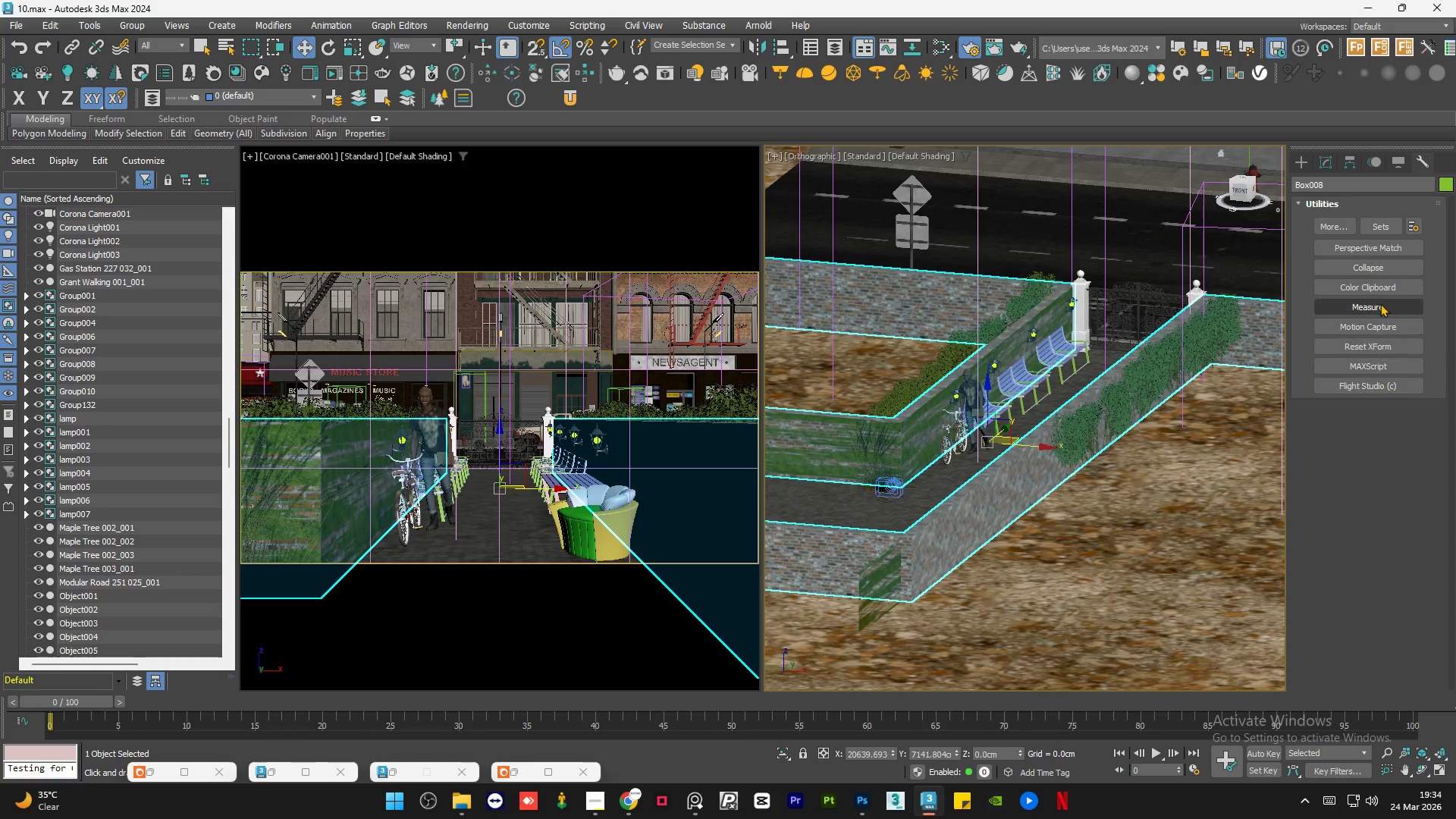 
left_click([1381, 301])
 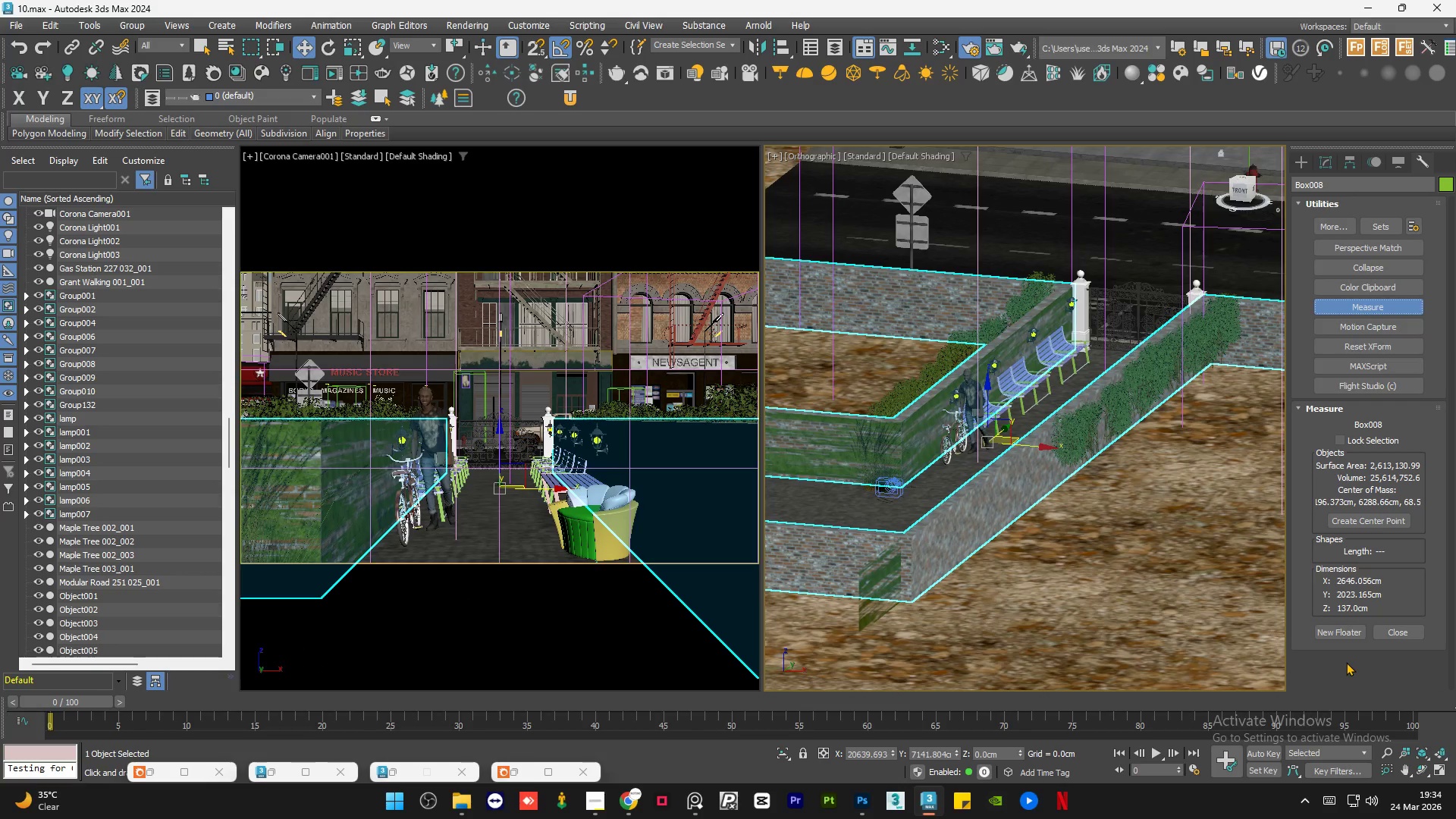 
wait(5.47)
 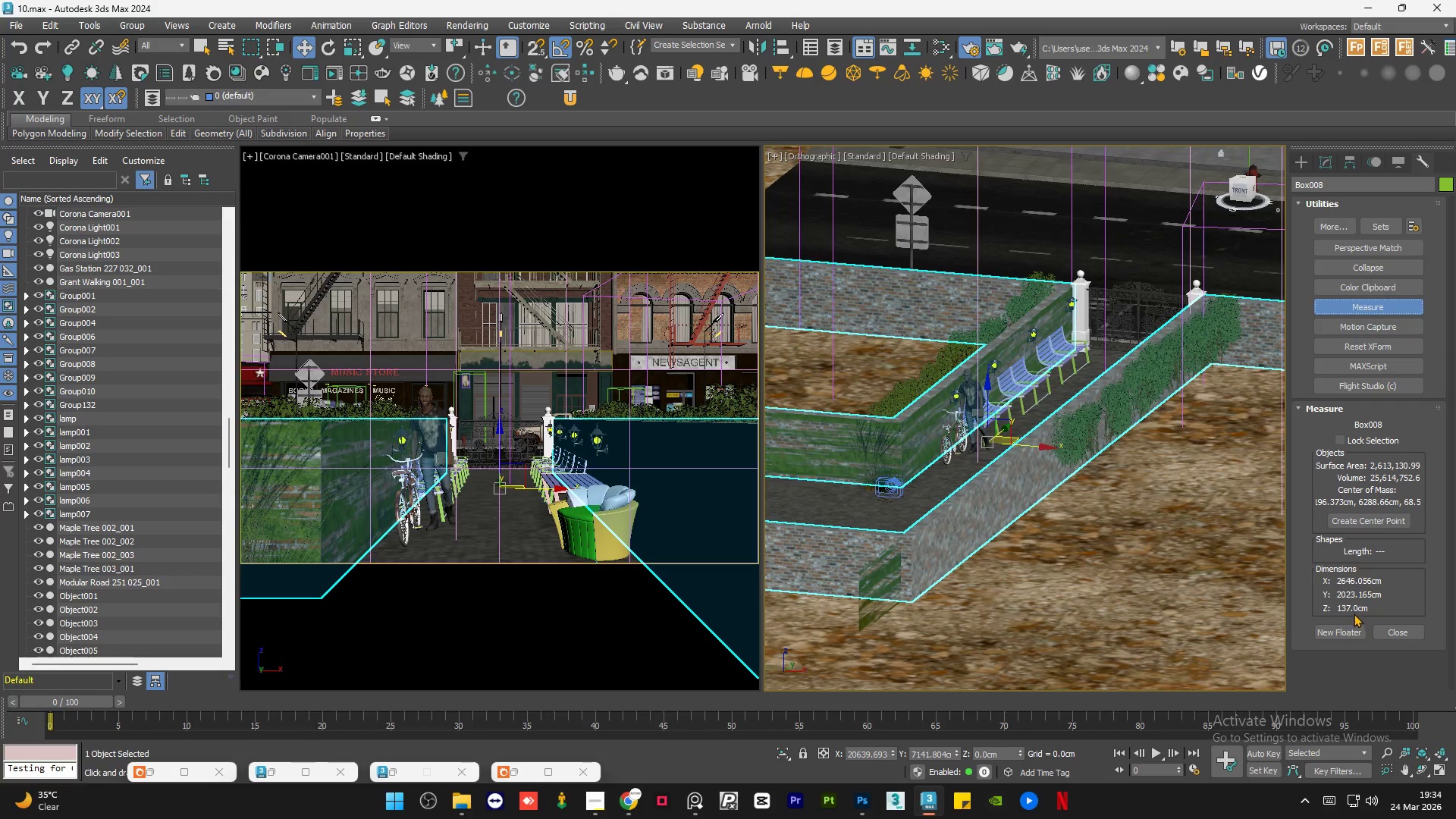 
left_click([628, 802])
 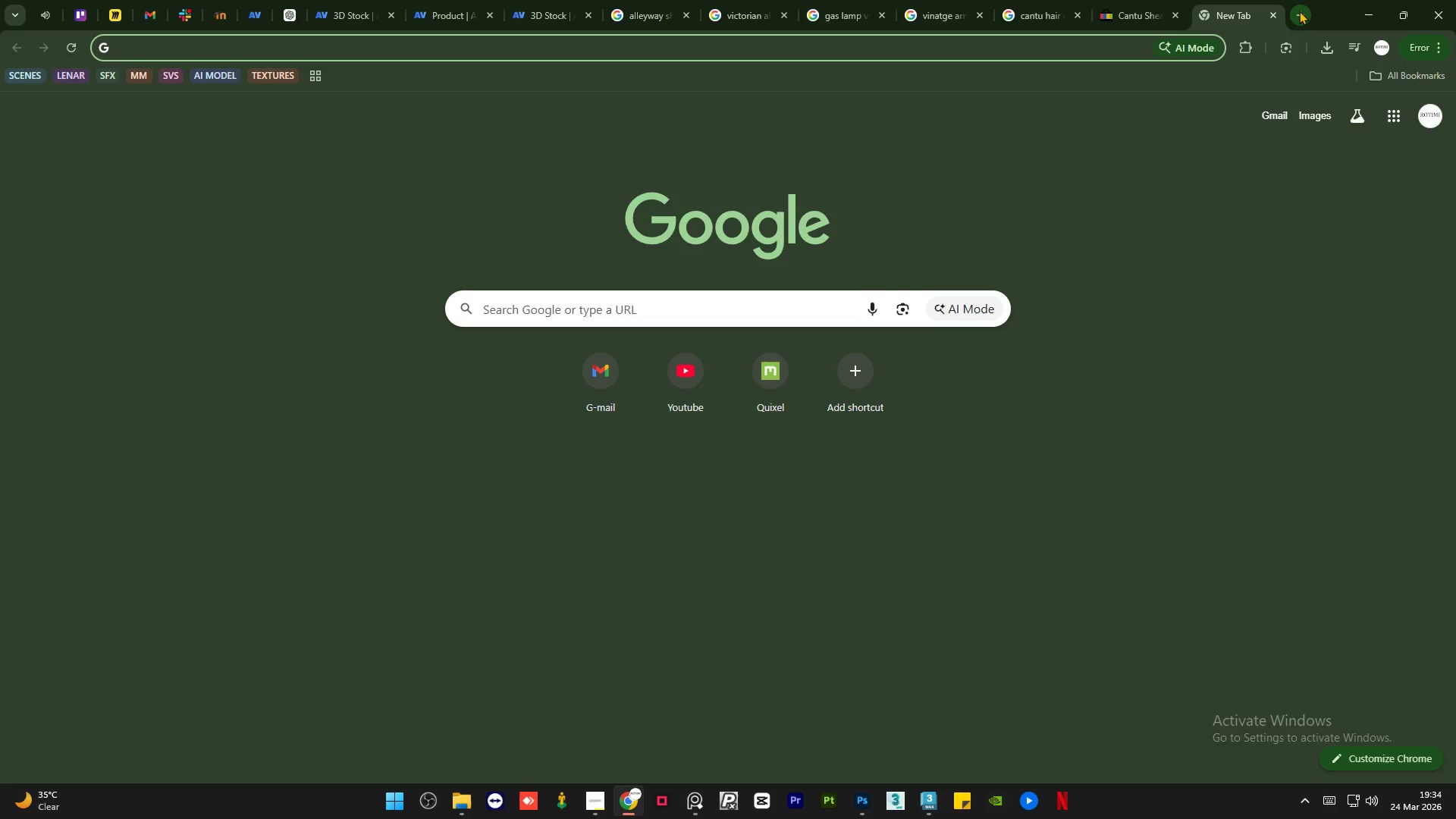 
type(5ft )
 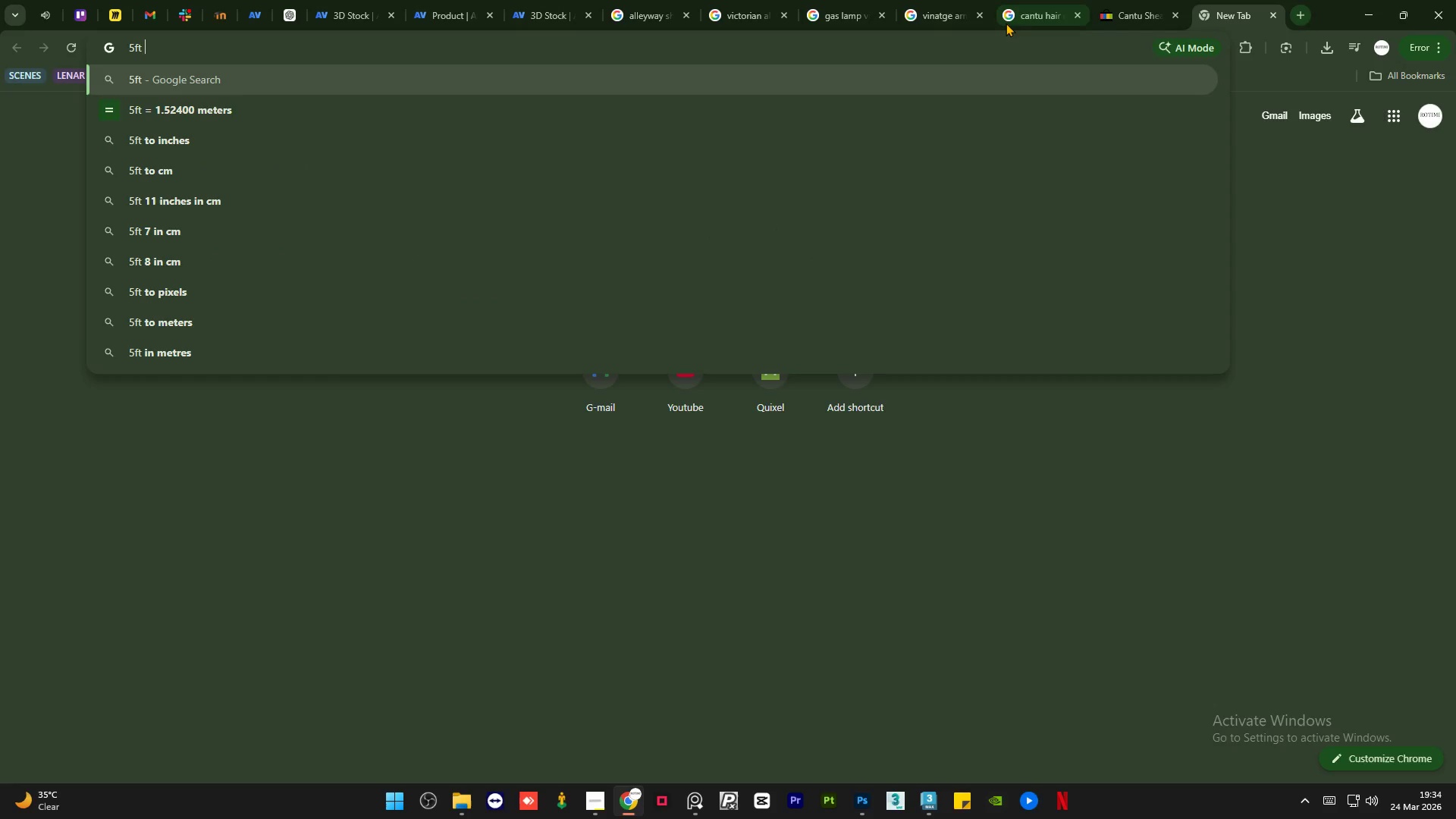 
left_click([230, 204])
 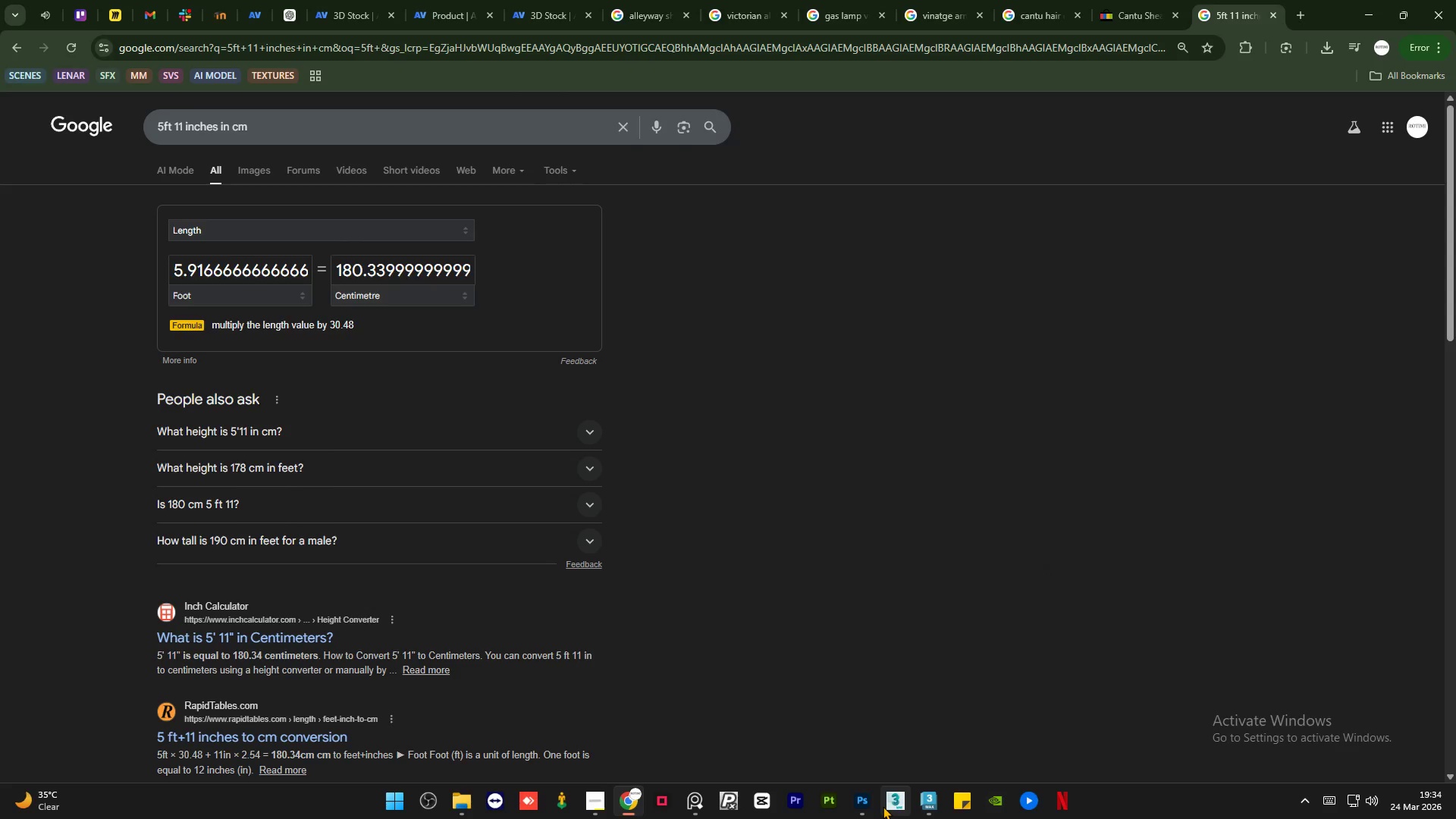 
wait(6.03)
 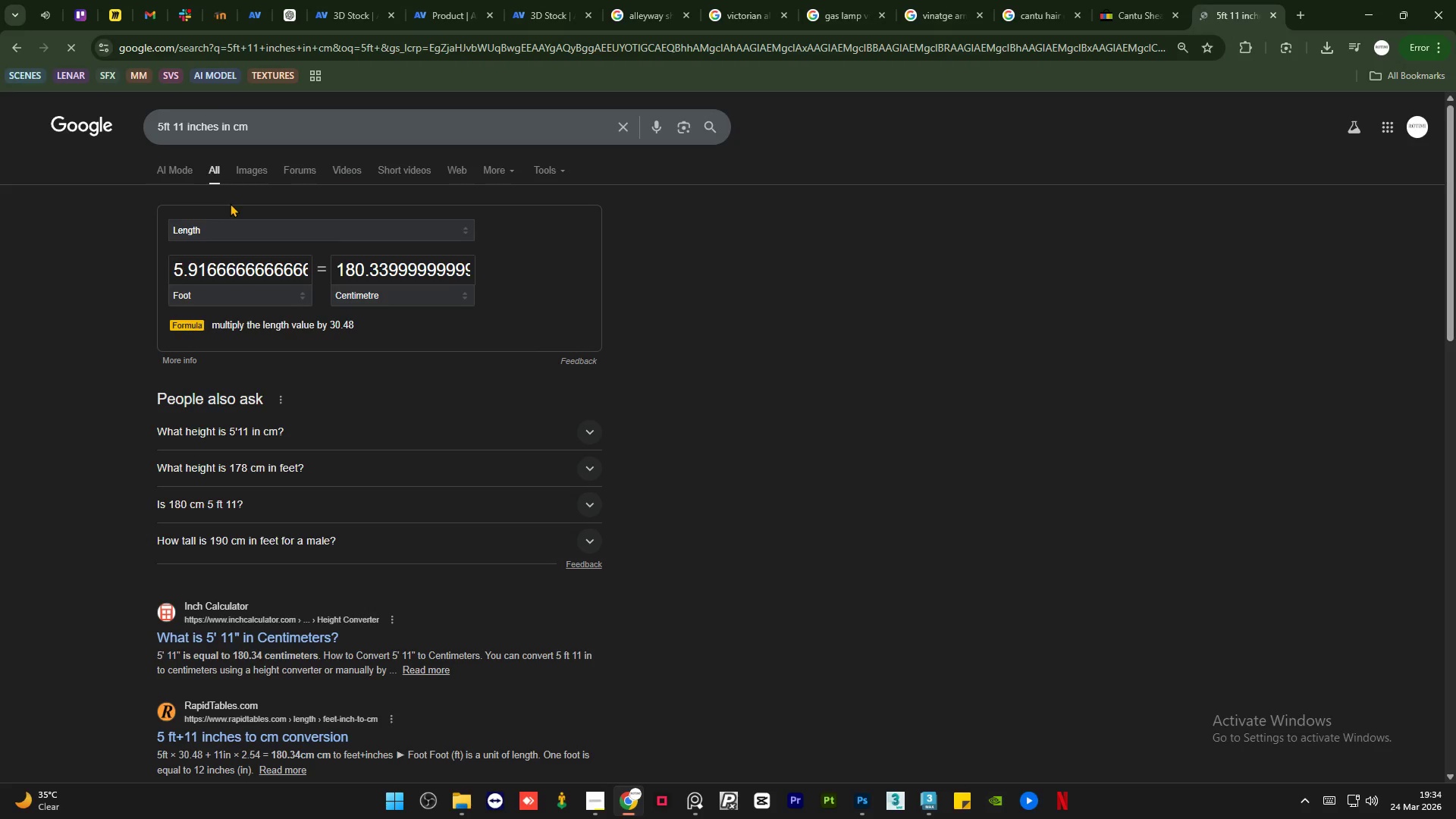 
left_click([921, 799])
 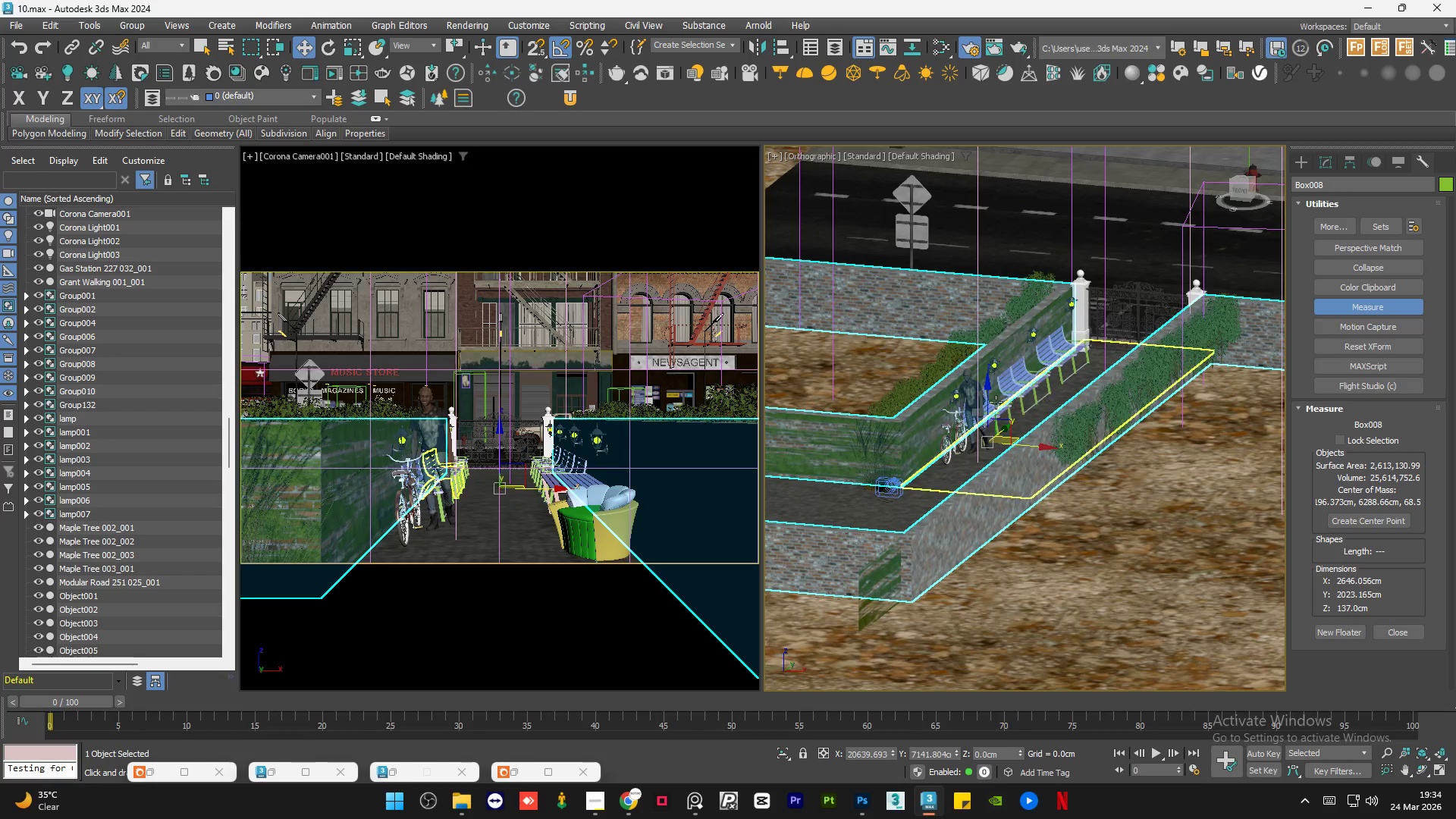 
scroll: coordinate [977, 407], scroll_direction: up, amount: 6.0
 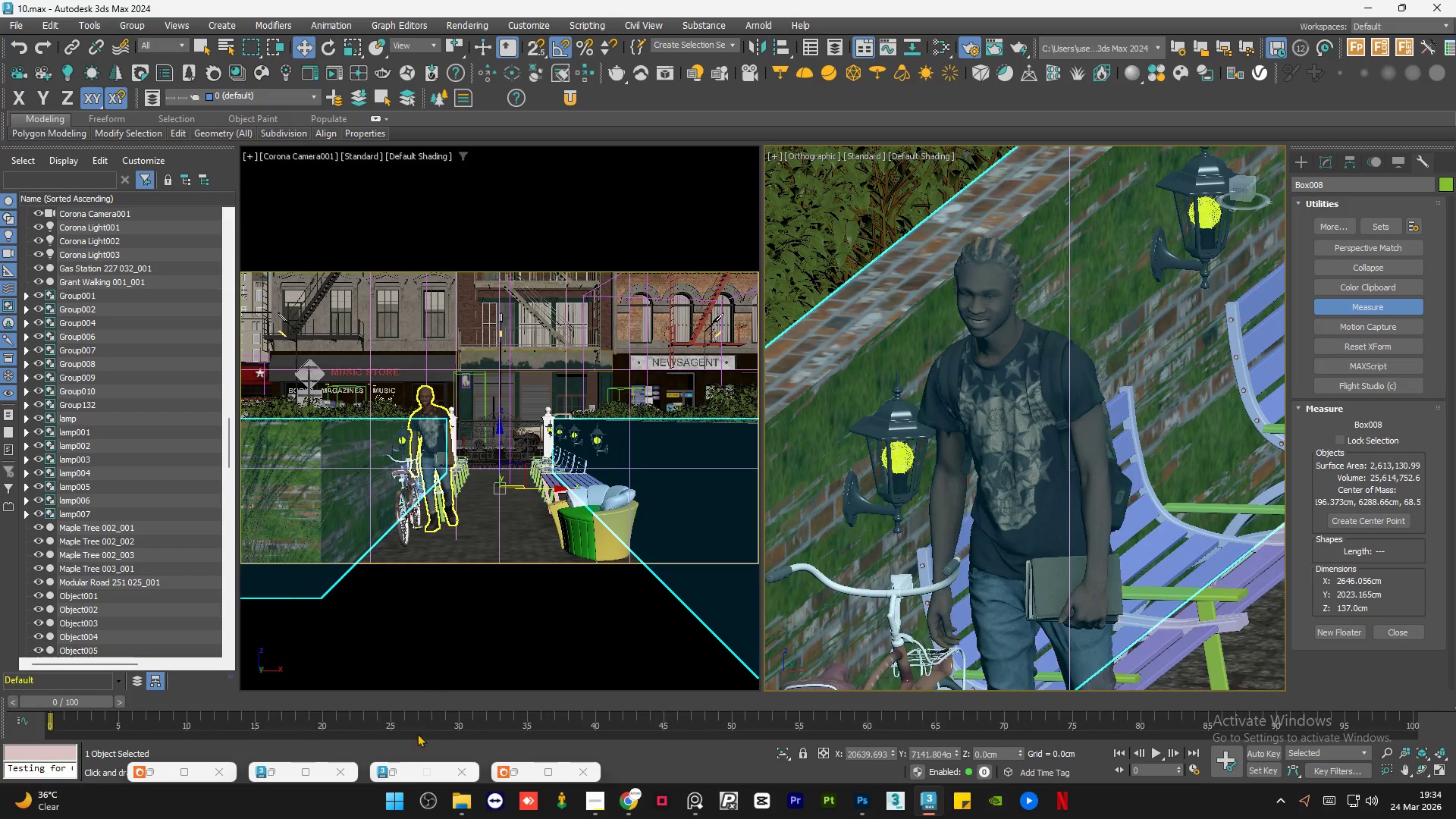 
left_click([523, 770])
 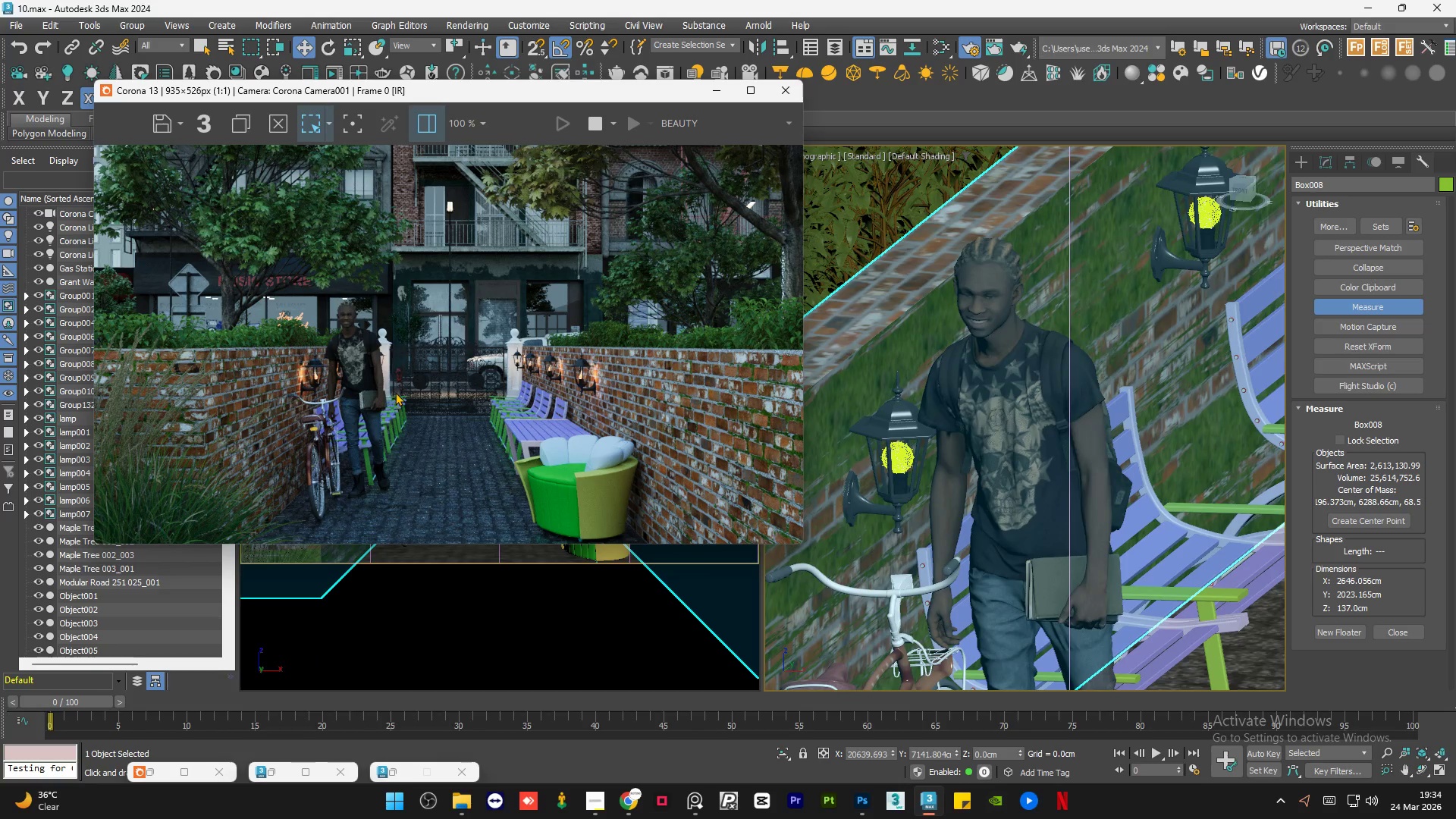 
scroll: coordinate [395, 392], scroll_direction: down, amount: 1.0
 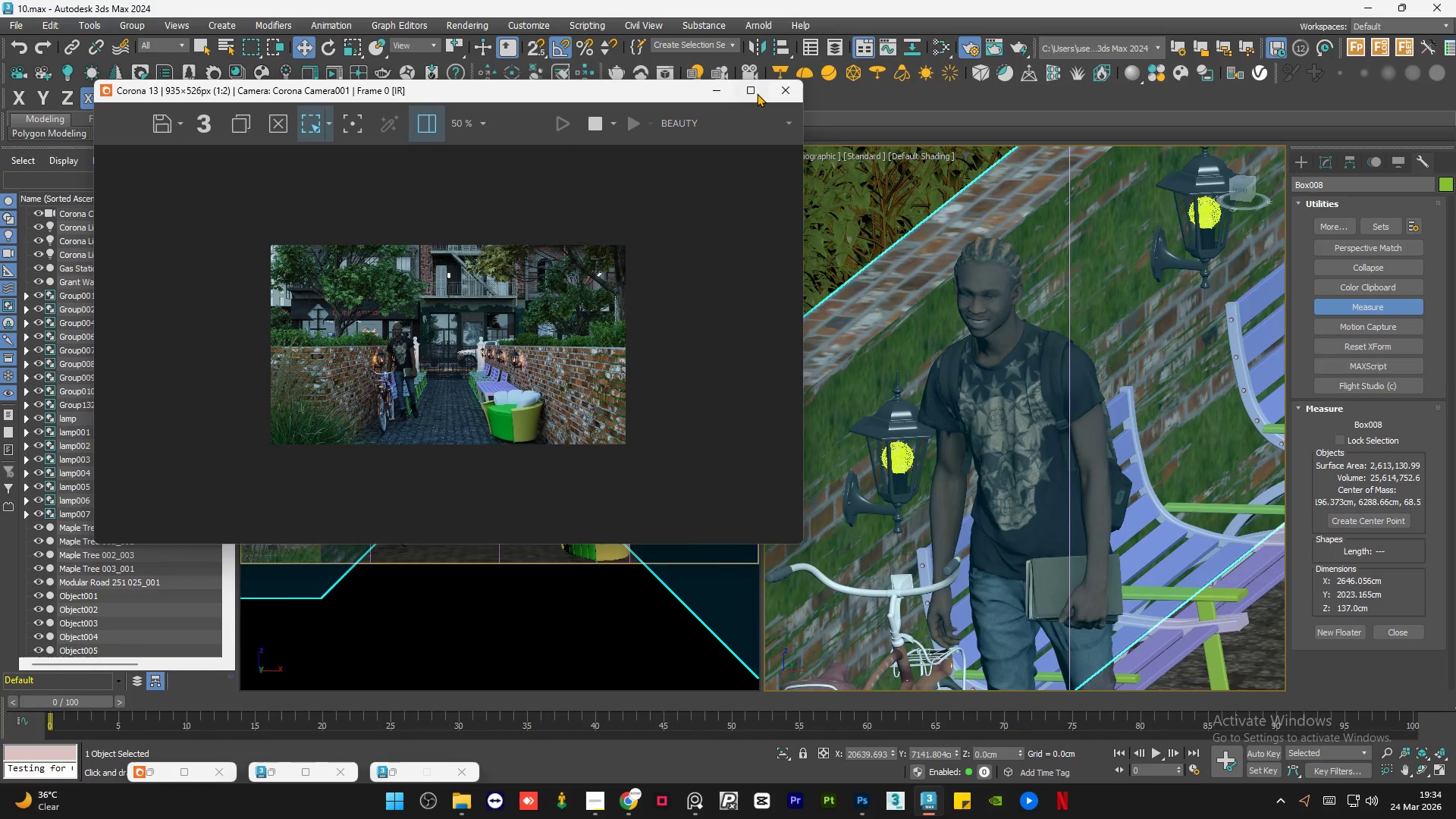 
left_click([757, 93])
 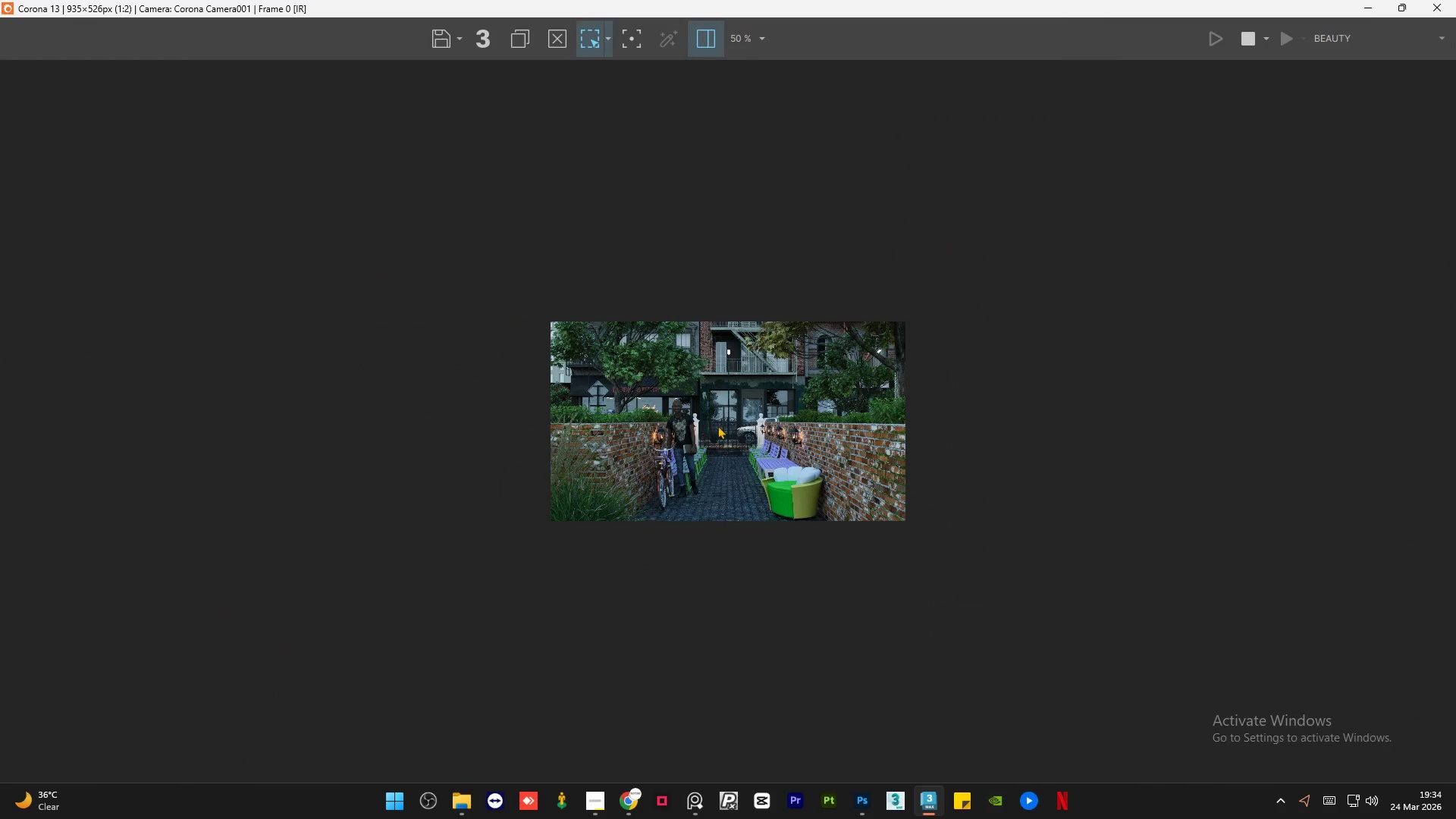 
scroll: coordinate [691, 514], scroll_direction: up, amount: 2.0
 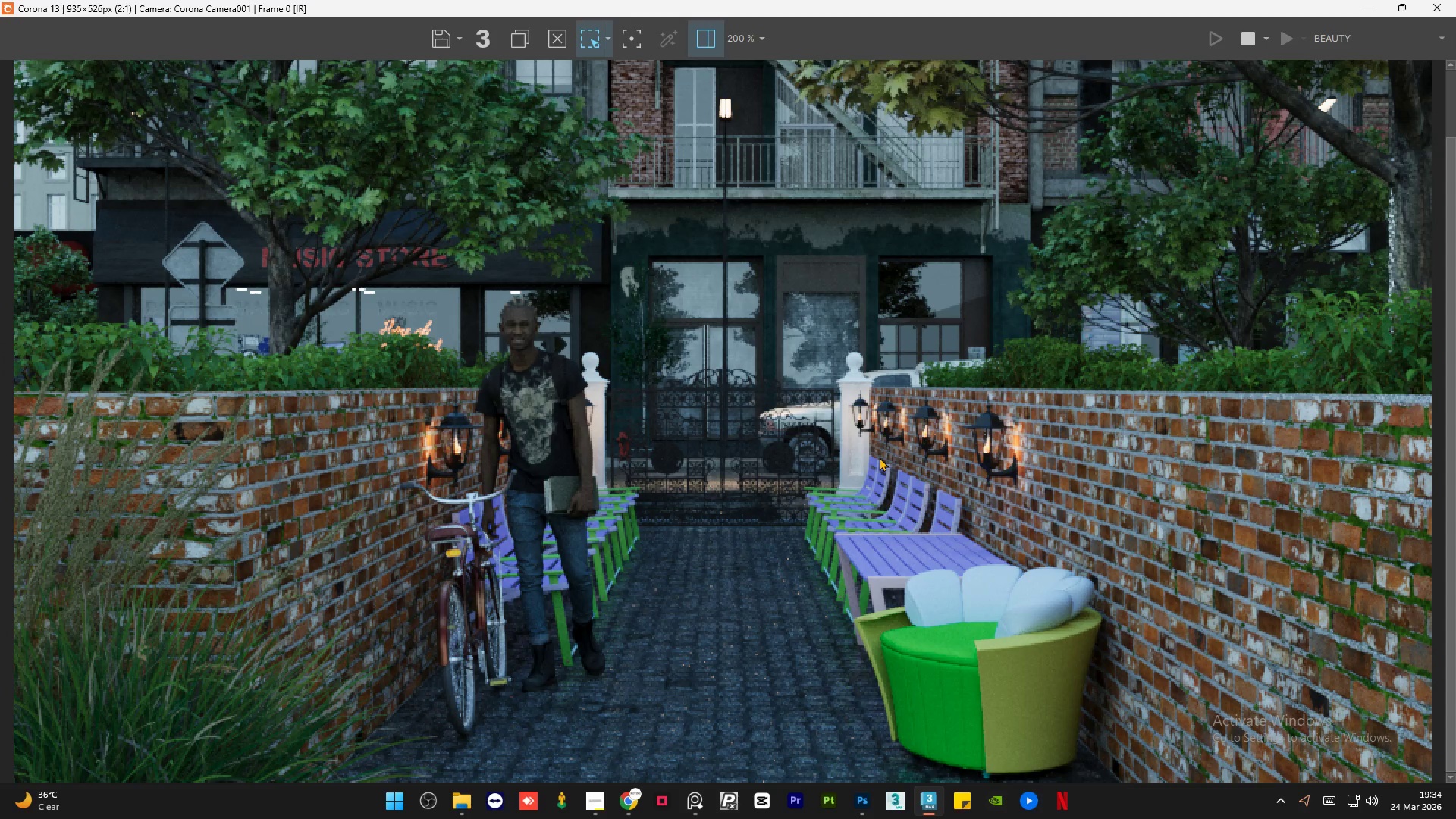 
wait(6.12)
 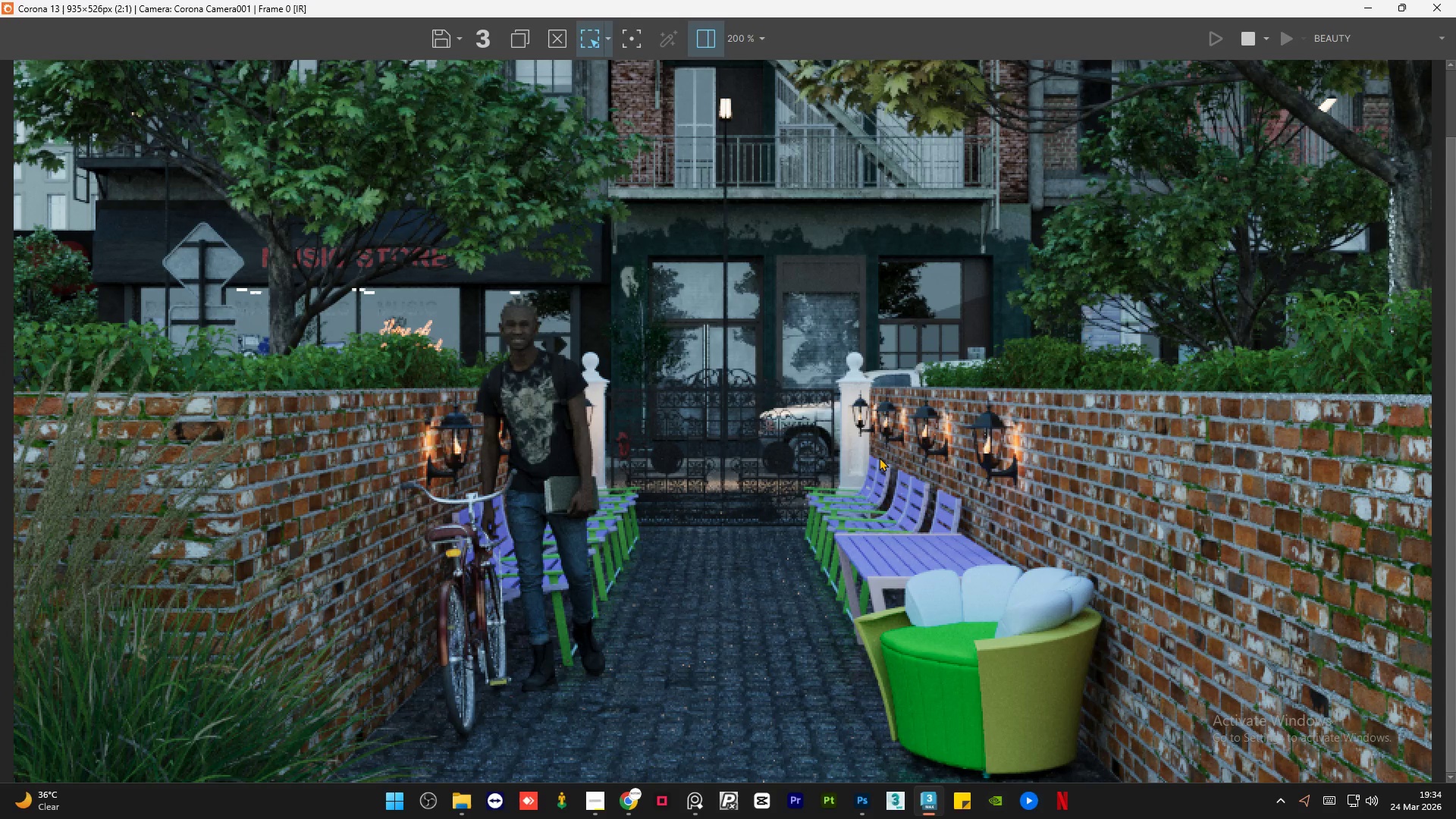 
scroll: coordinate [793, 500], scroll_direction: down, amount: 1.0
 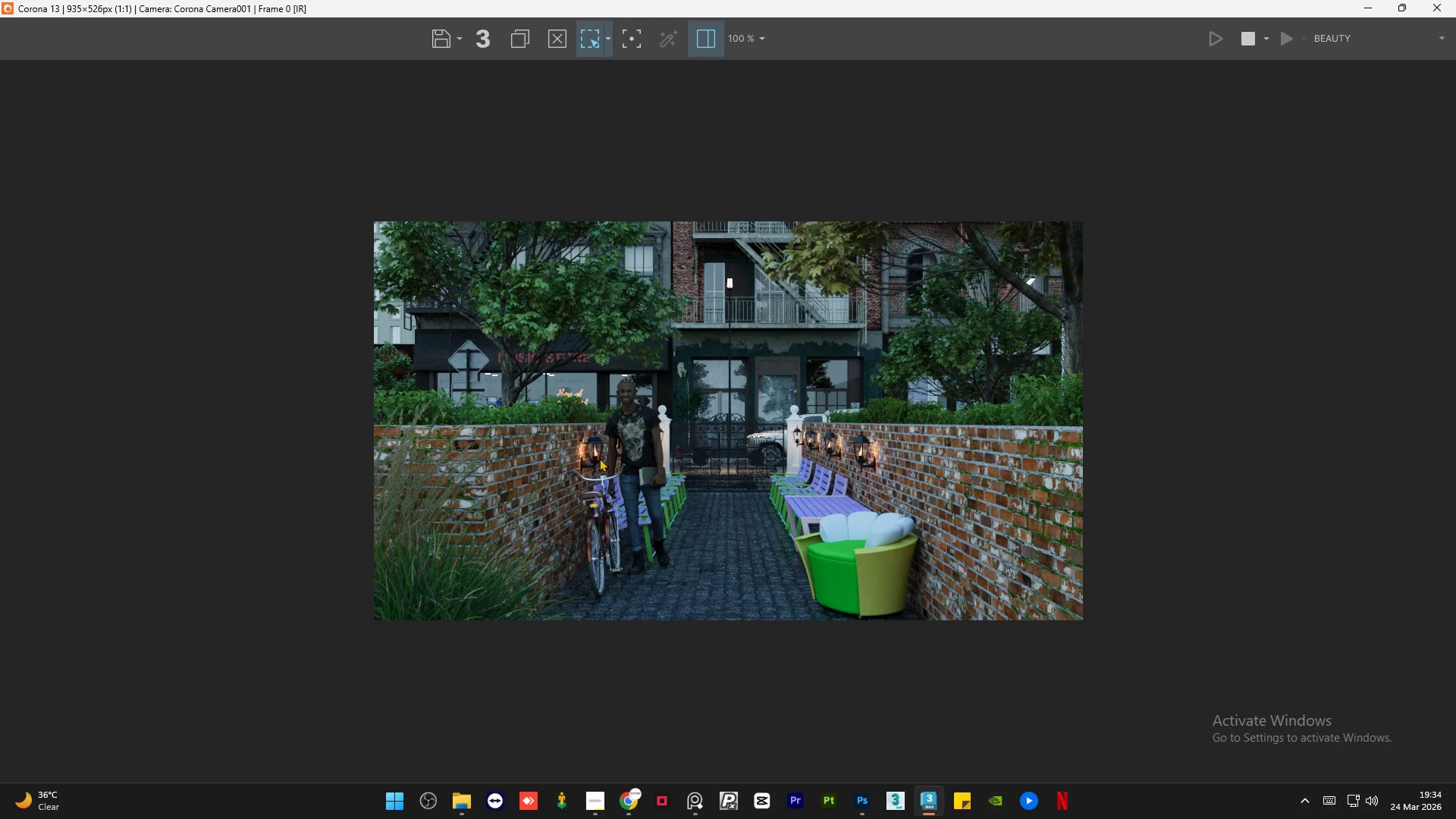 
scroll: coordinate [615, 601], scroll_direction: up, amount: 2.0
 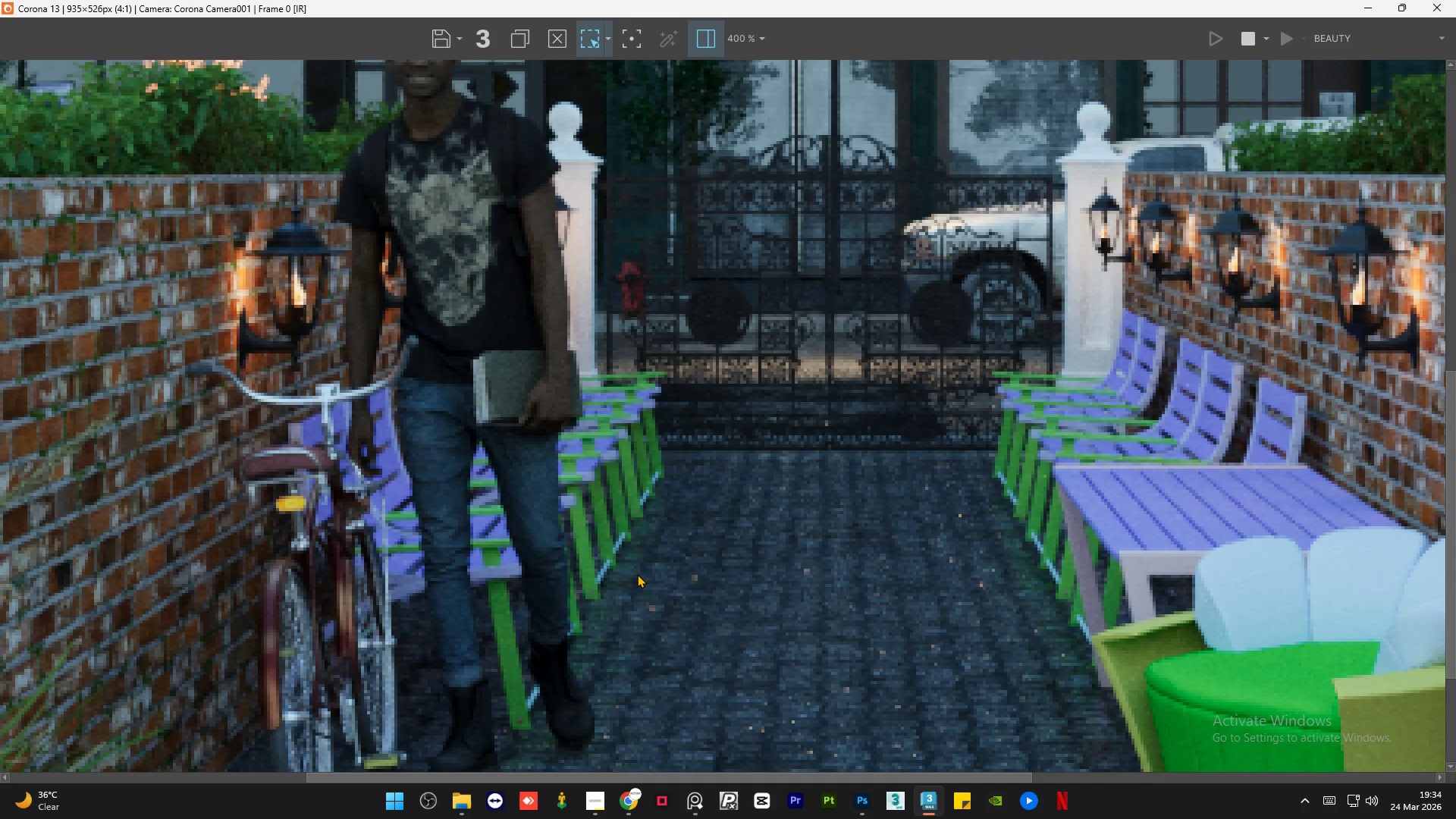 
scroll: coordinate [637, 574], scroll_direction: down, amount: 1.0
 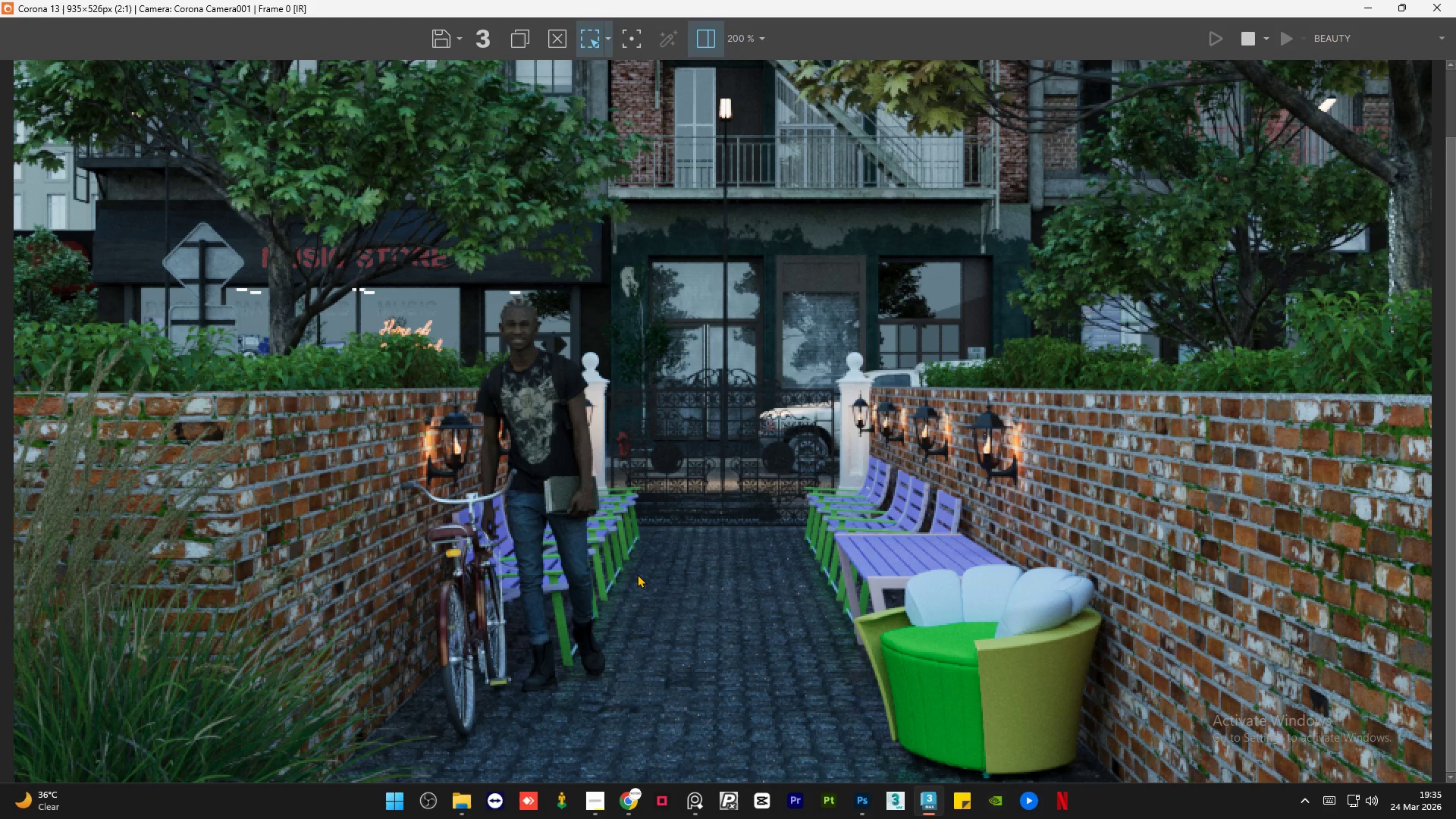 
wait(35.44)
 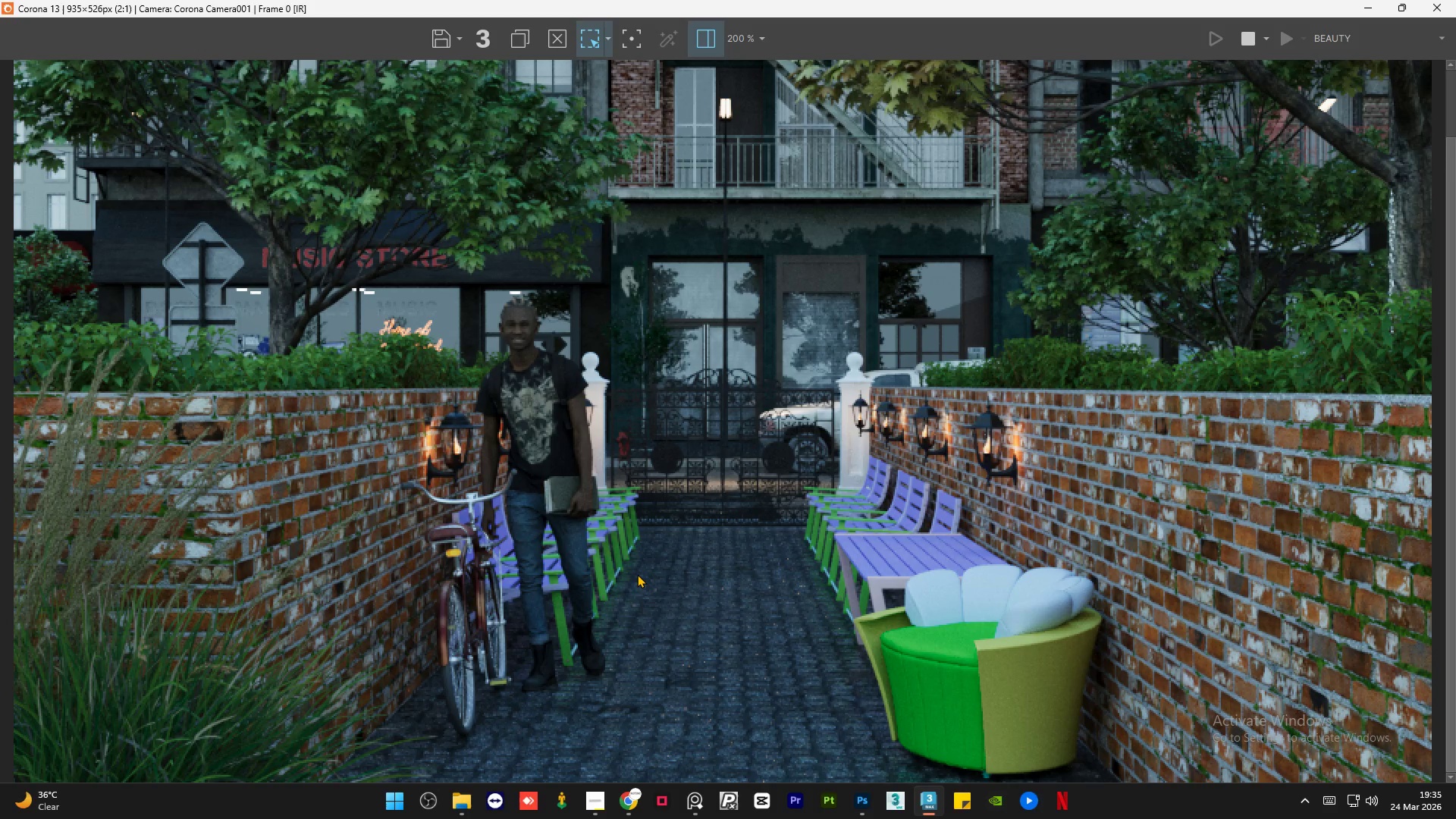 
scroll: coordinate [643, 544], scroll_direction: down, amount: 1.0
 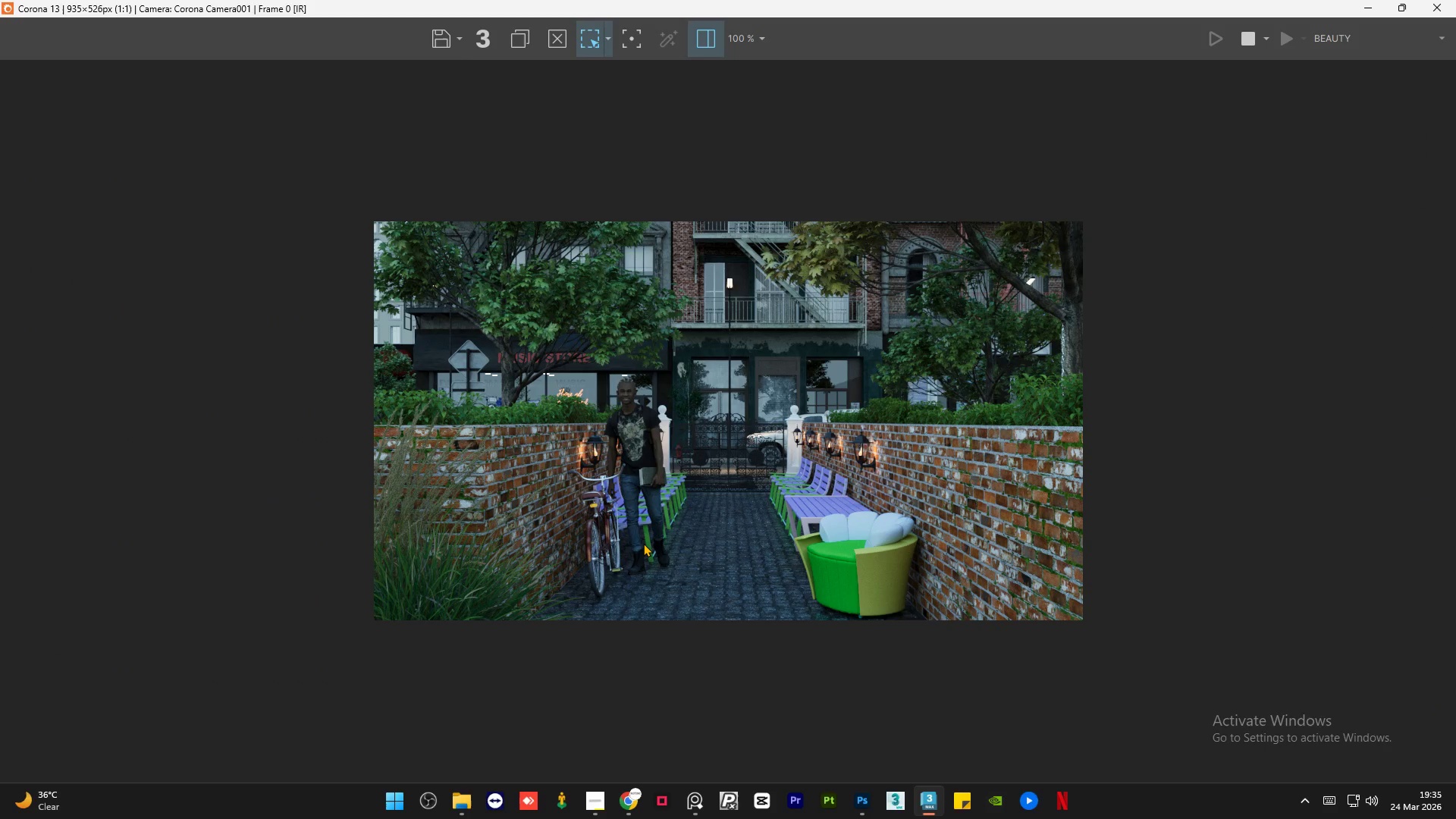 
scroll: coordinate [652, 533], scroll_direction: up, amount: 2.0
 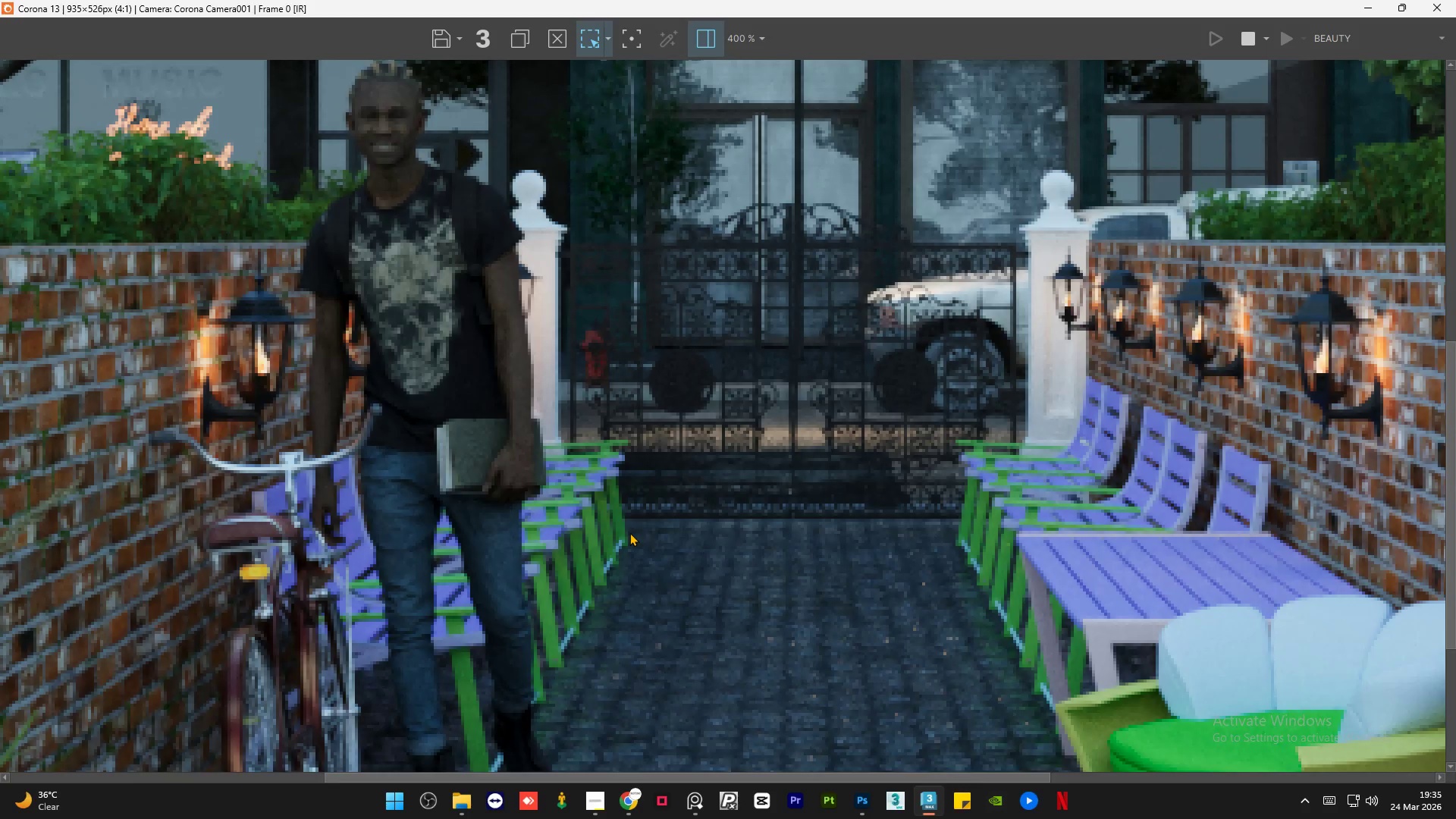 
scroll: coordinate [557, 531], scroll_direction: none, amount: 0.0
 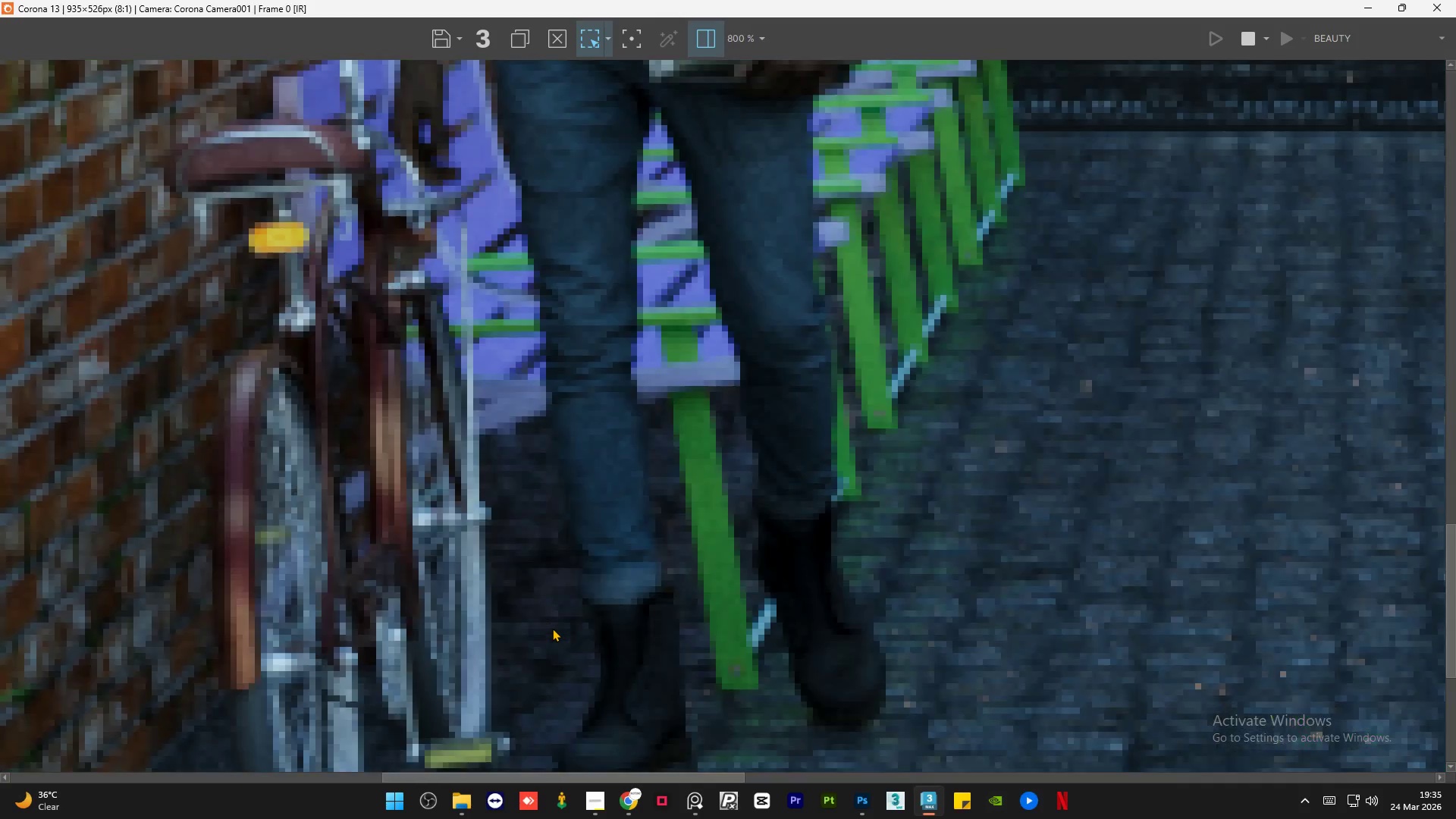 
scroll: coordinate [552, 628], scroll_direction: up, amount: 1.0
 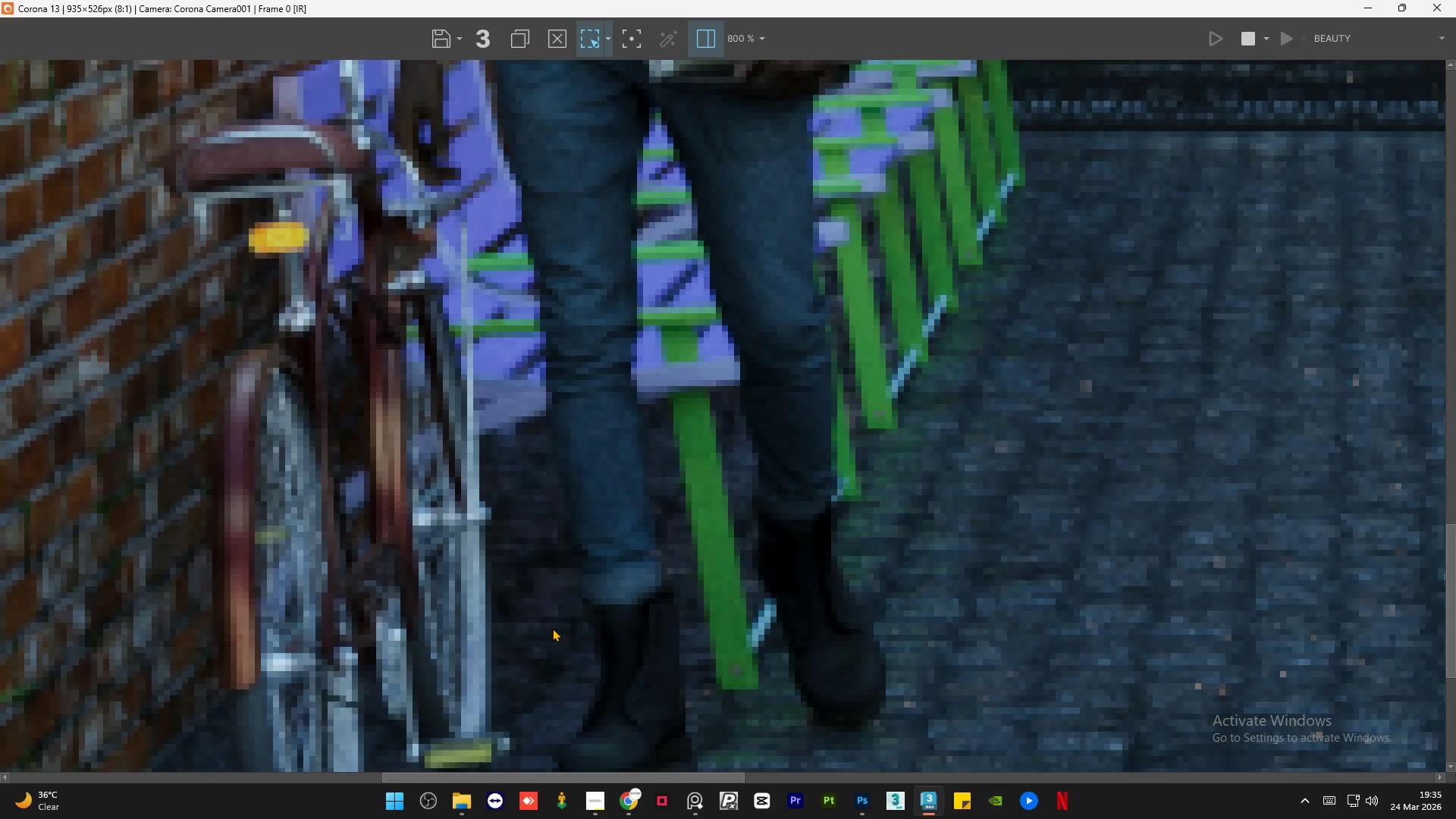 
scroll: coordinate [552, 628], scroll_direction: down, amount: 2.0
 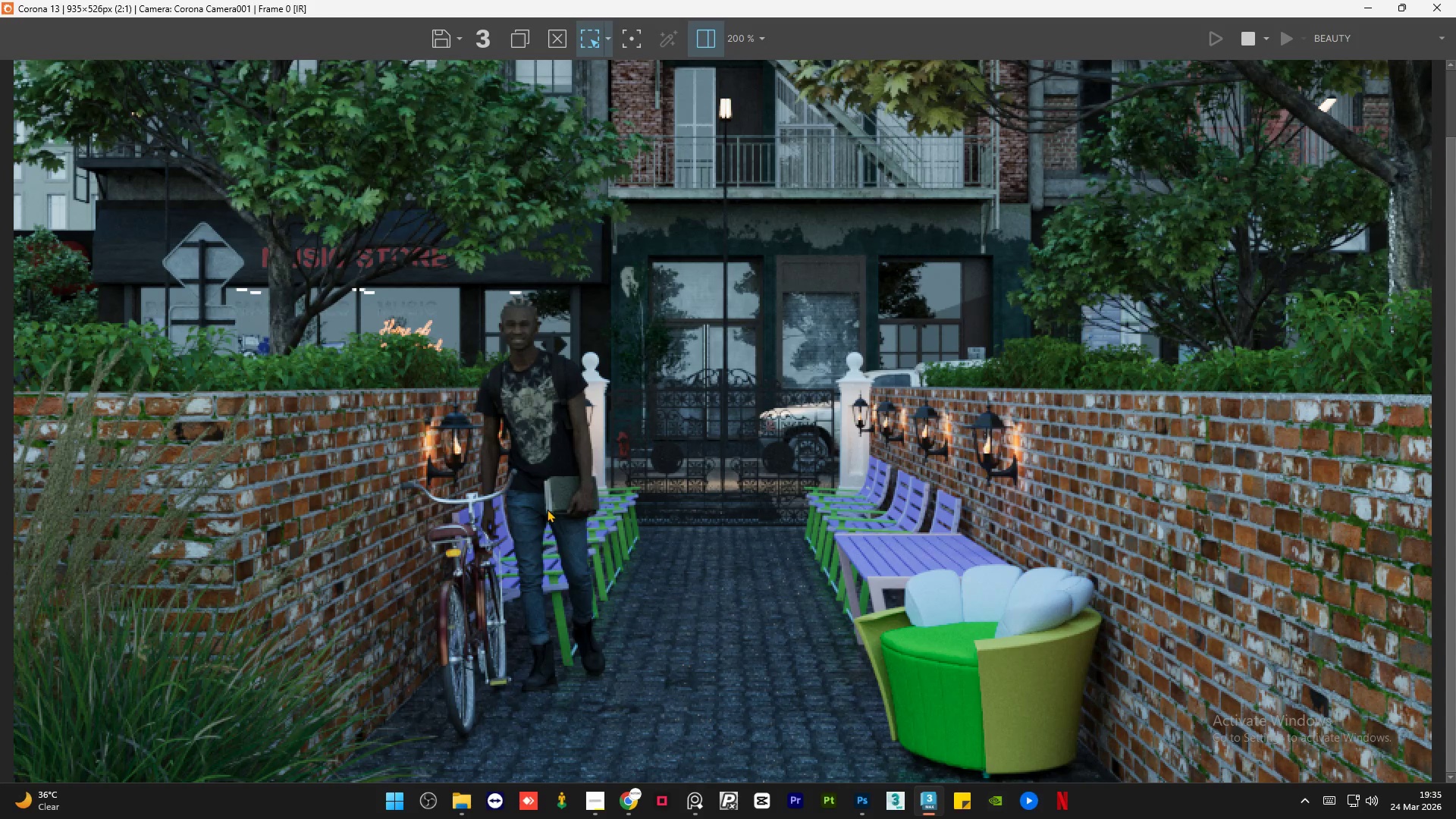 
scroll: coordinate [544, 488], scroll_direction: none, amount: 0.0
 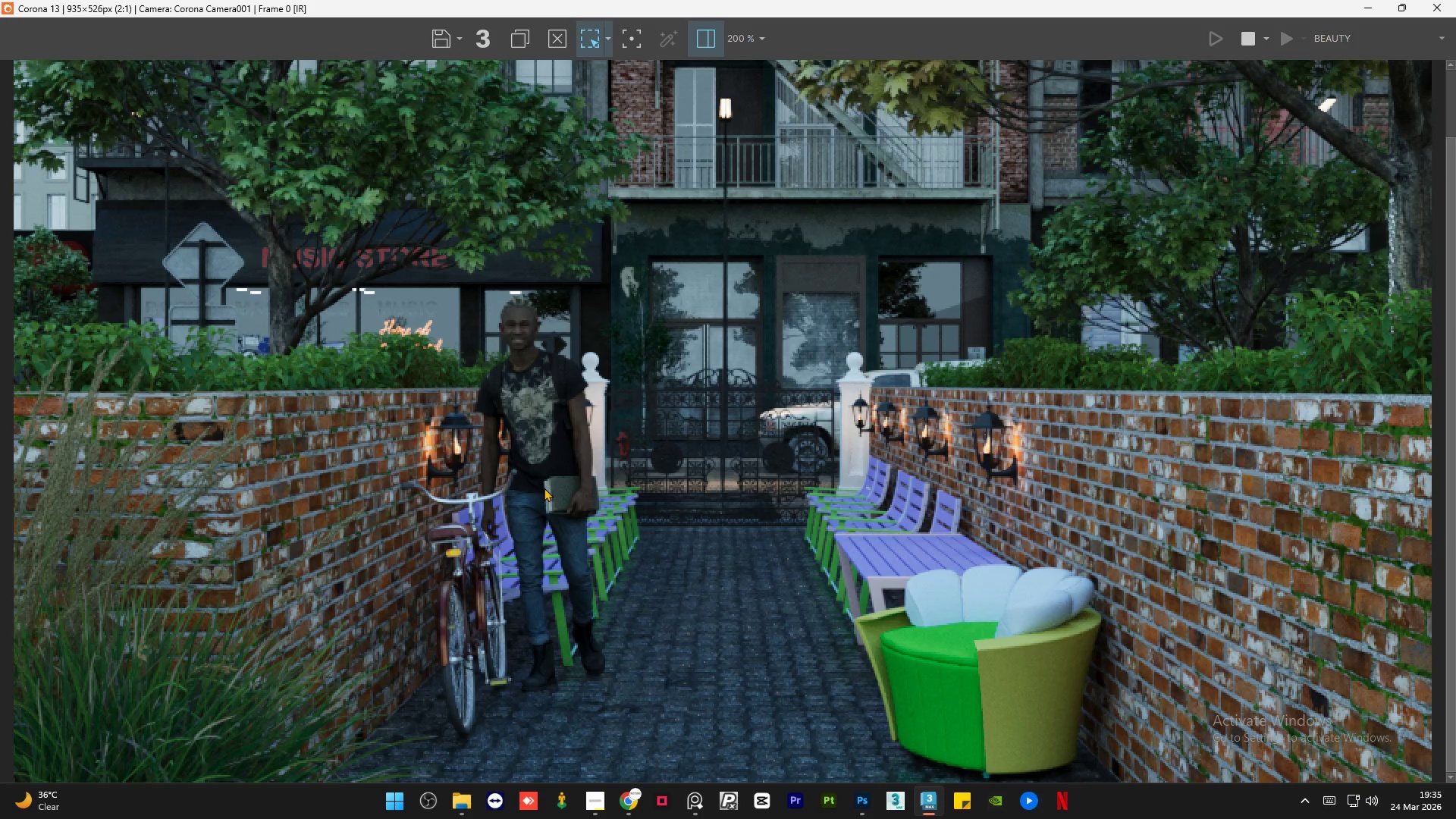 
scroll: coordinate [544, 488], scroll_direction: down, amount: 1.0
 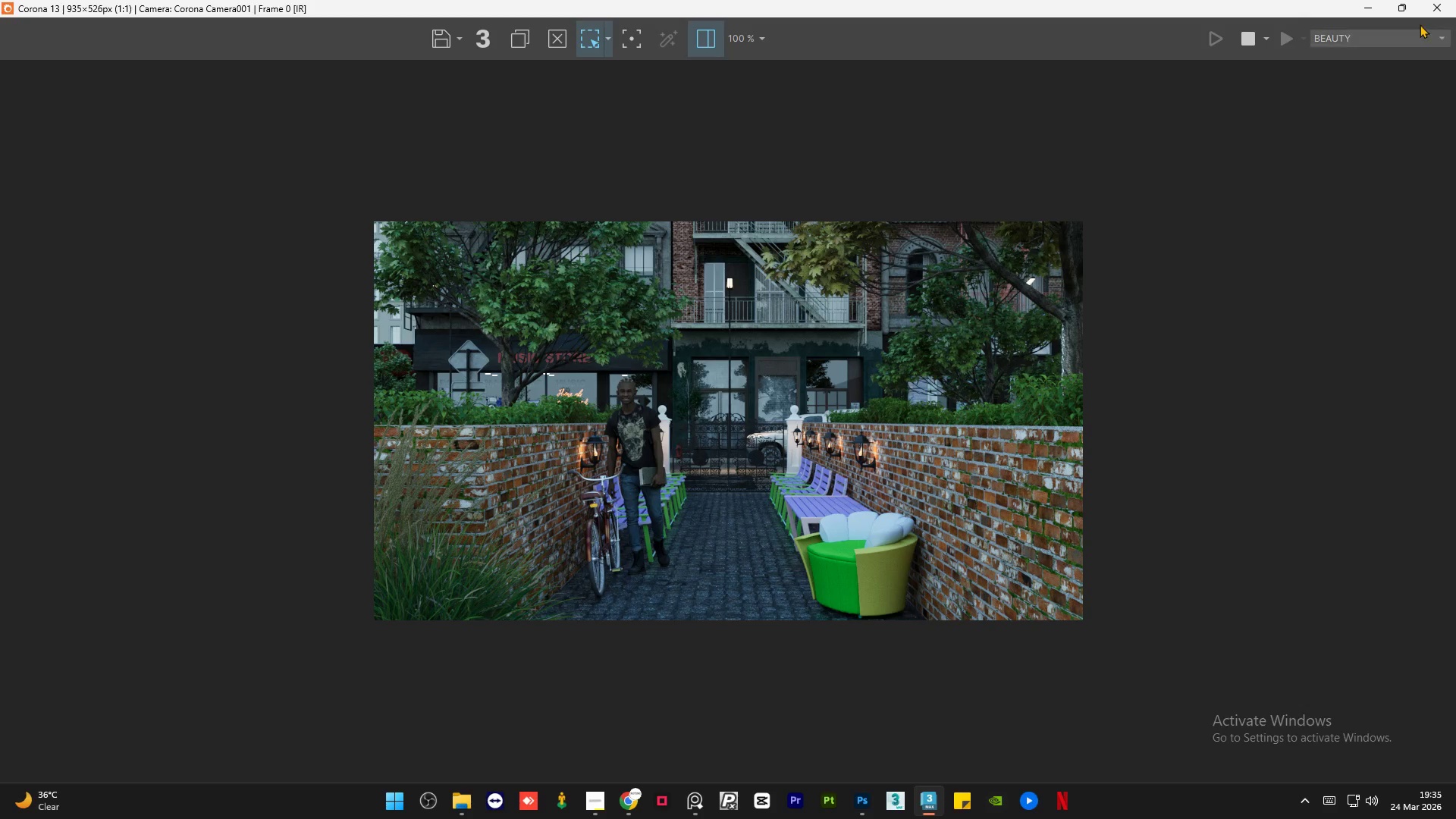 
left_click([1407, 6])
 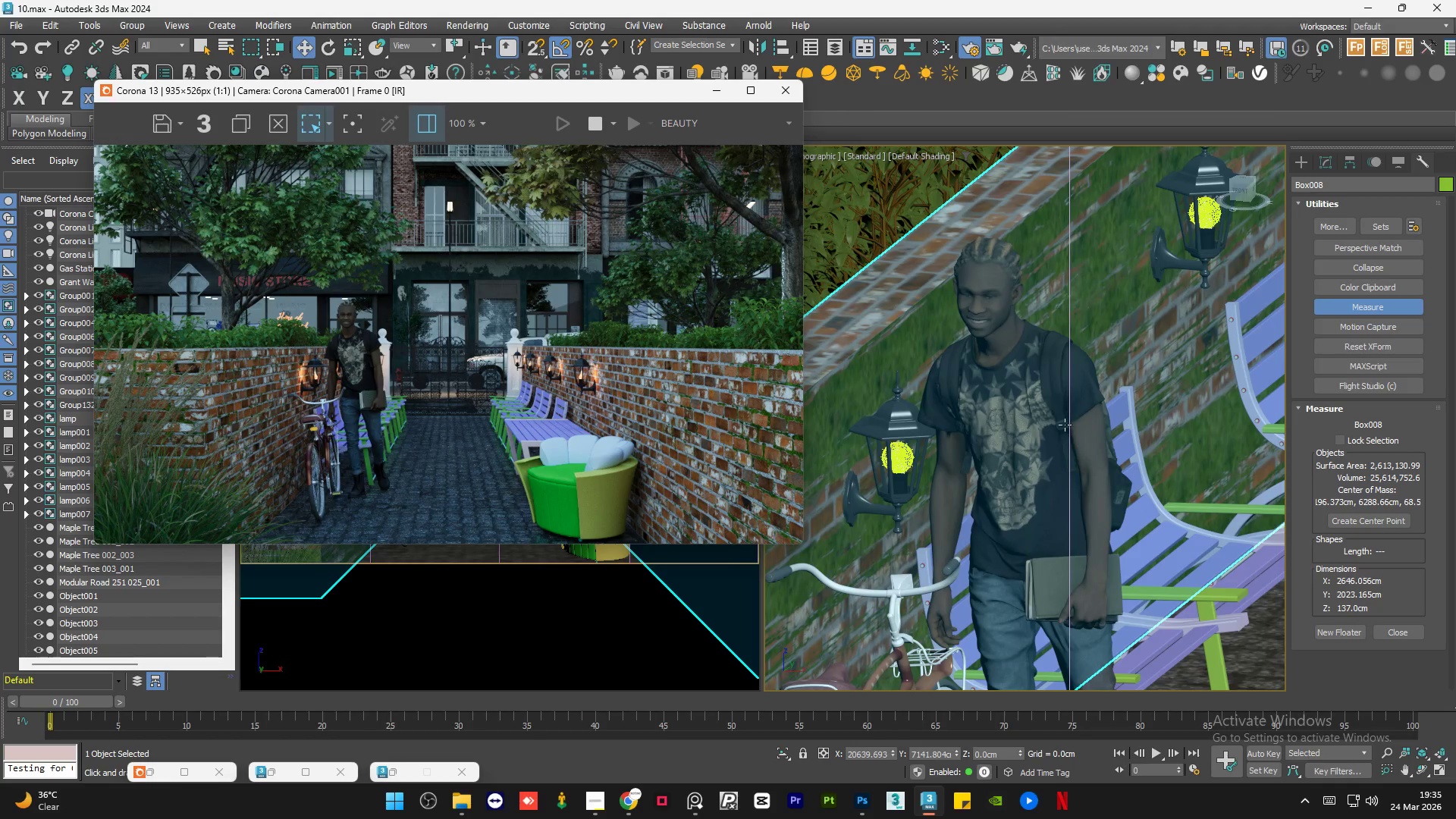 
left_click([1035, 394])
 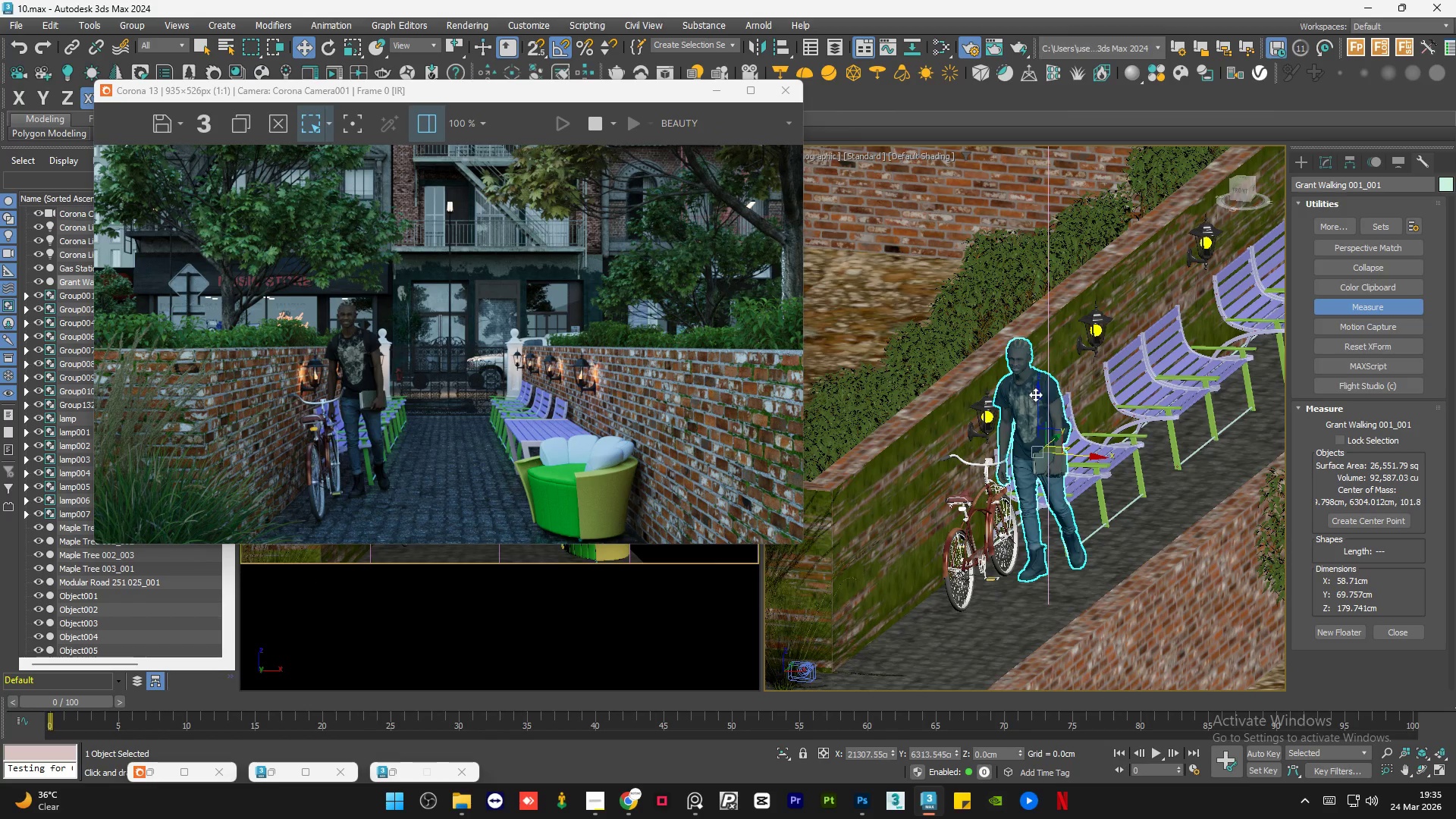 
scroll: coordinate [1035, 394], scroll_direction: down, amount: 4.0
 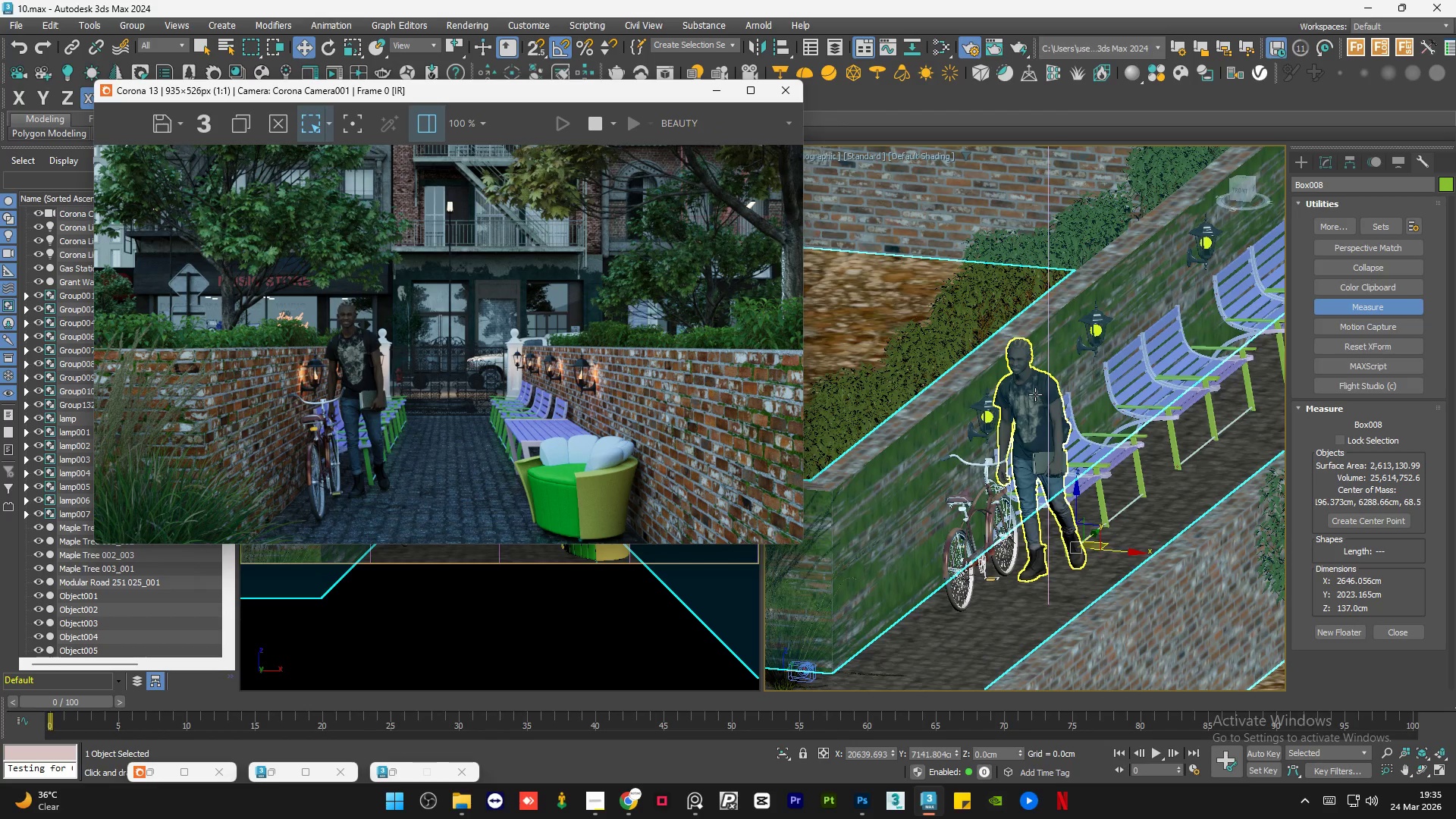 
scroll: coordinate [1097, 463], scroll_direction: up, amount: 2.0
 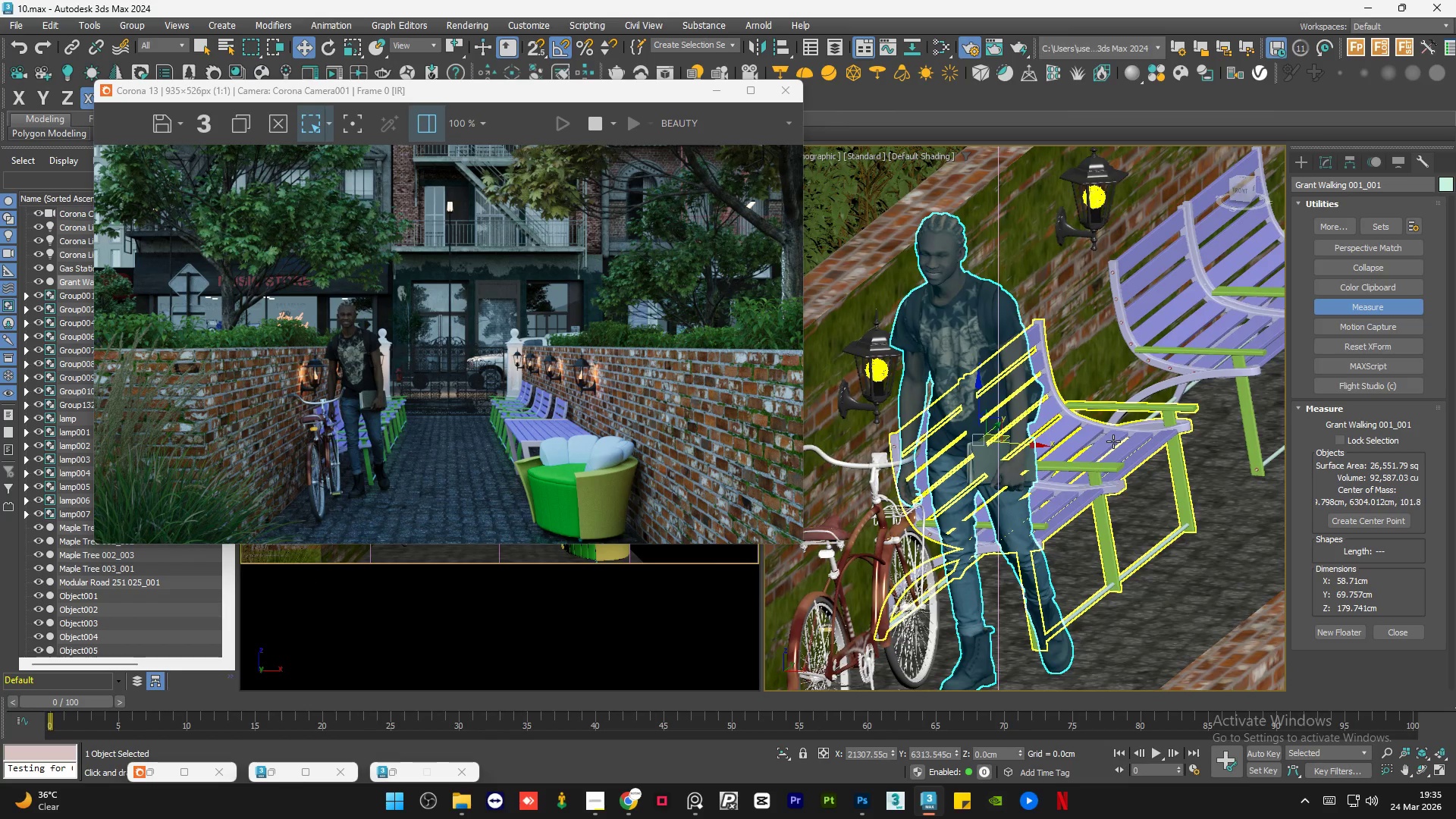 
left_click([1113, 441])
 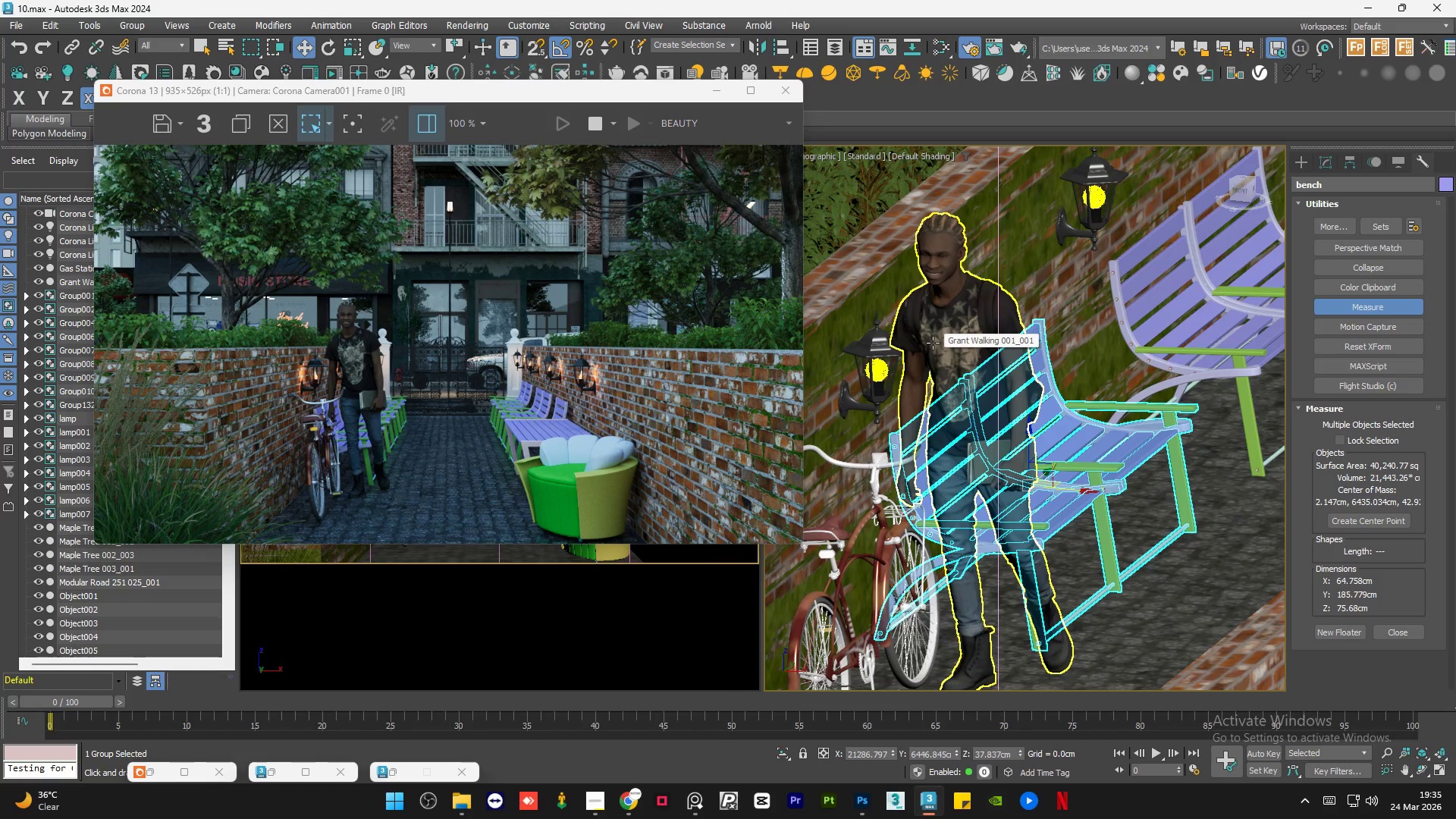 
wait(23.05)
 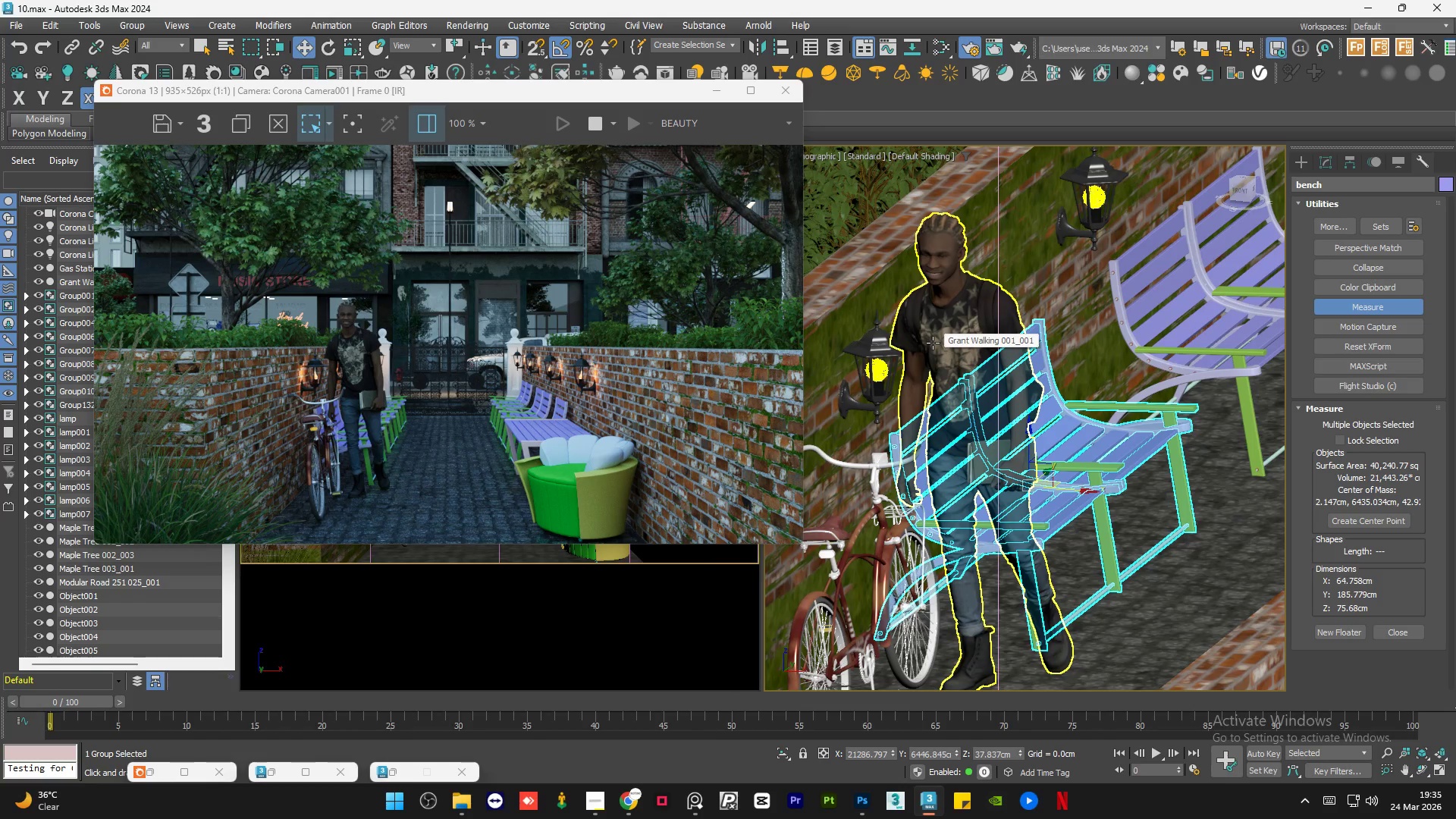 
left_click([595, 799])